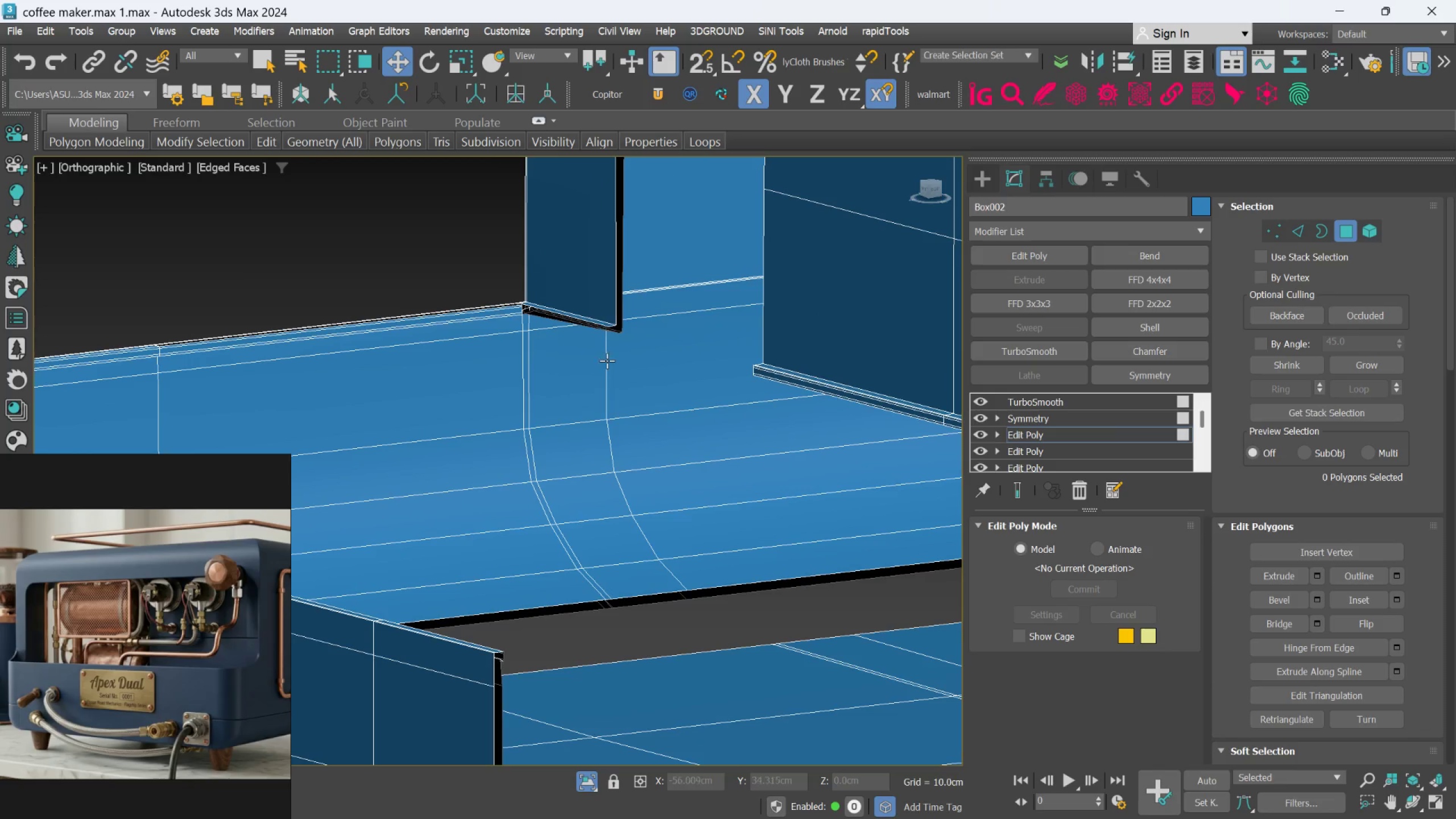 
scroll: coordinate [610, 324], scroll_direction: up, amount: 6.0
 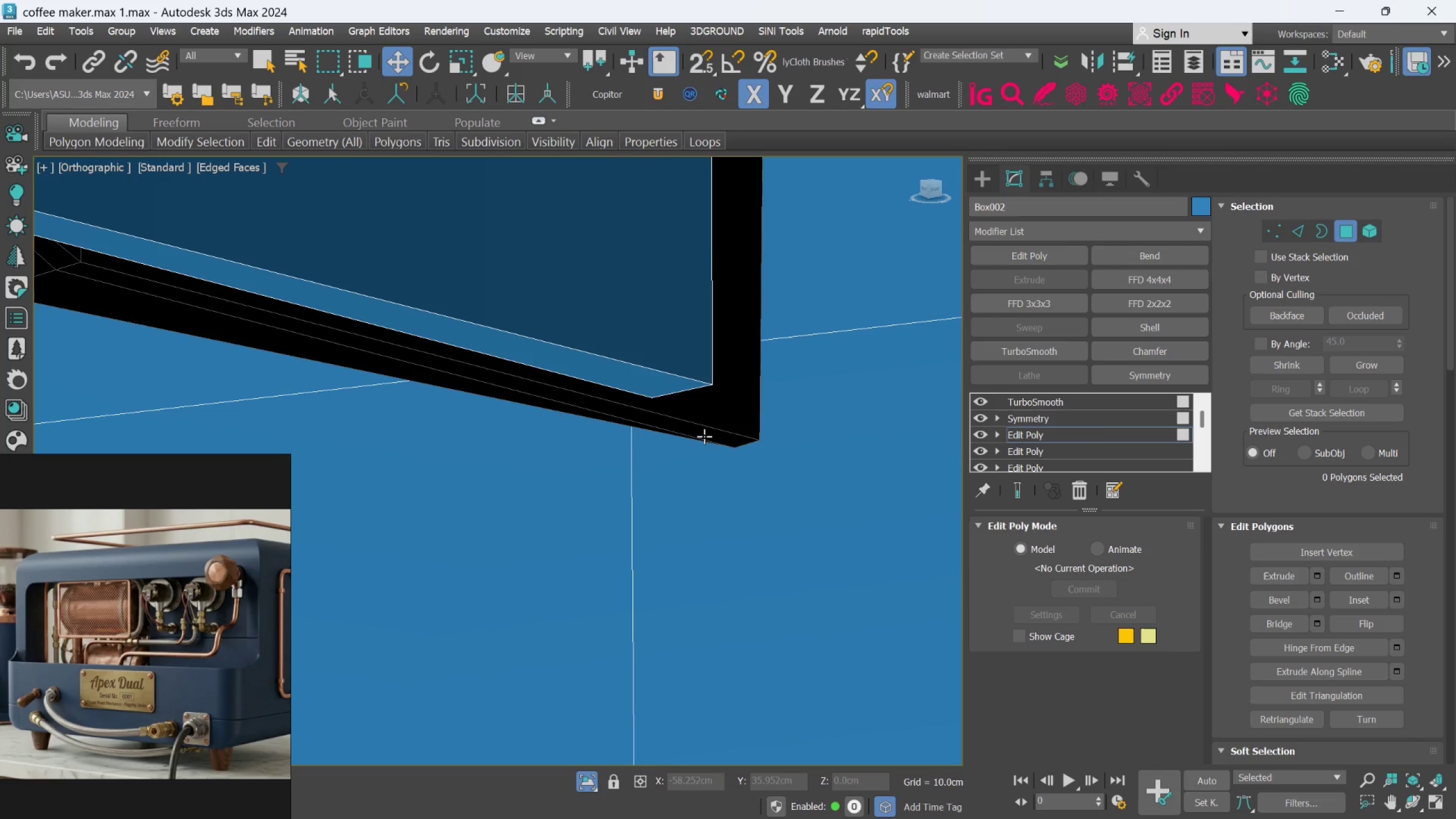 
left_click([704, 435])
 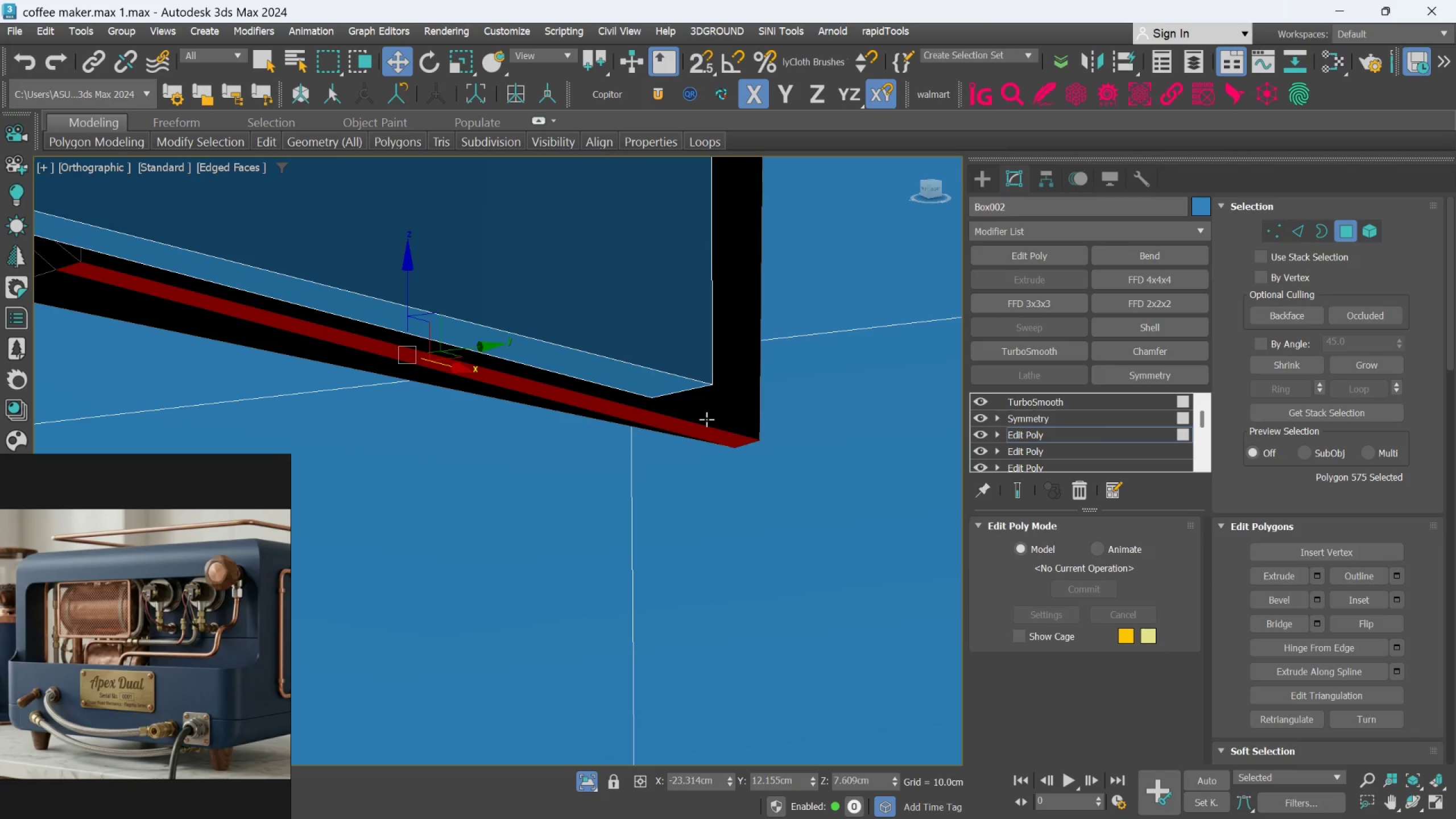 
key(Delete)
 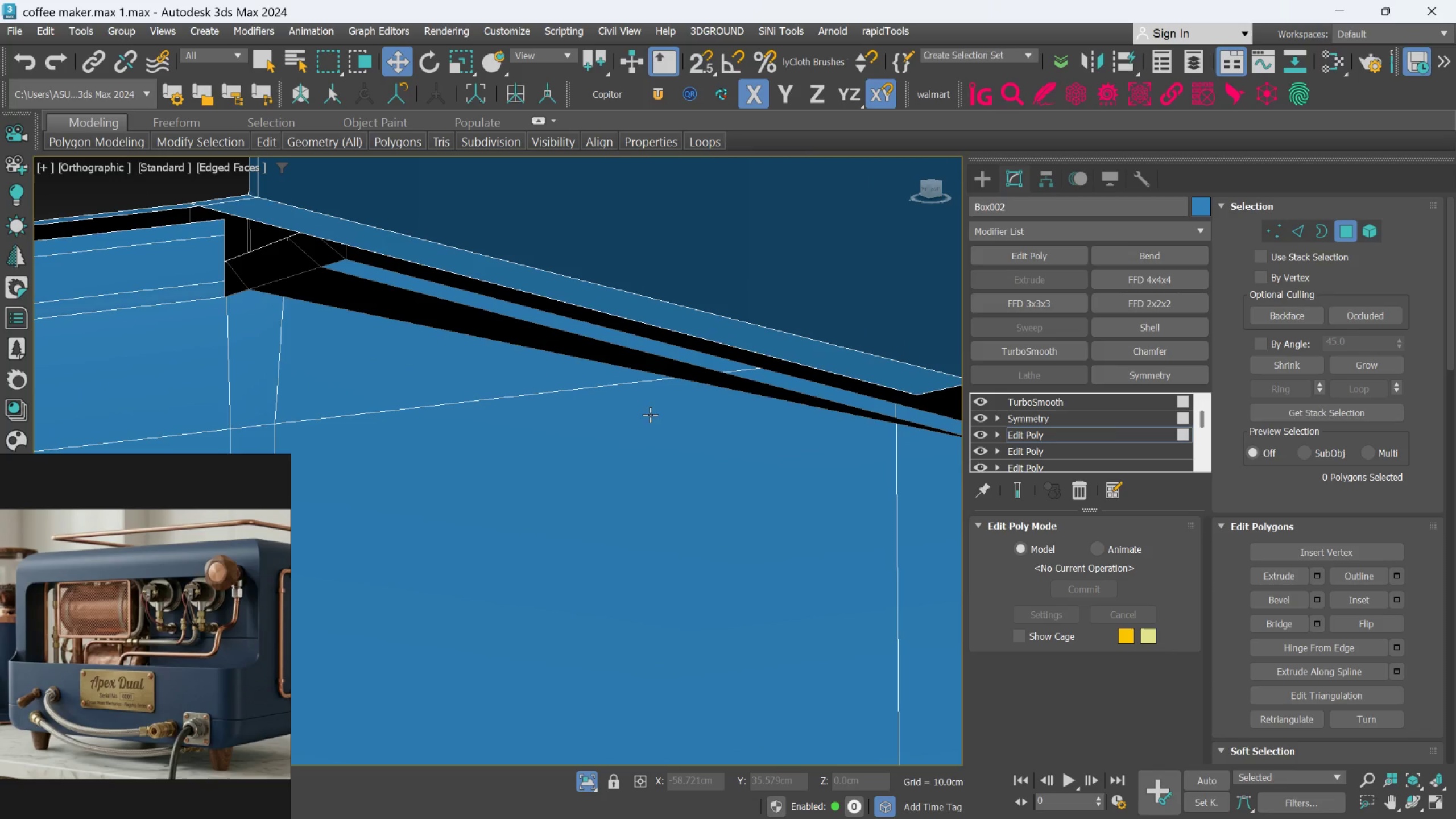 
left_click([401, 317])
 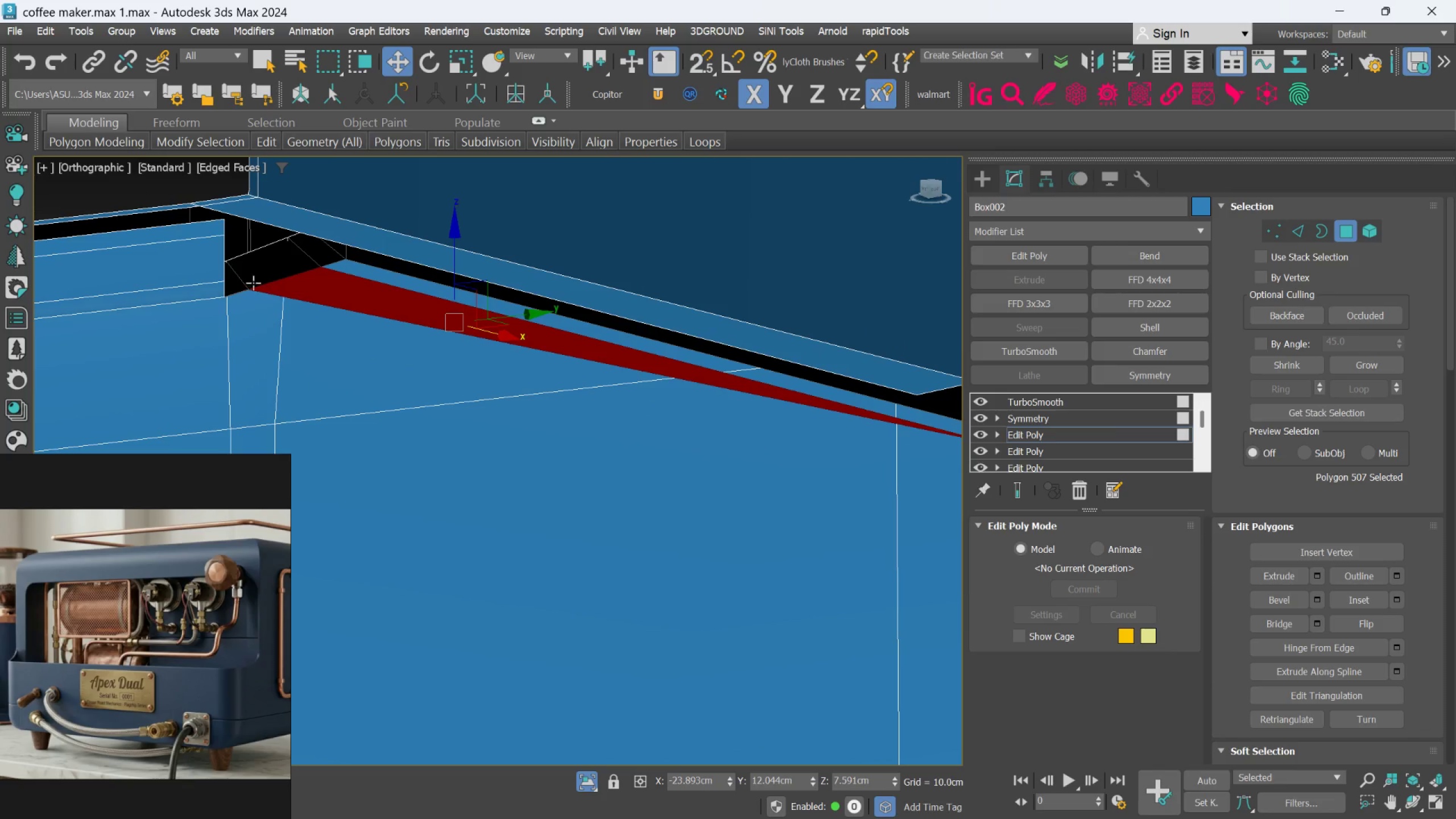 
hold_key(key=ControlLeft, duration=0.53)
left_click([257, 275])
 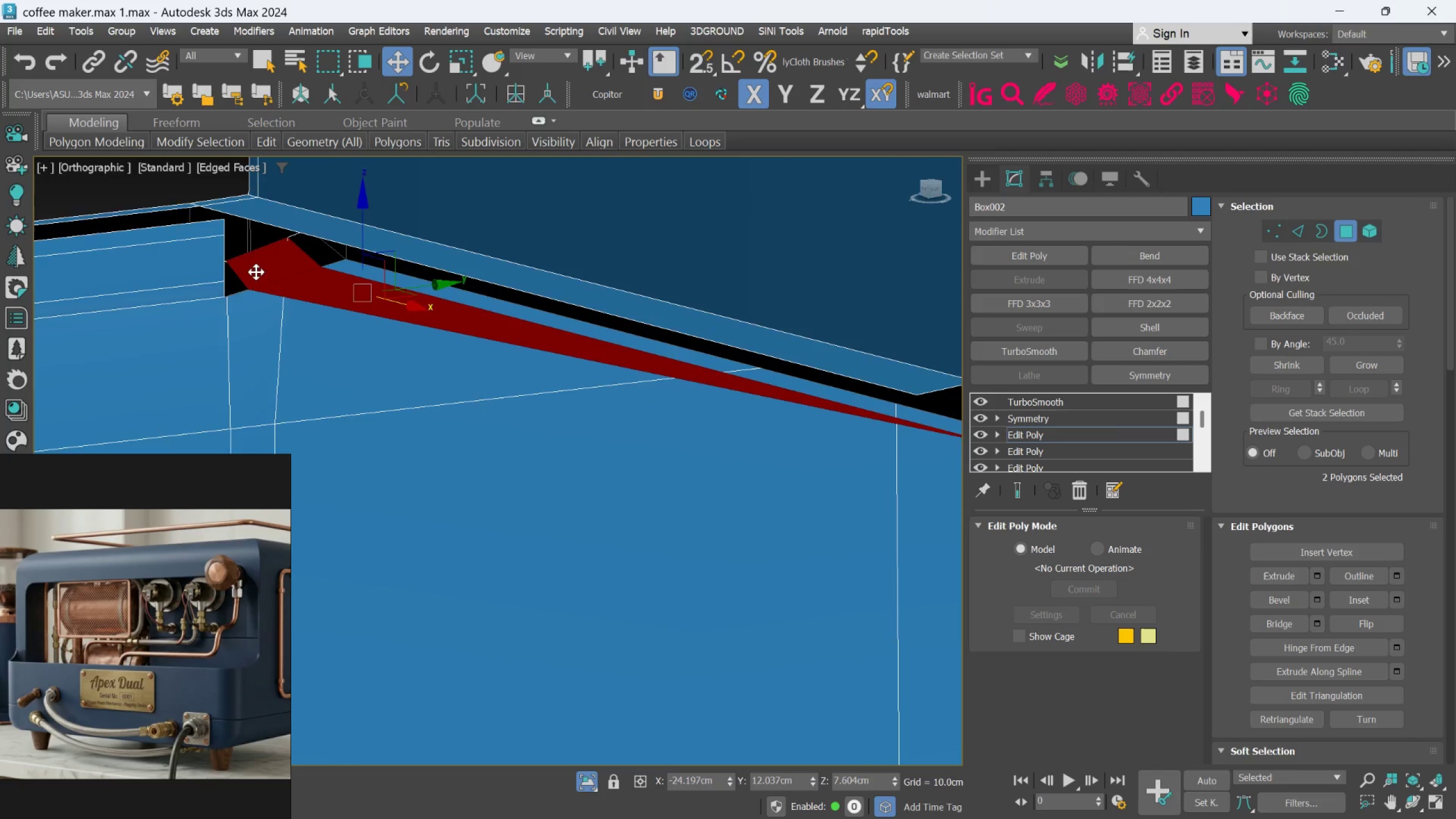 
hold_key(key=ControlLeft, duration=0.97)
left_click([224, 286])
 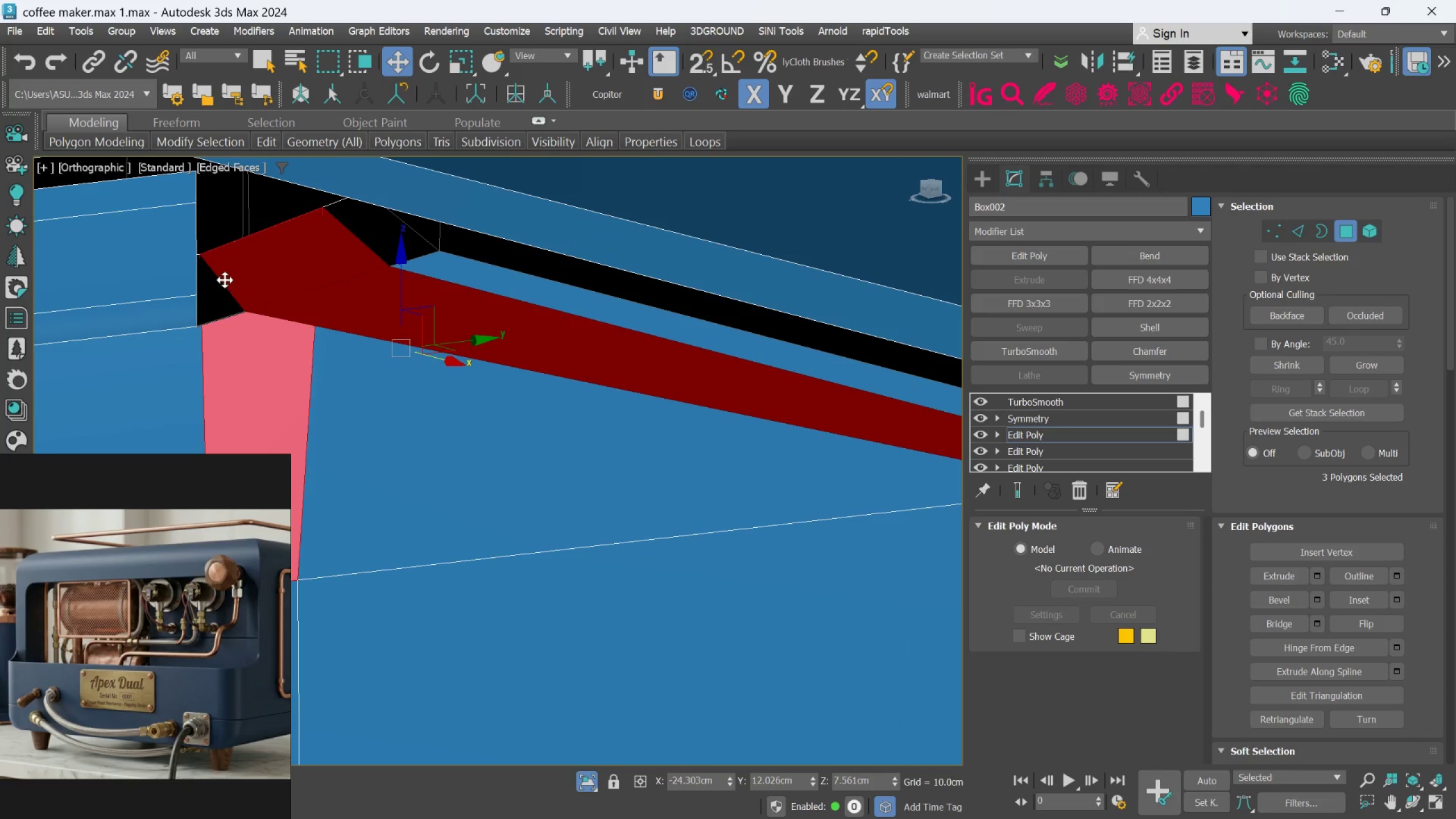 
scroll: coordinate [252, 267], scroll_direction: up, amount: 2.0
 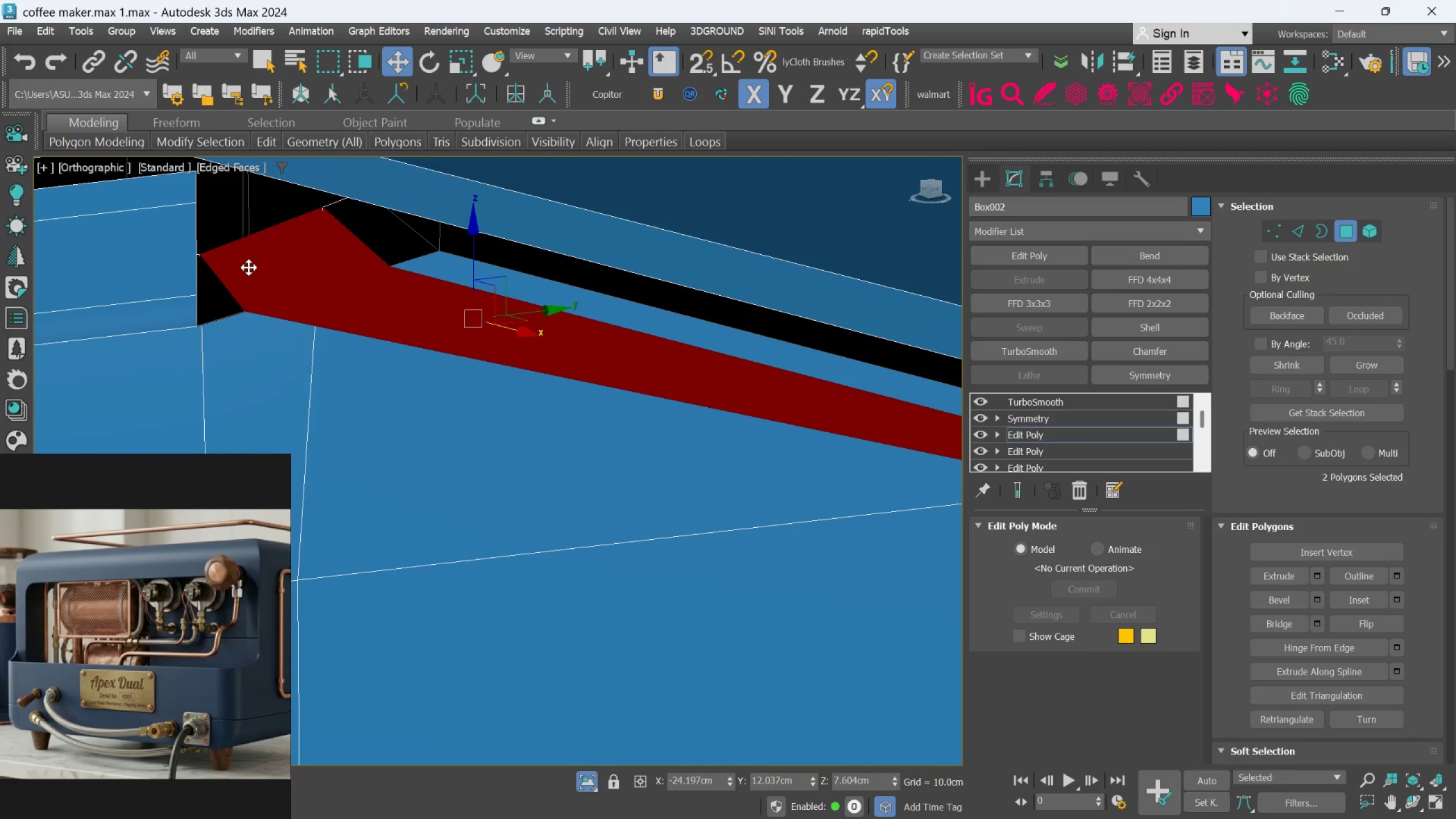 
key(Control+Z)
 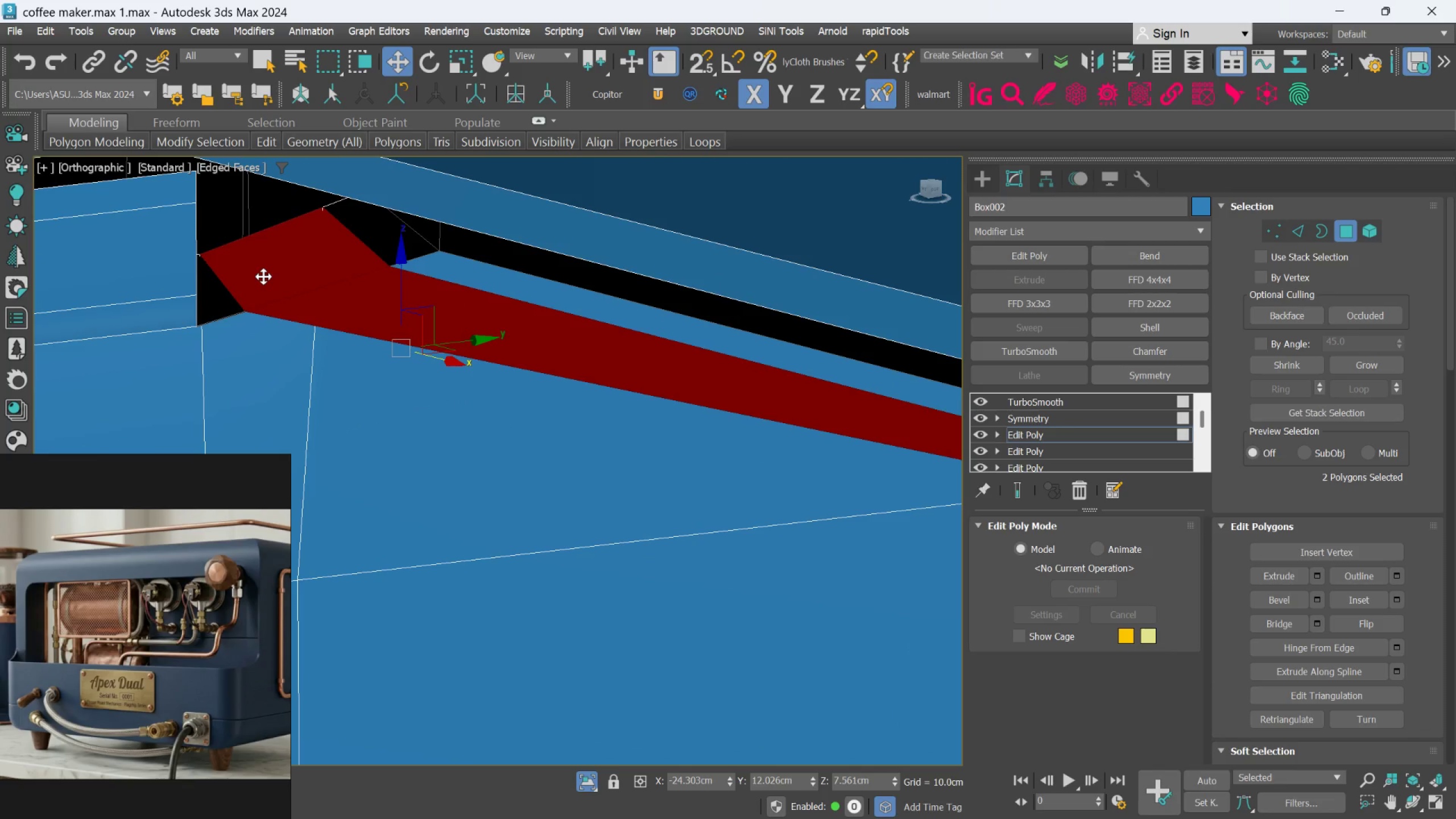 
key(Delete)
 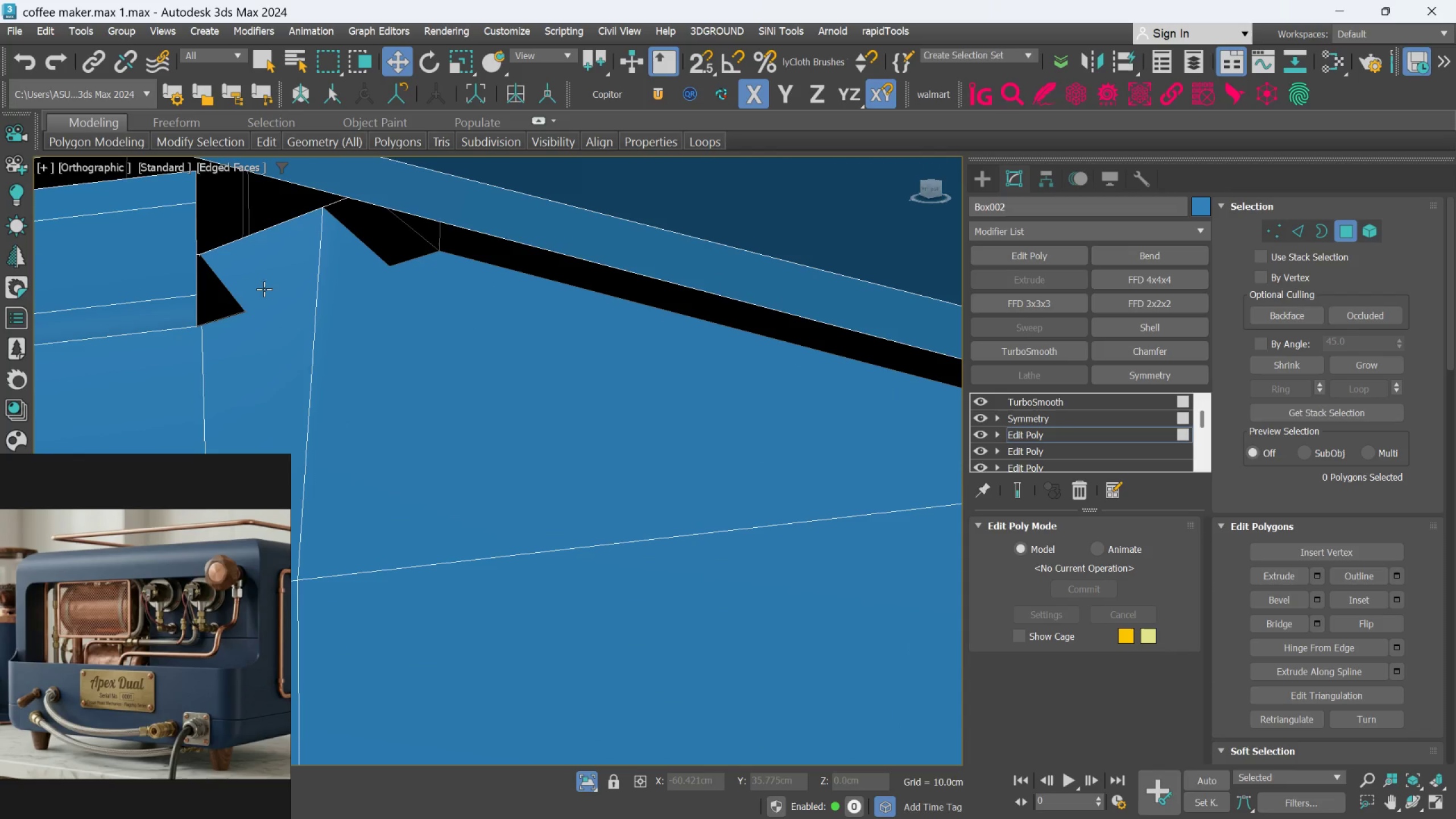 
left_click([221, 301])
 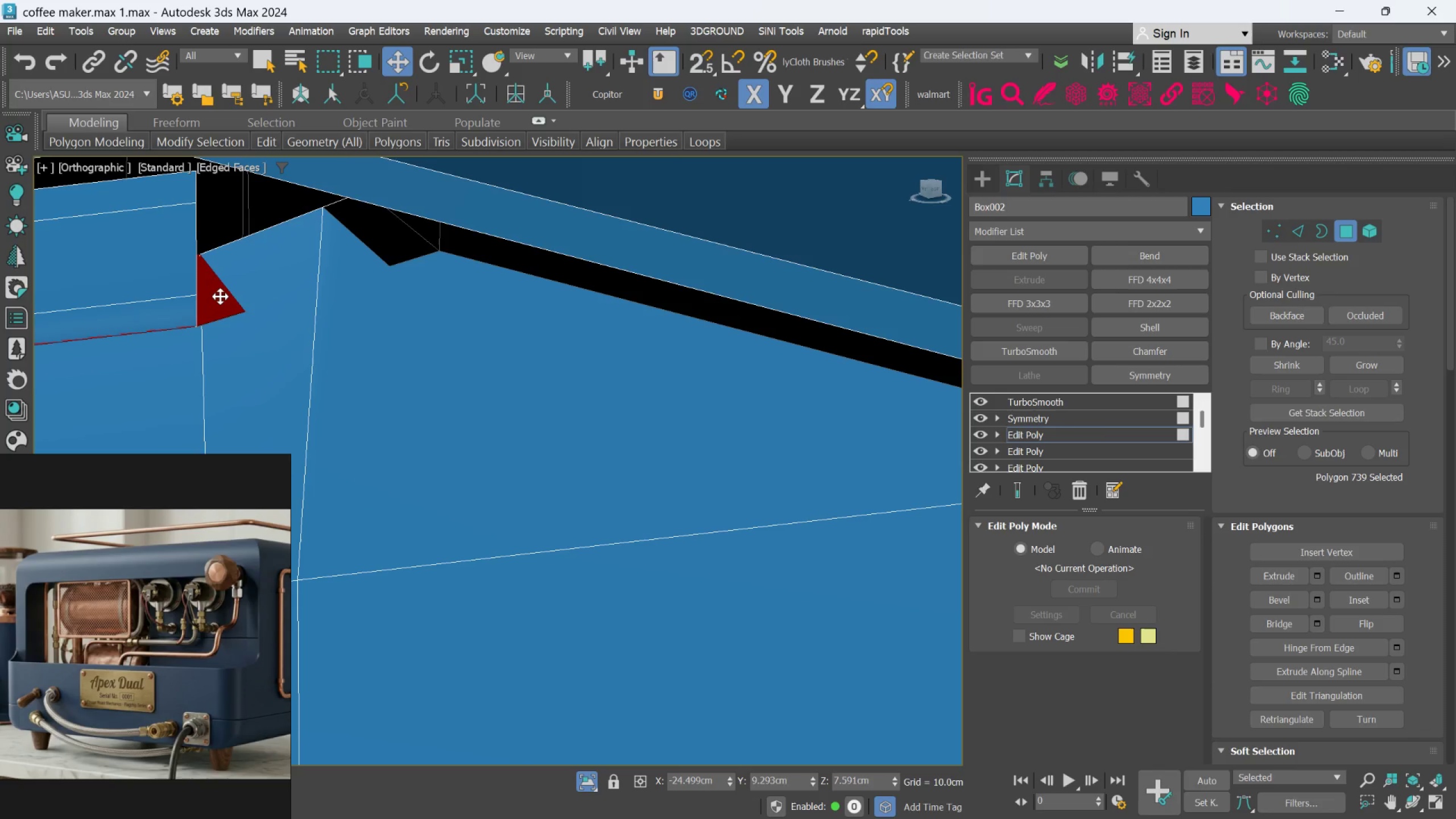 
scroll: coordinate [220, 296], scroll_direction: down, amount: 2.0
 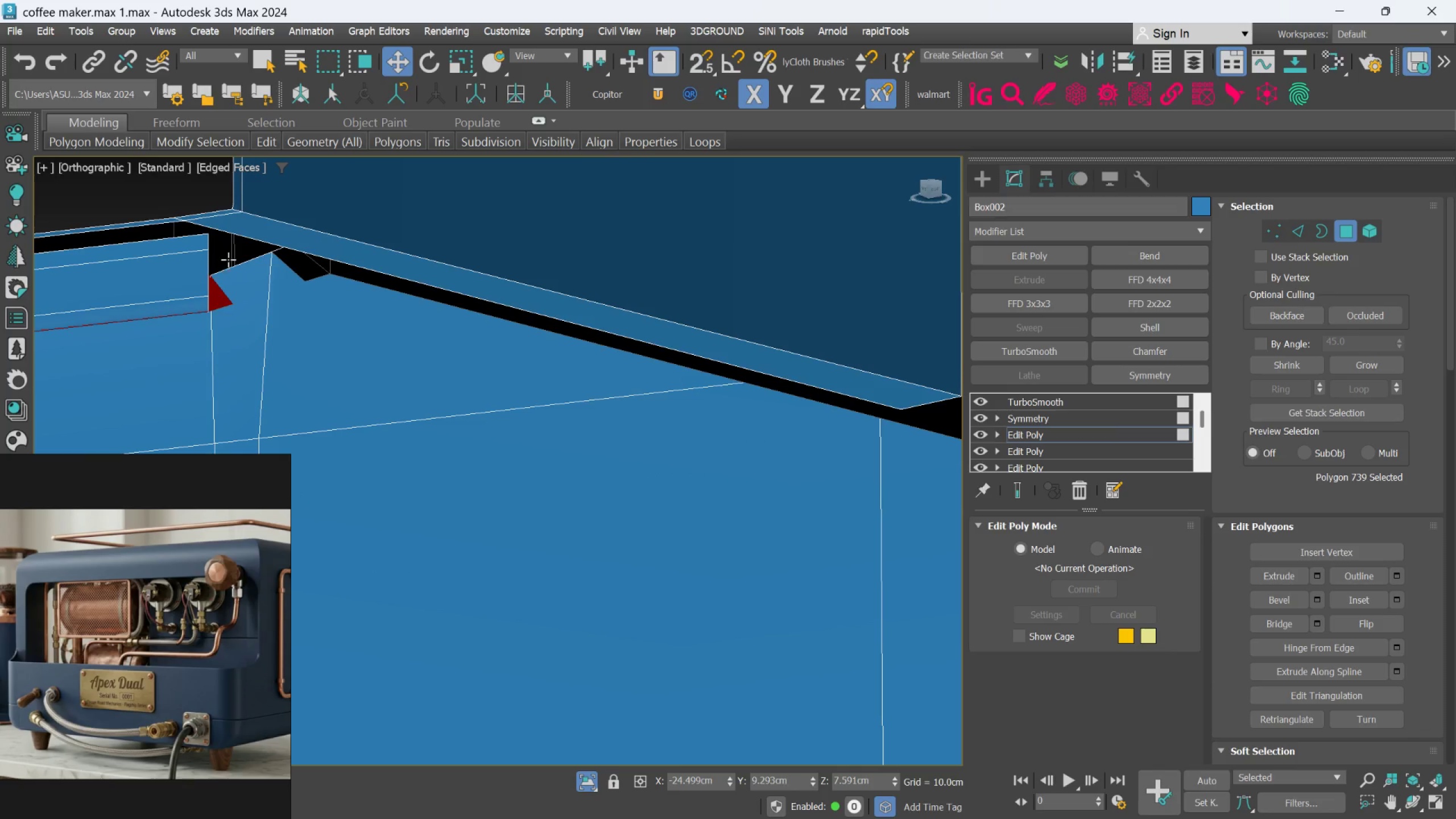 
hold_key(key=ControlLeft, duration=0.97)
left_click([224, 250])
 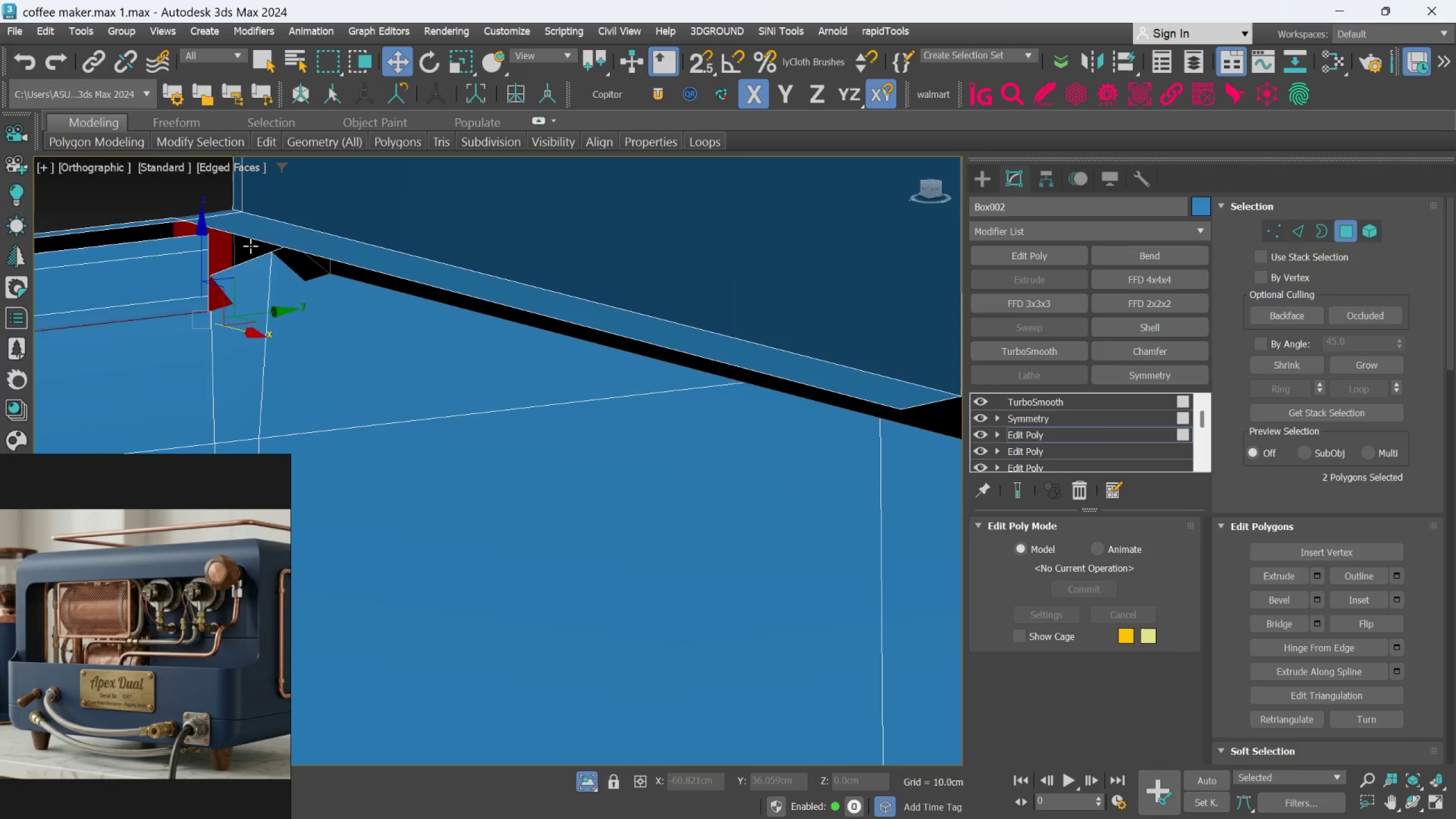 
key(Control+ControlLeft)
 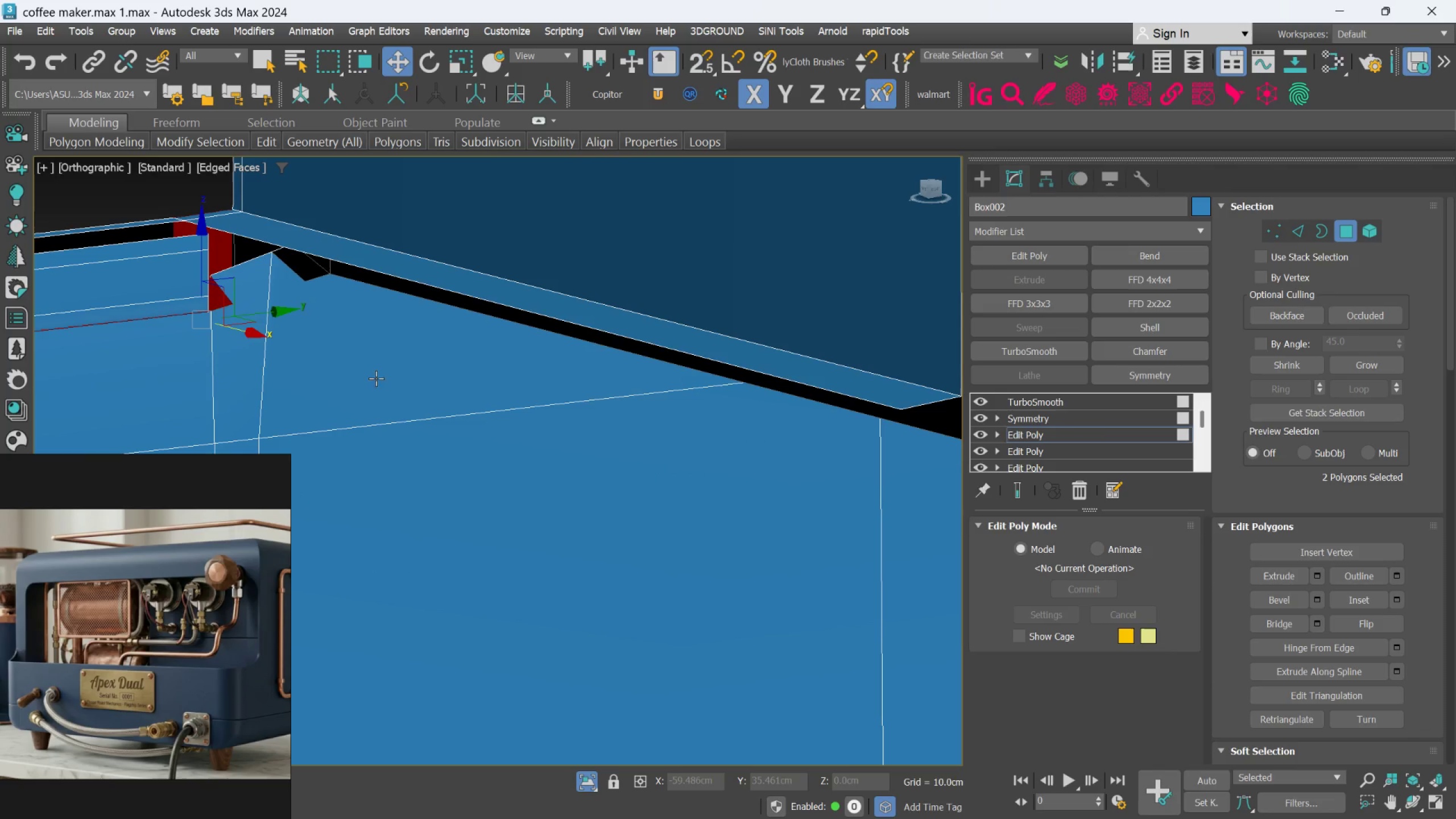 
left_click([366, 375])
 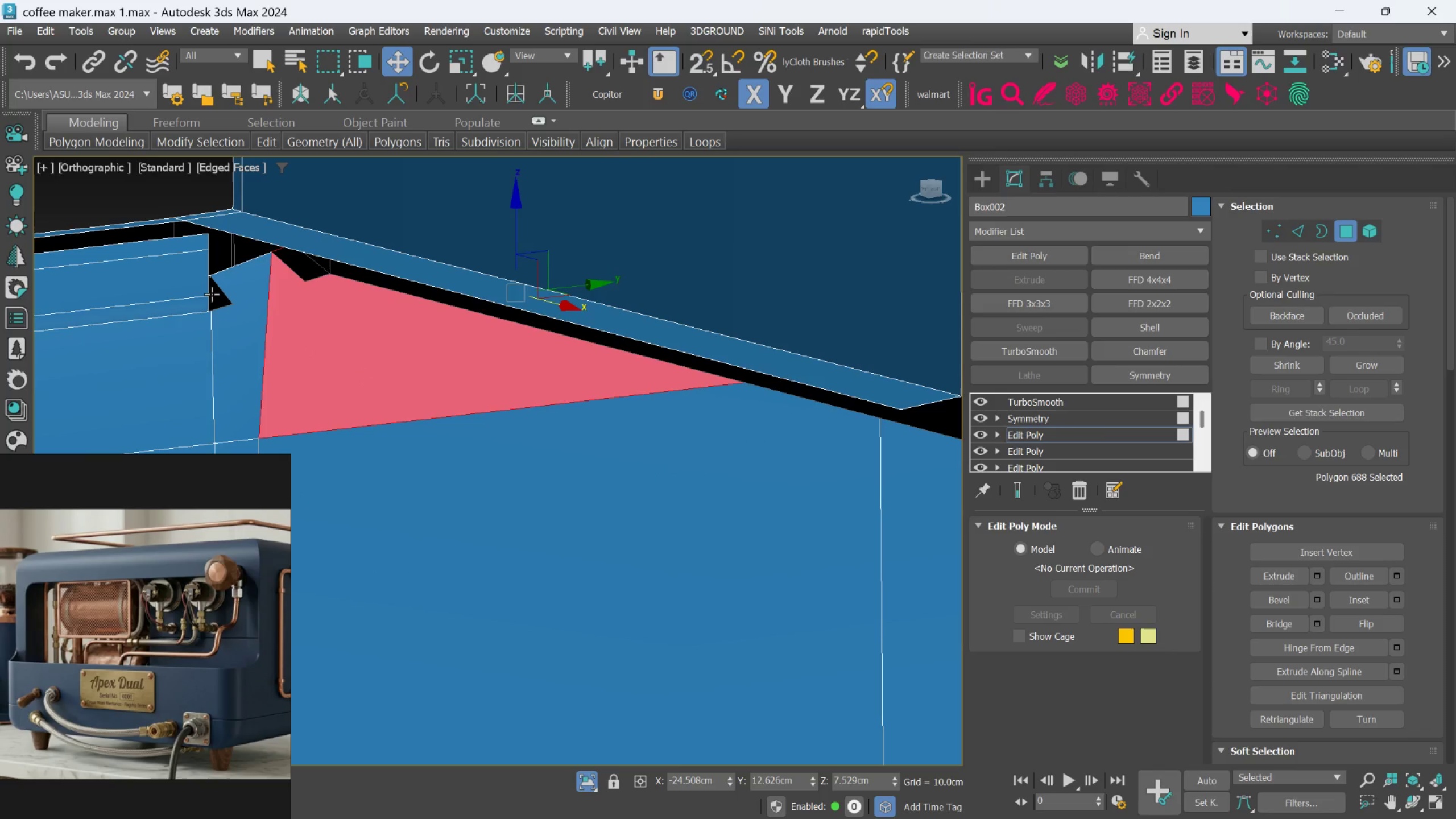 
left_click([212, 294])
 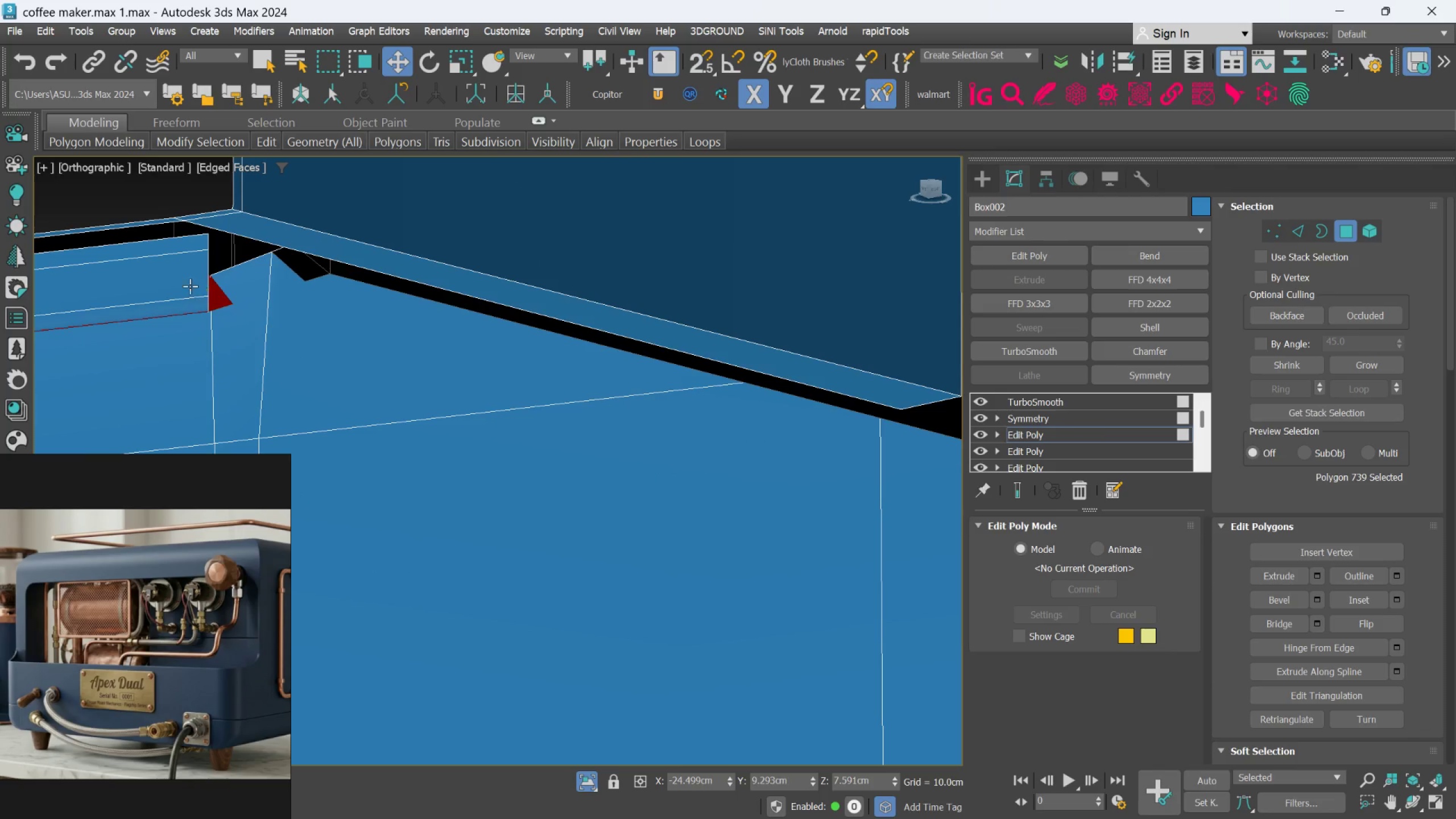 
left_click([189, 275])
 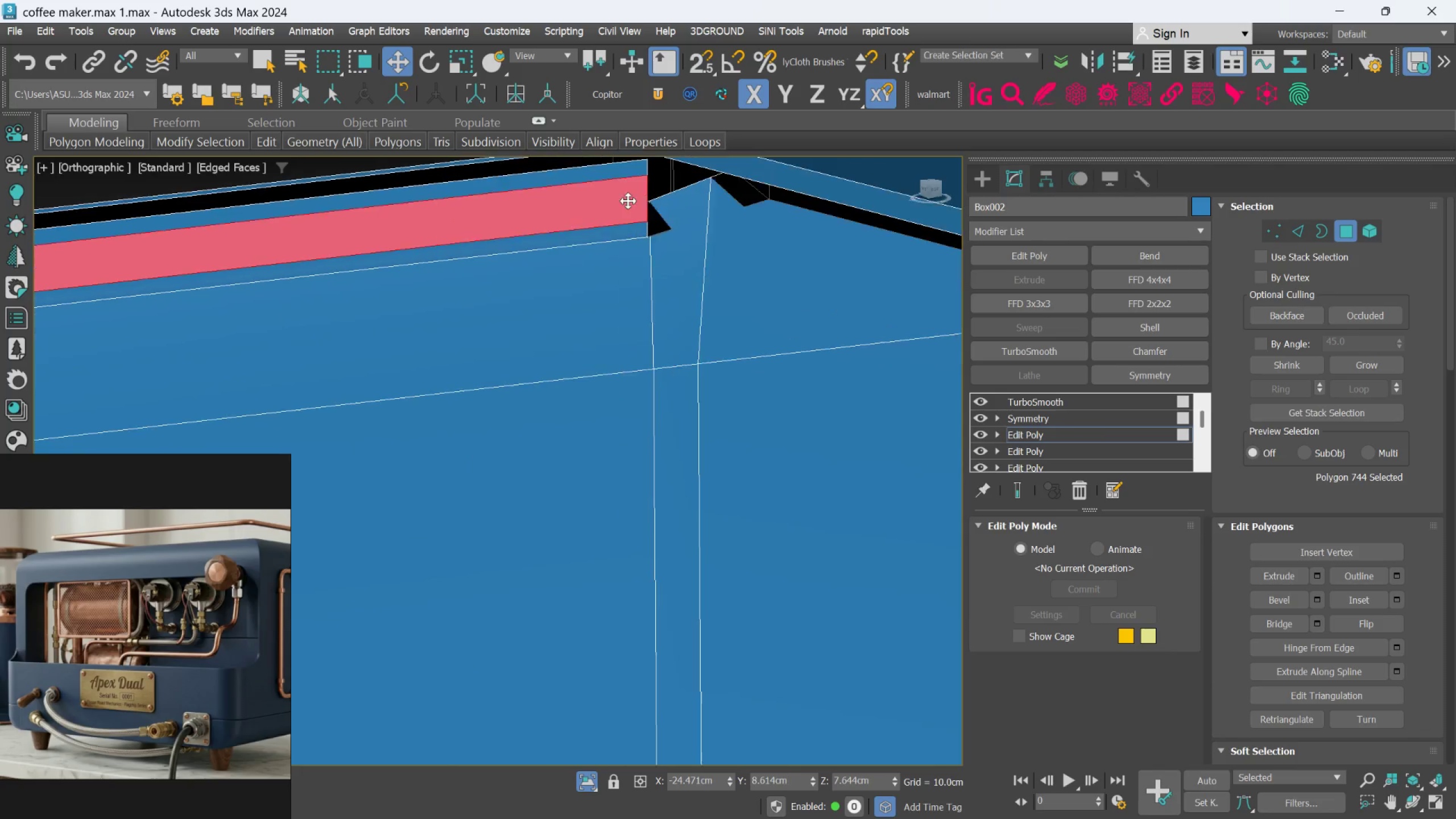 
hold_key(key=AltLeft, duration=0.94)
 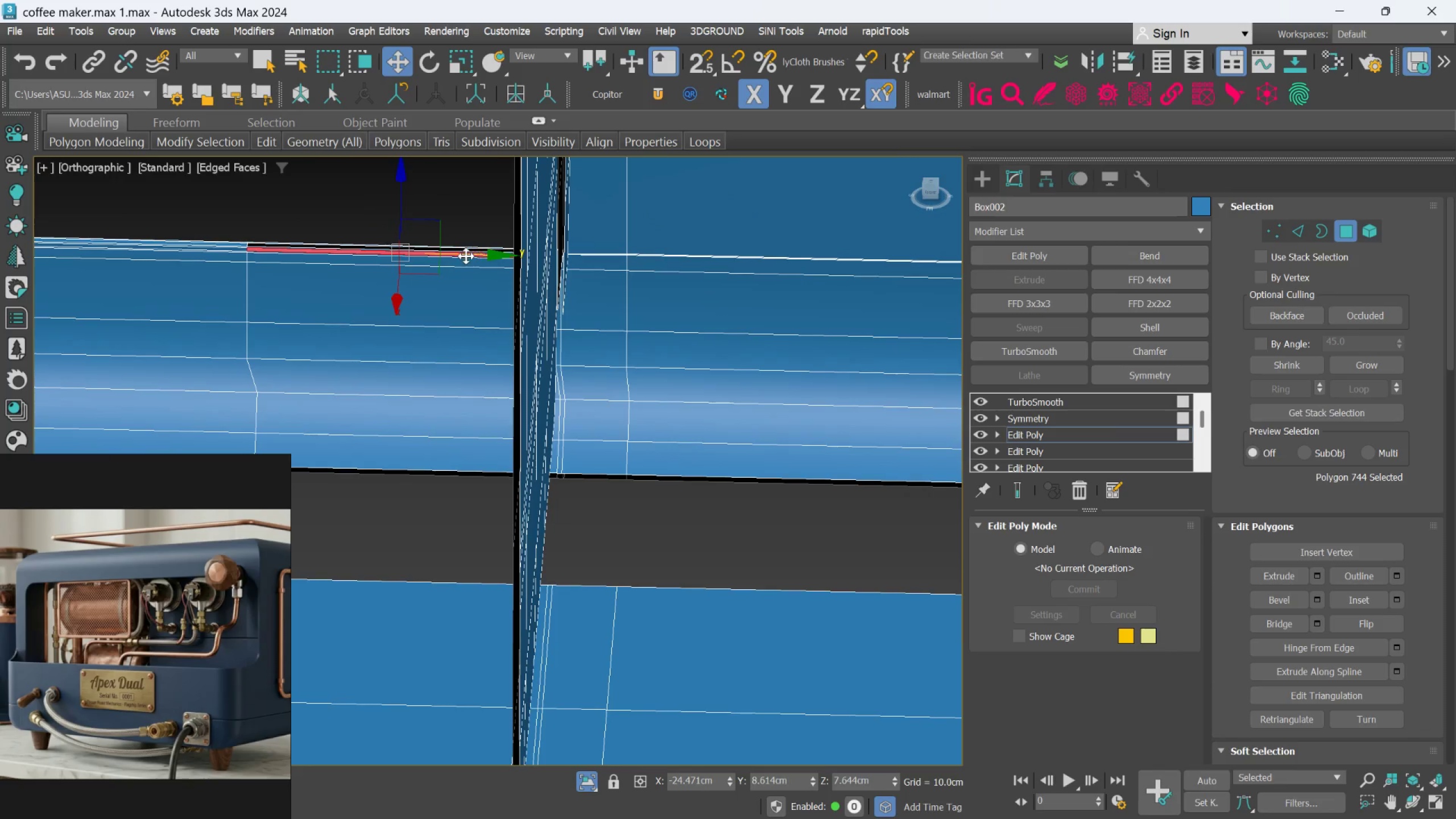 
scroll: coordinate [614, 213], scroll_direction: down, amount: 4.0
 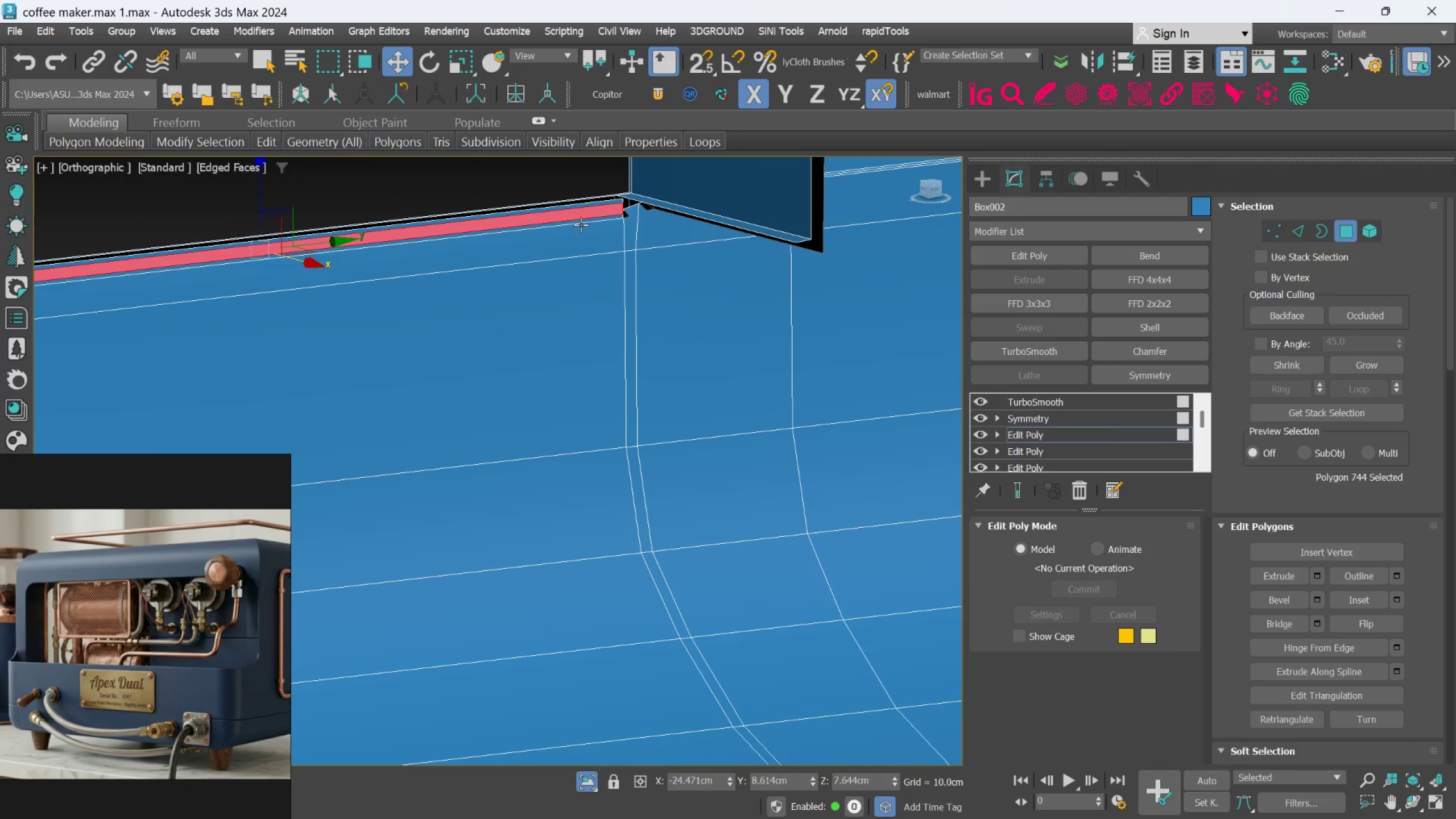 
hold_key(key=AltLeft, duration=2.78)
middle_click([466, 256])
 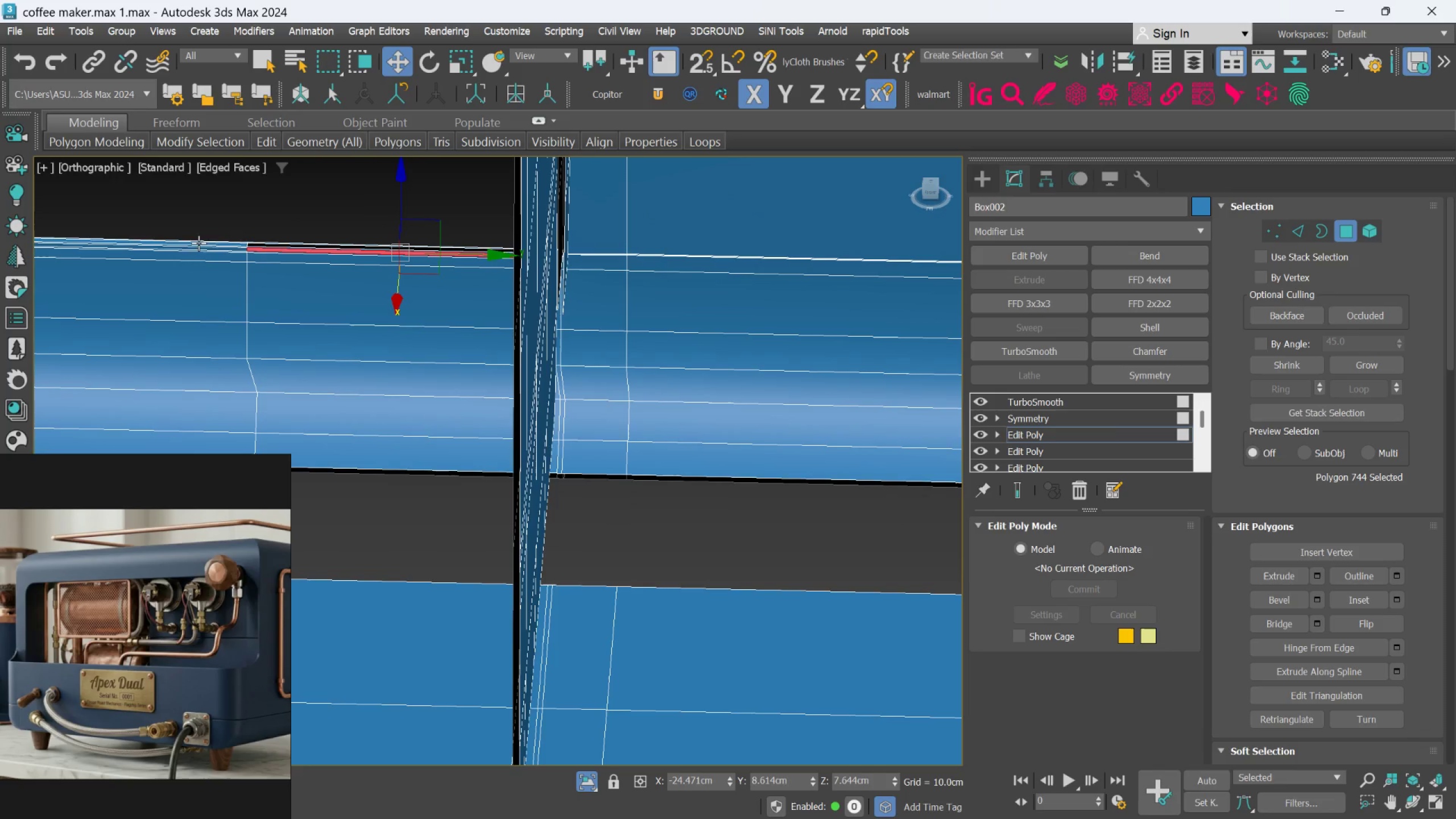 
scroll: coordinate [477, 254], scroll_direction: down, amount: 3.0
 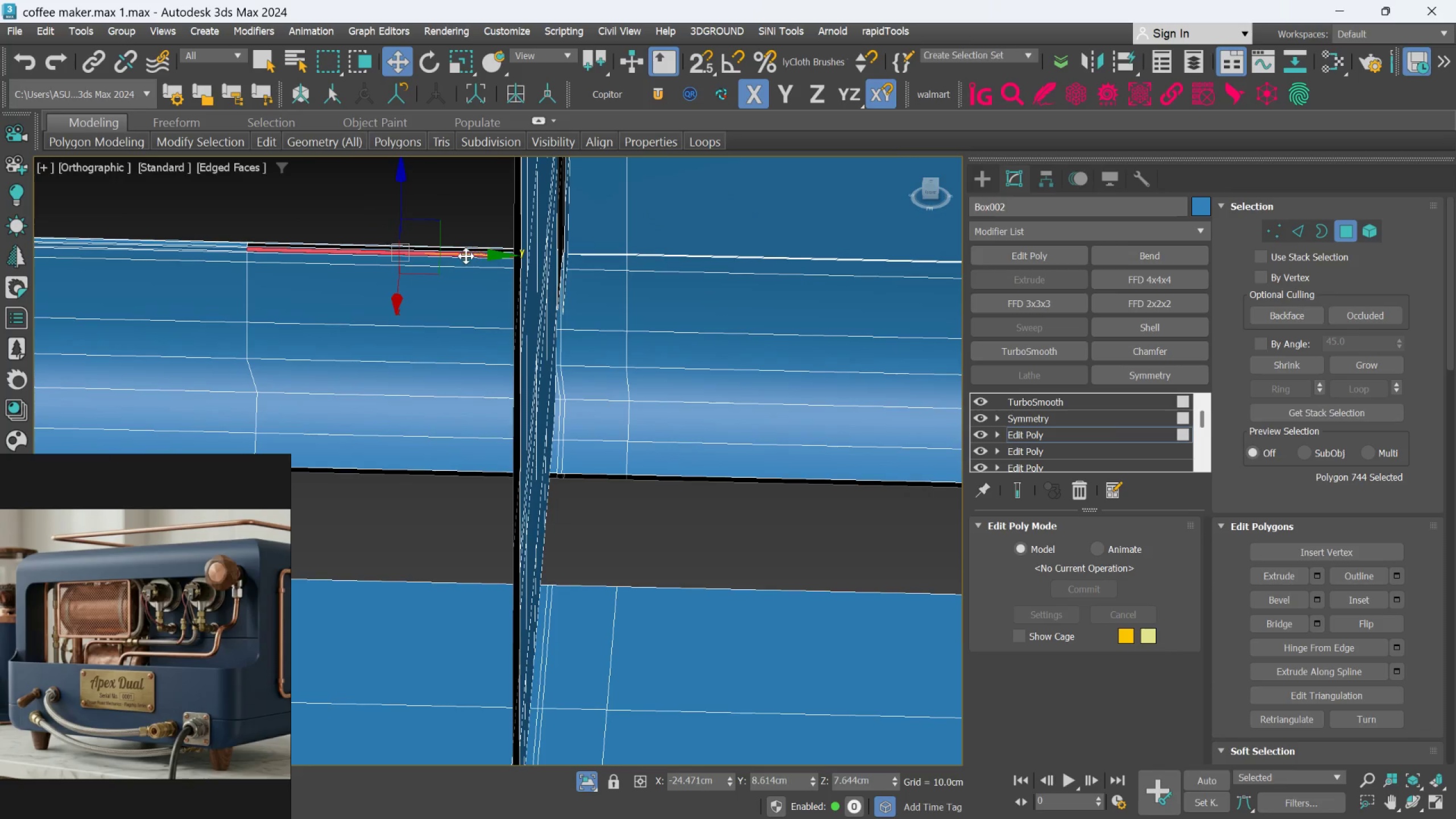 
hold_key(key=ControlLeft, duration=0.8)
left_click([254, 258])
 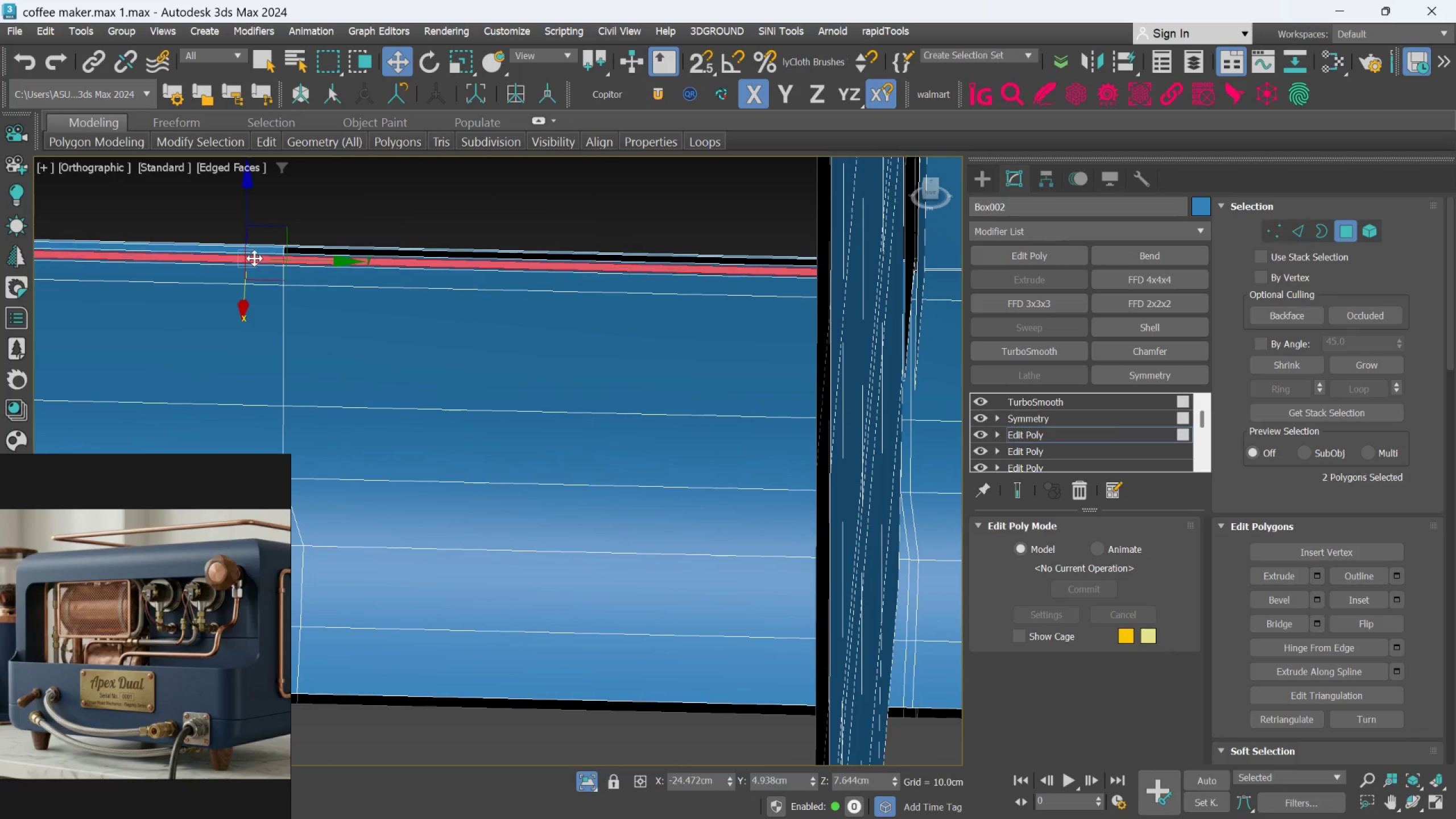 
scroll: coordinate [226, 240], scroll_direction: up, amount: 2.0
 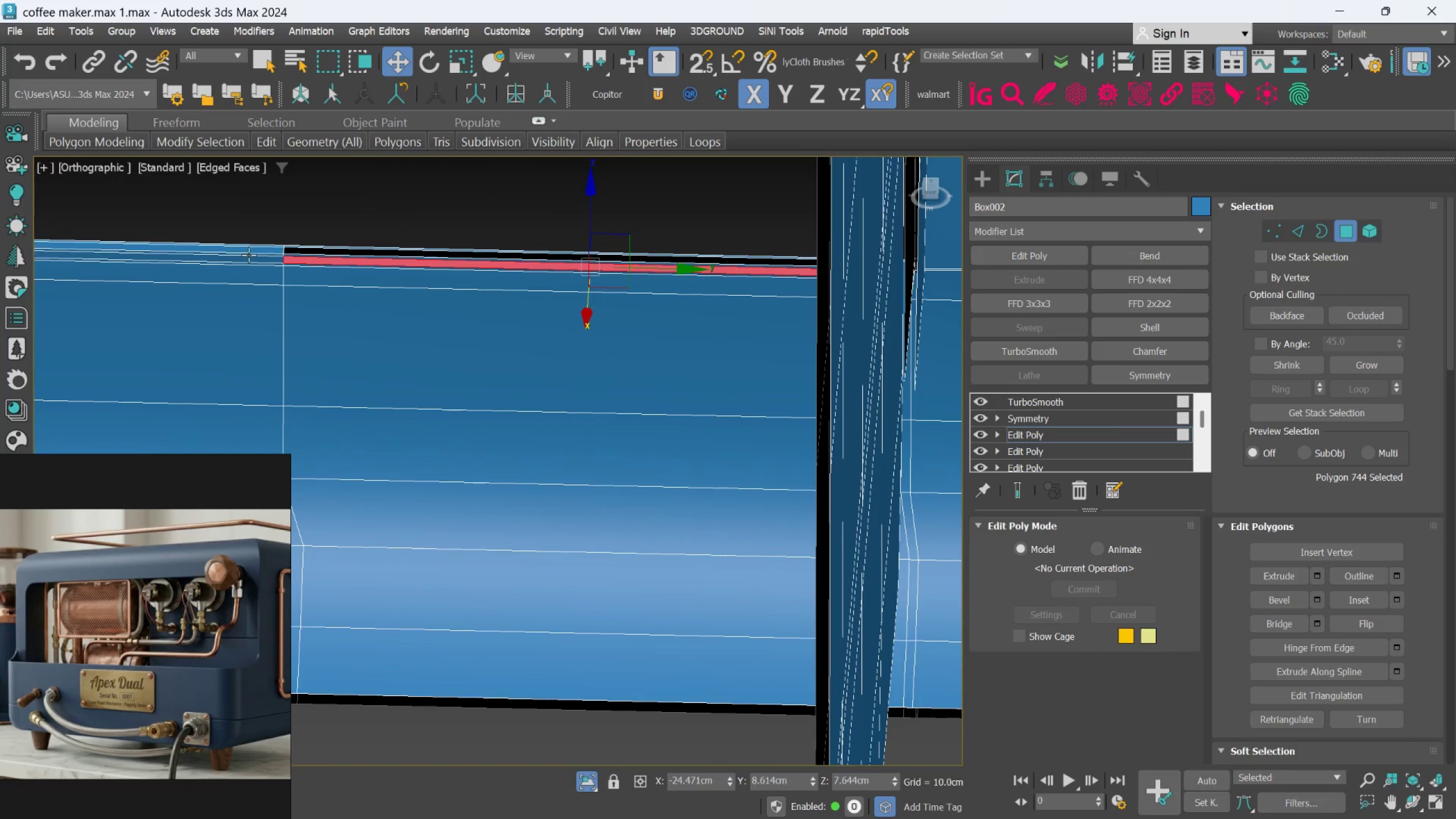 
double_click([254, 258])
 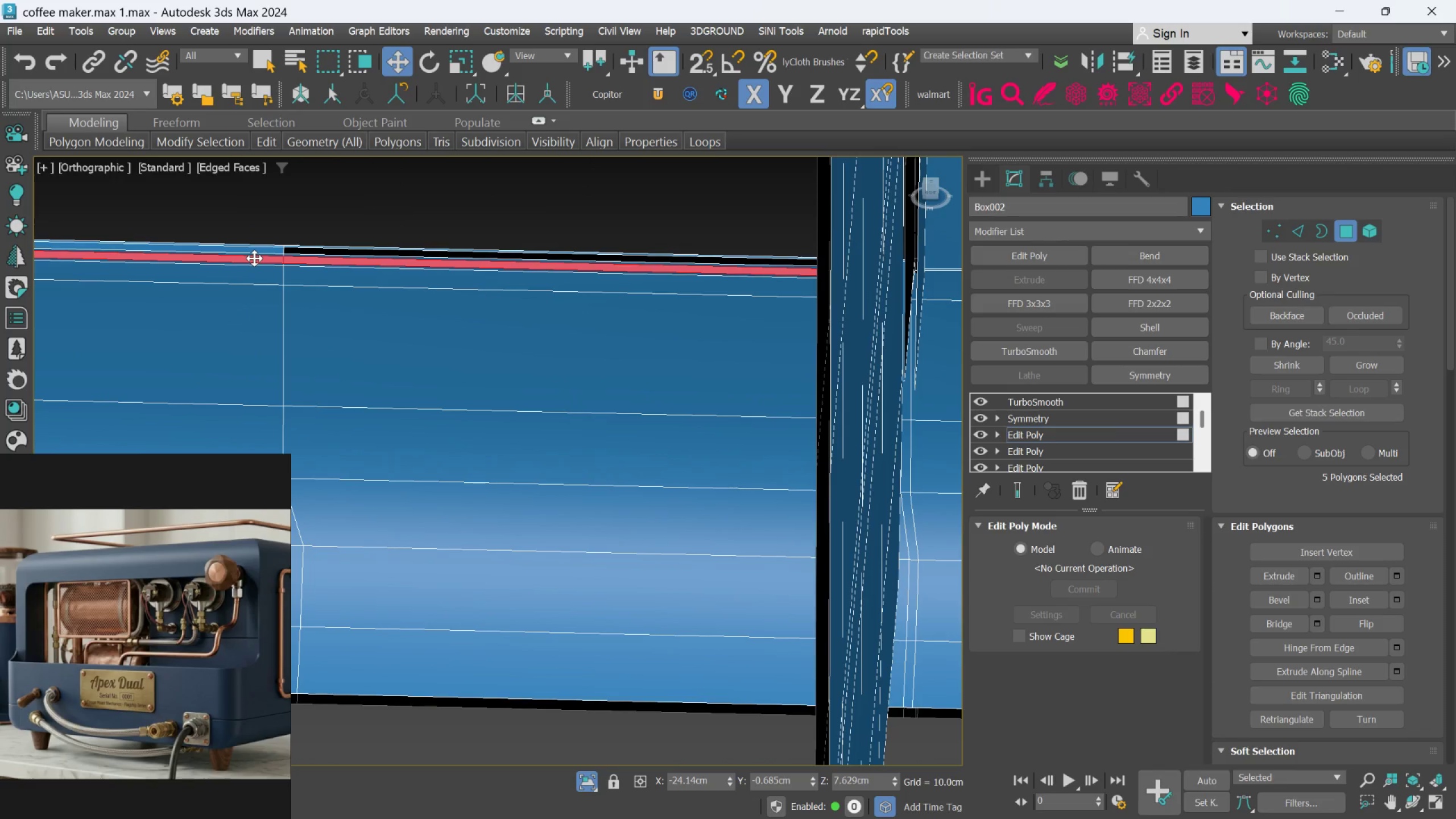 
hold_key(key=AltLeft, duration=0.94)
 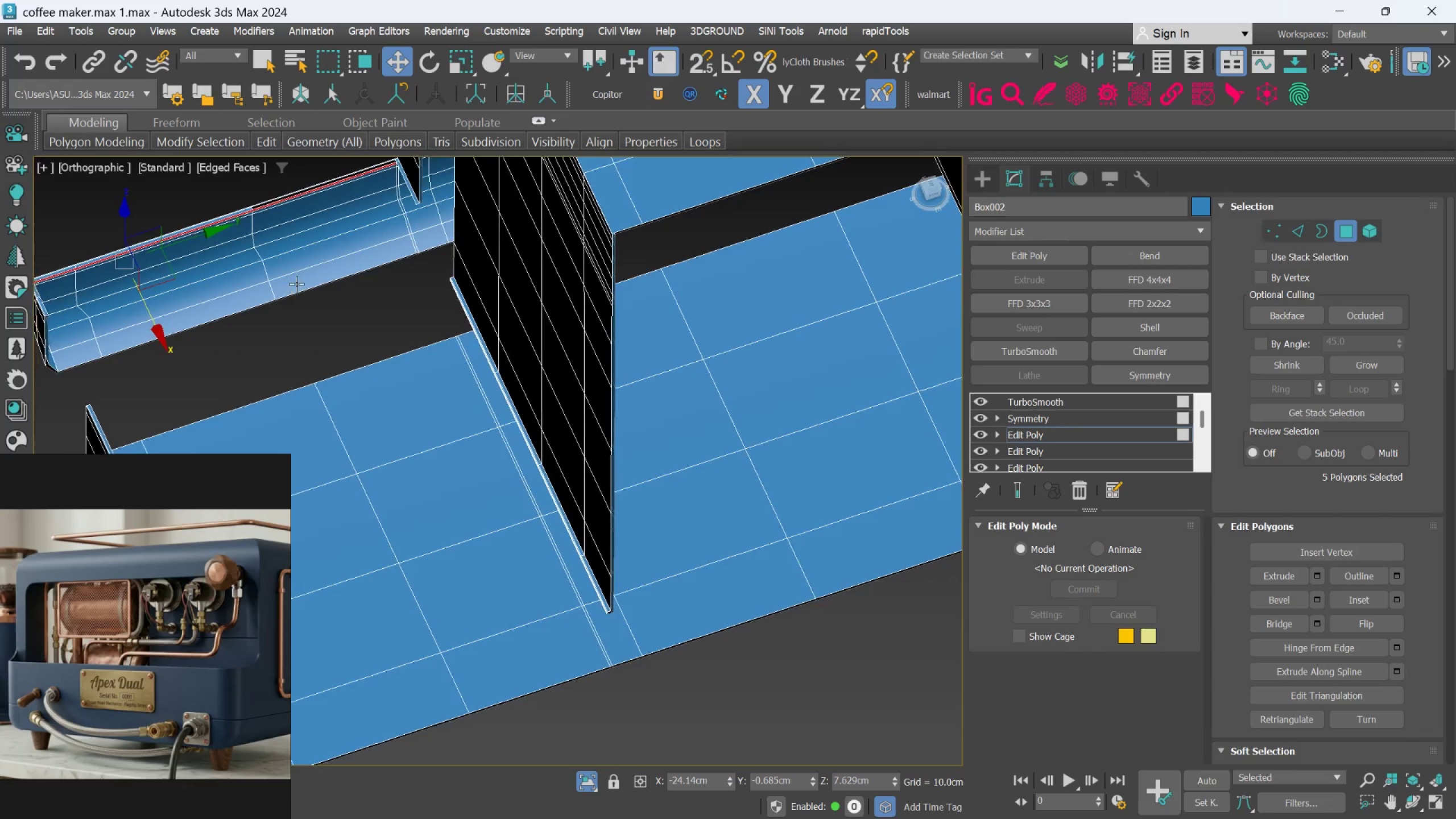 
scroll: coordinate [255, 258], scroll_direction: down, amount: 4.0
 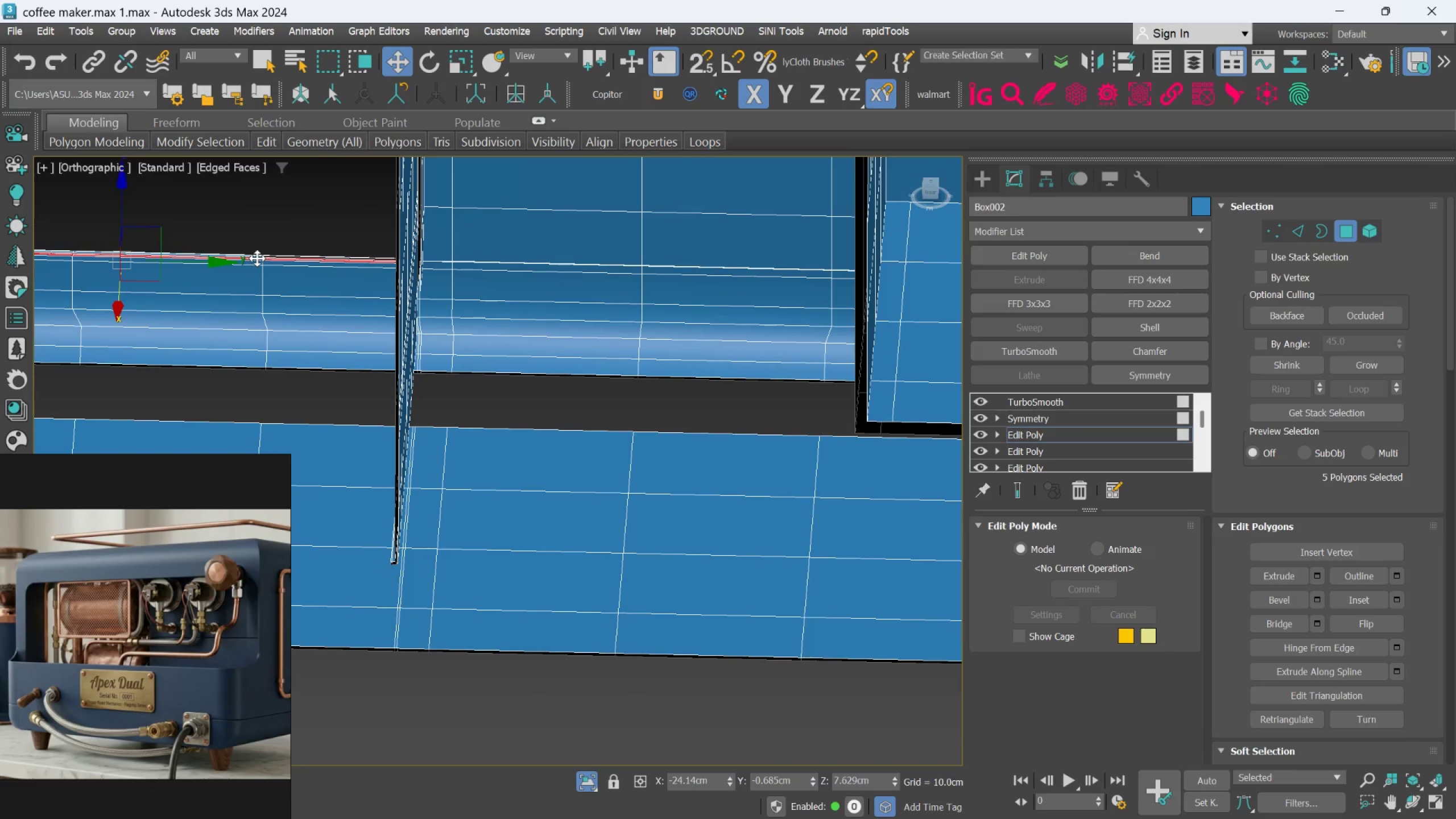 
key(Control+Z)
 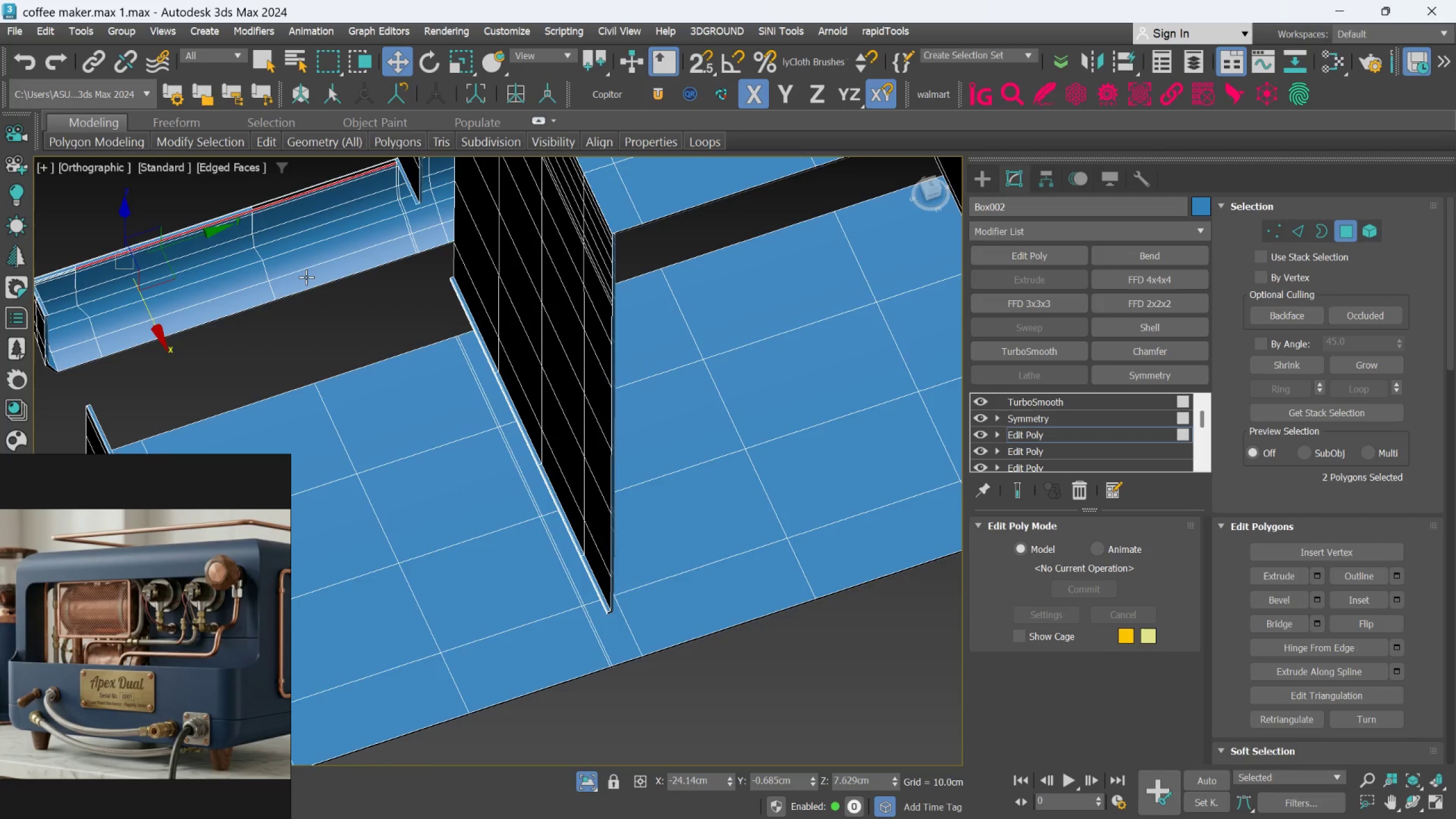 
key(Control+Z)
 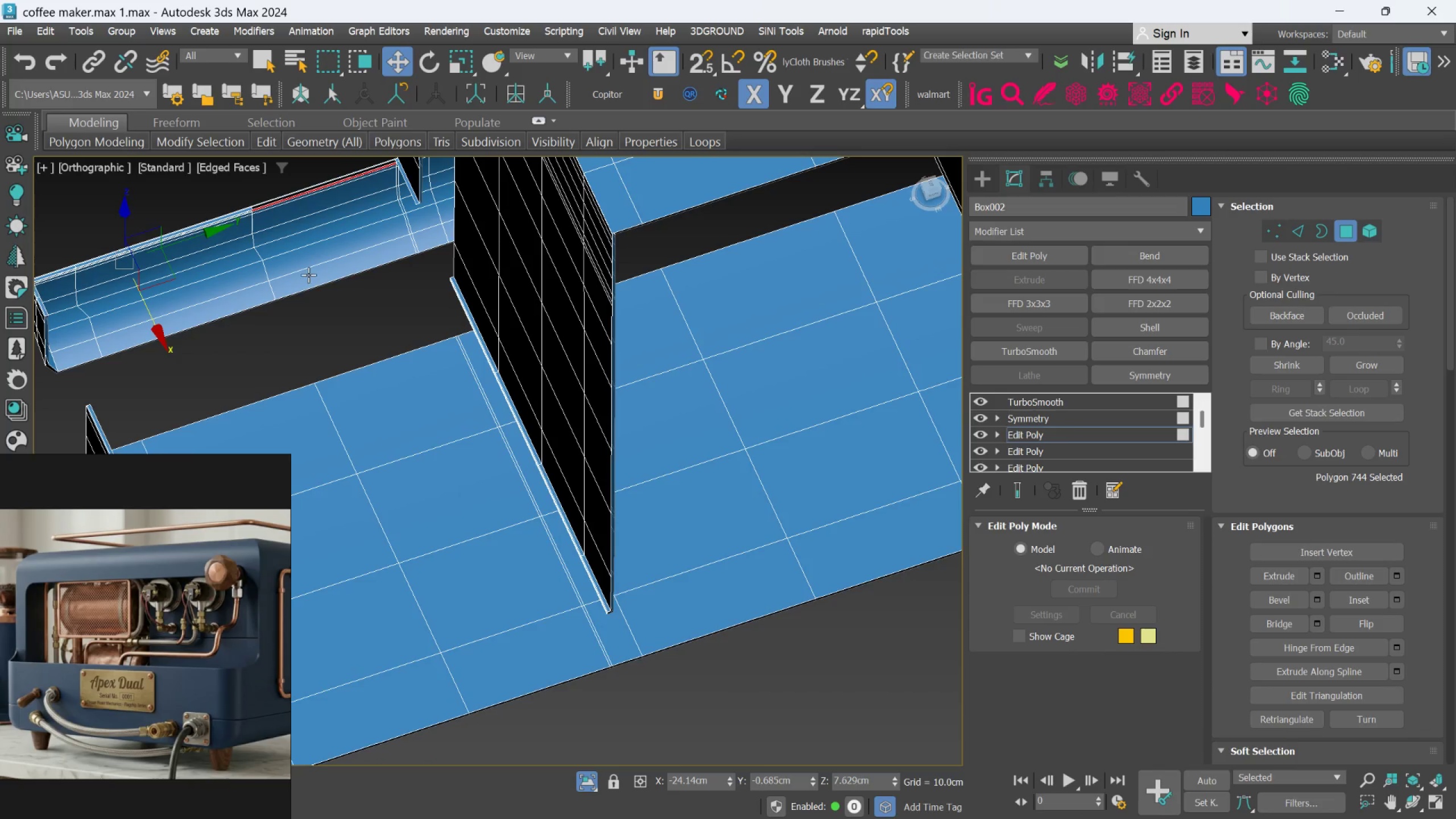 
key(Control+Z)
 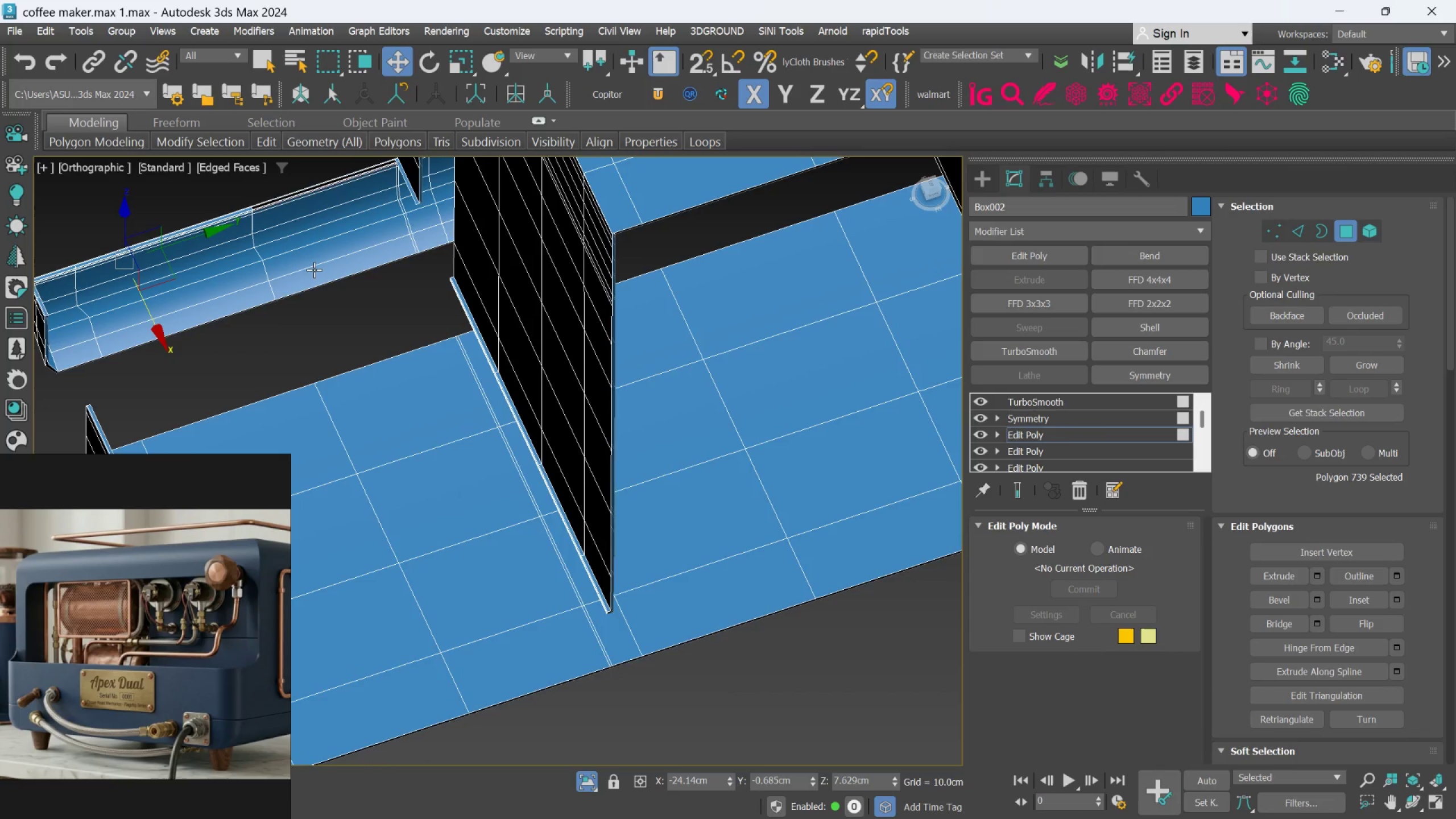 
key(Control+Z)
 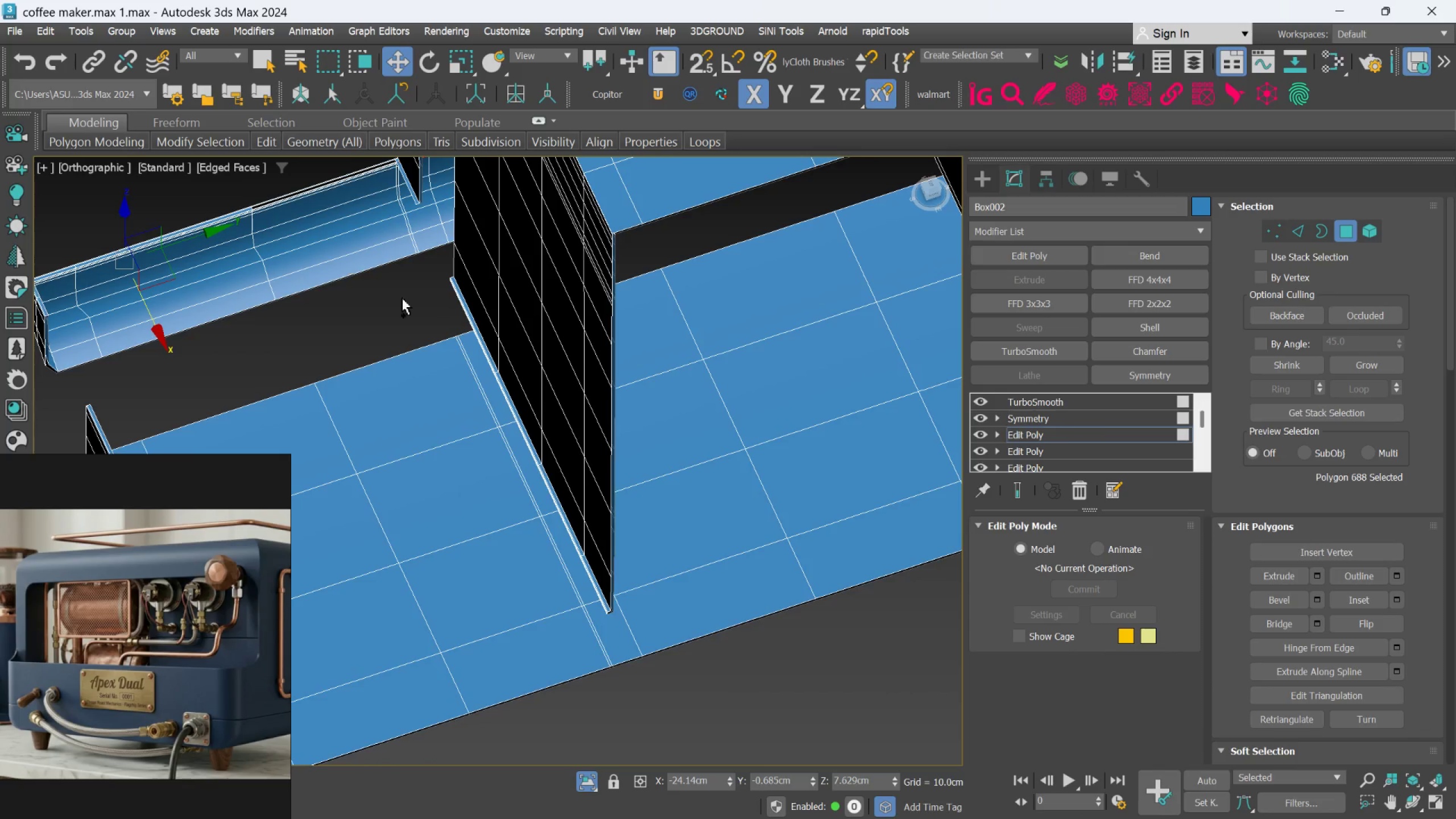 
key(Control+Z)
 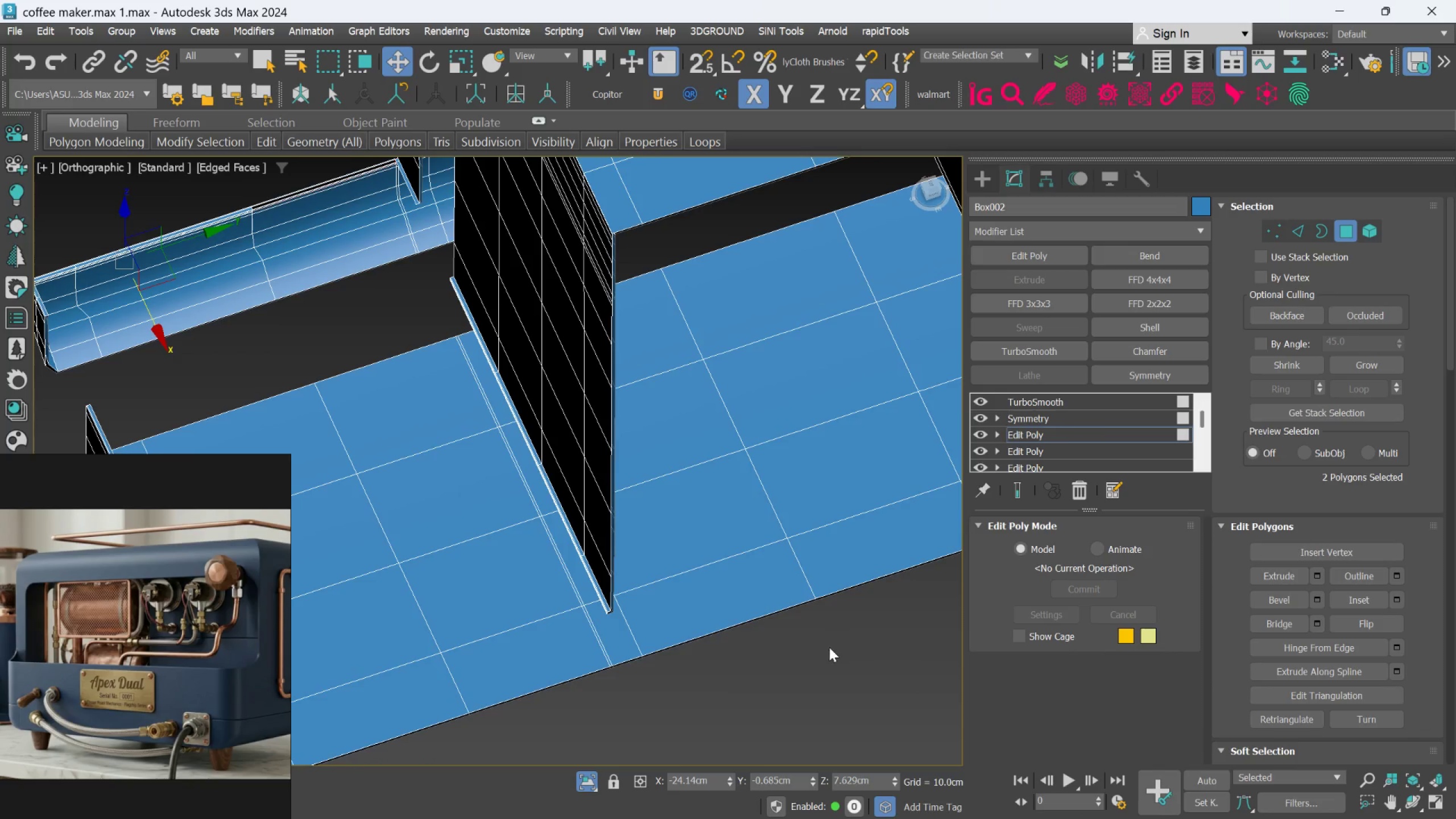 
key(Control+Z)
 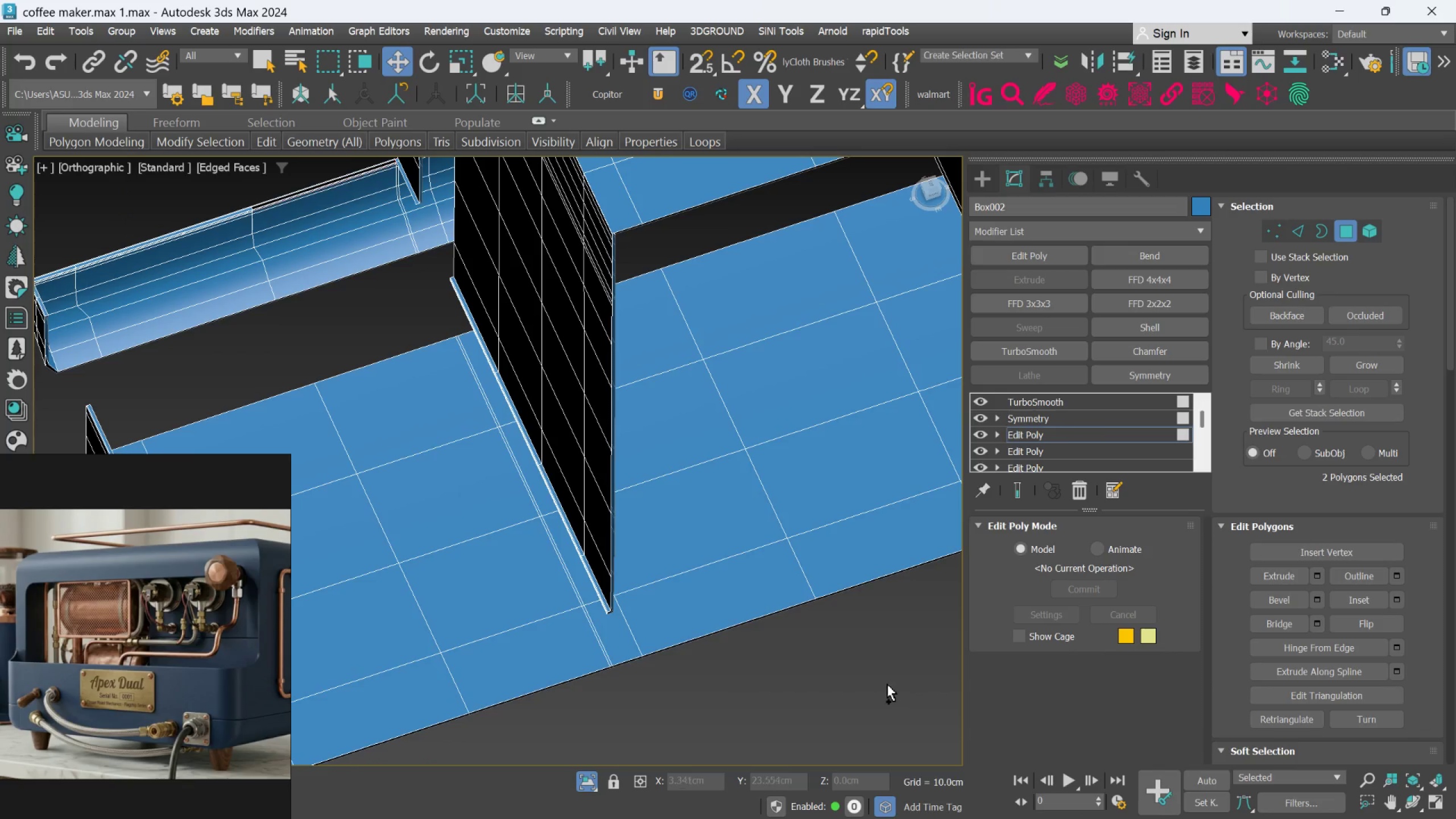 
key(Control+Z)
 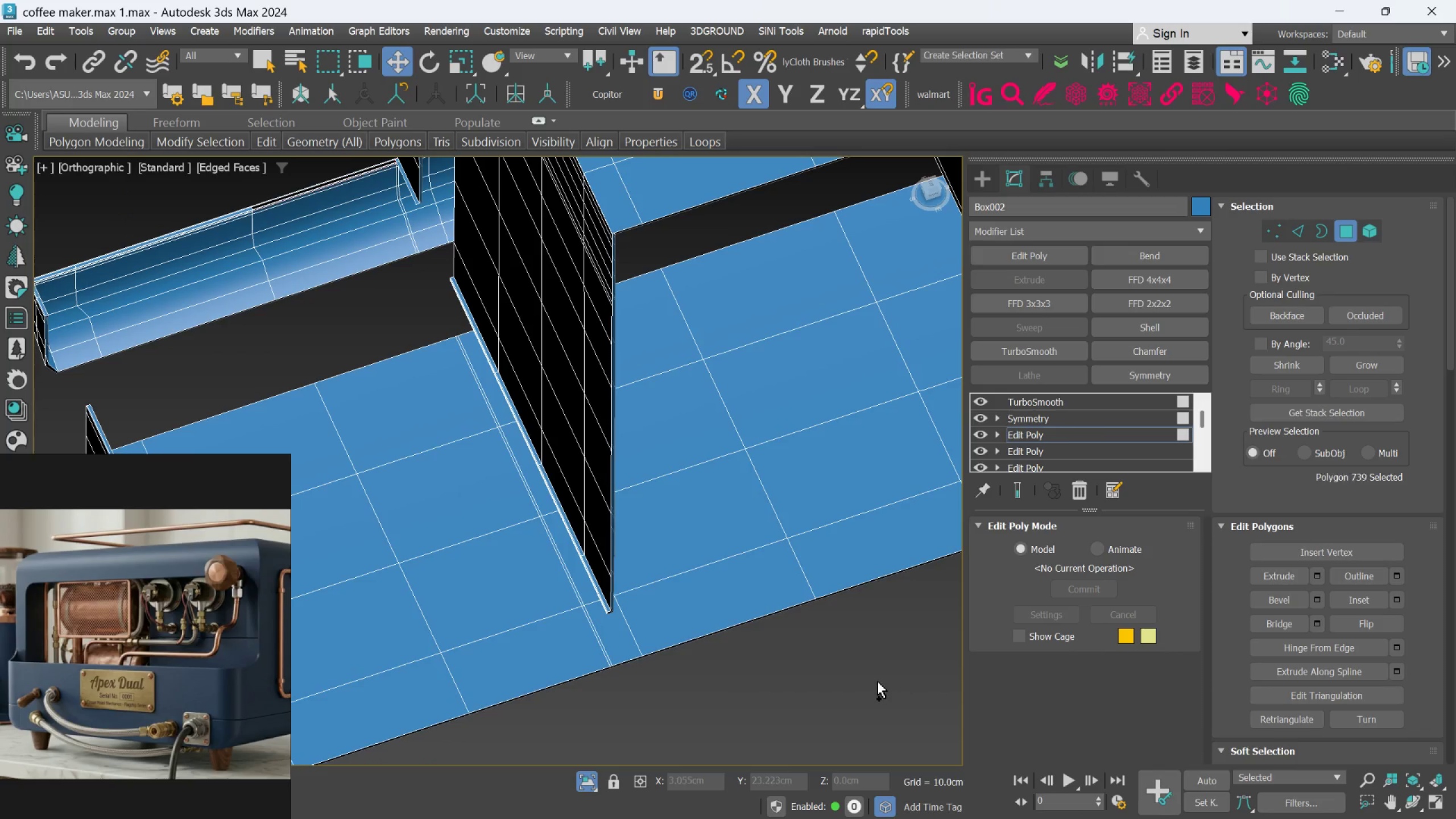 
key(Control+Z)
 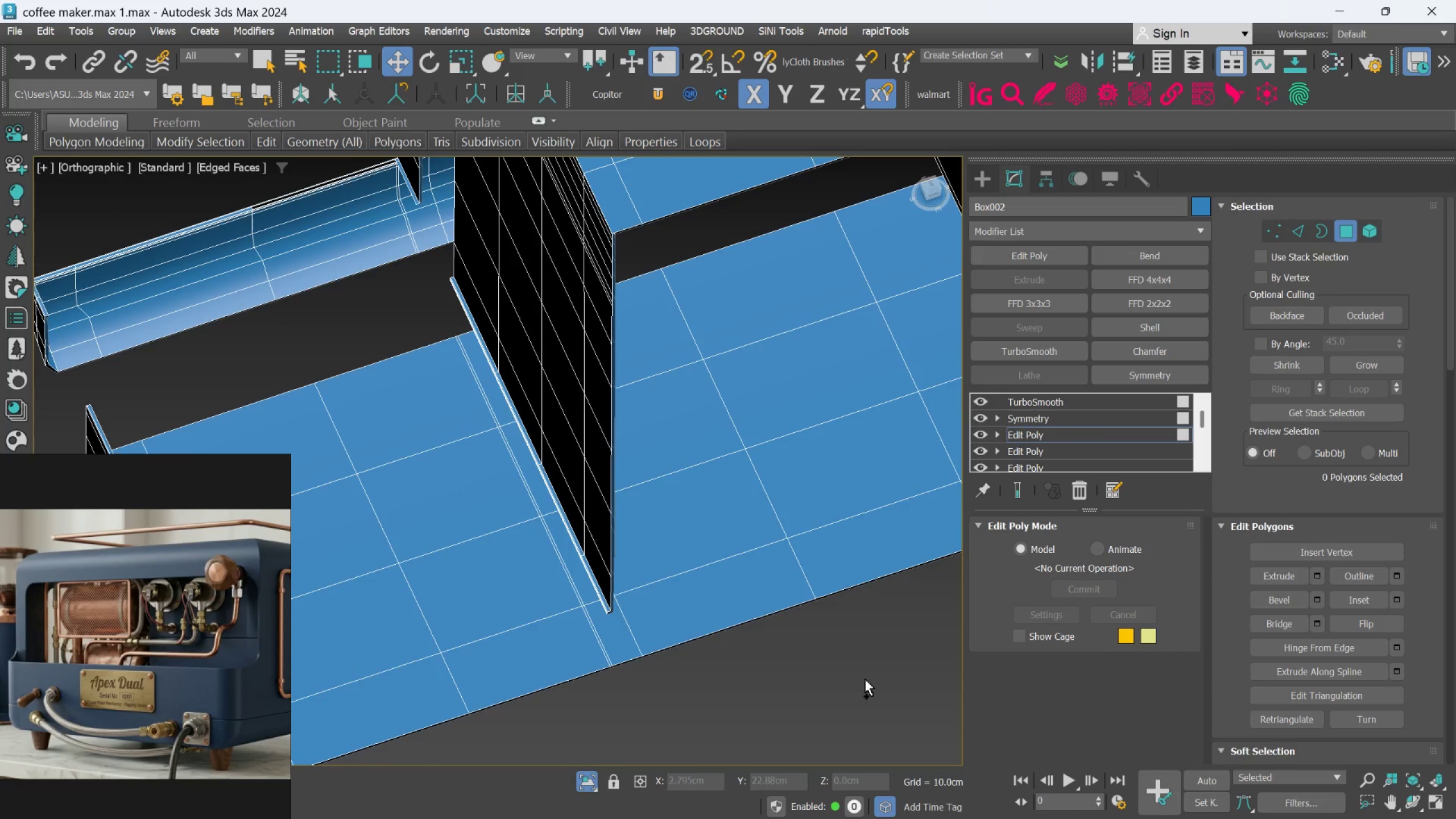 
key(Control+Z)
 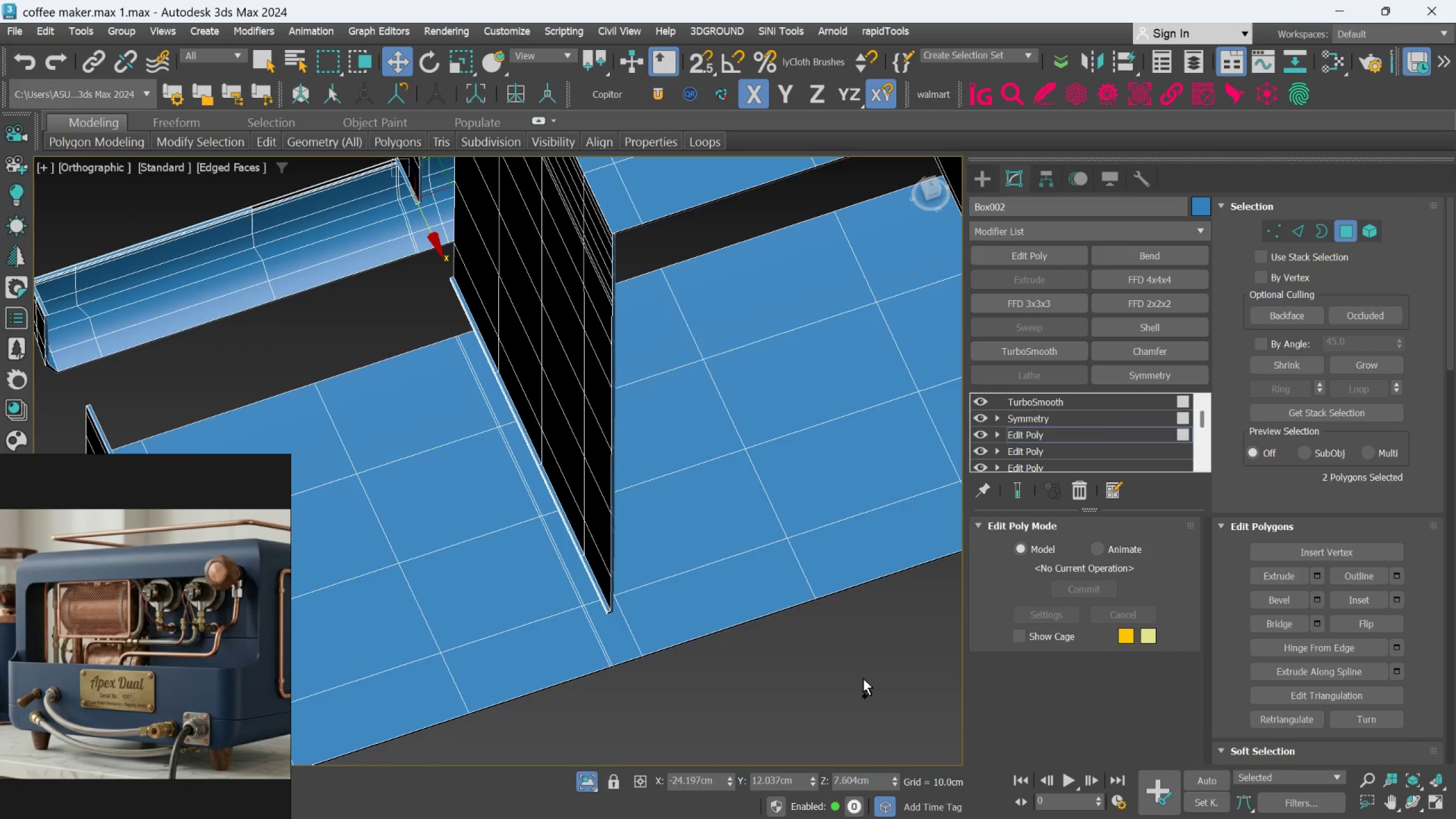 
key(Control+ControlLeft)
 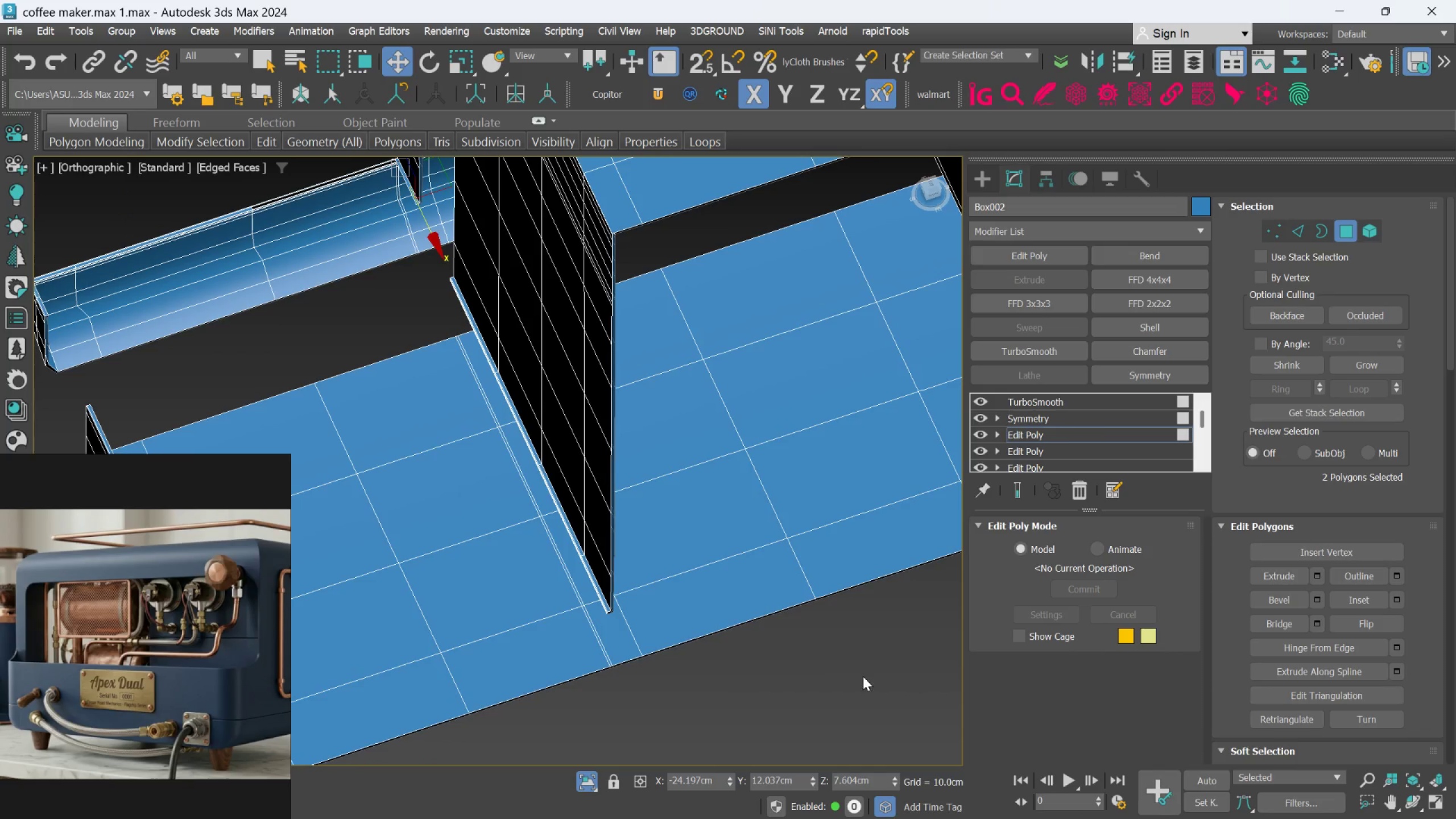 
key(Control+Z)
 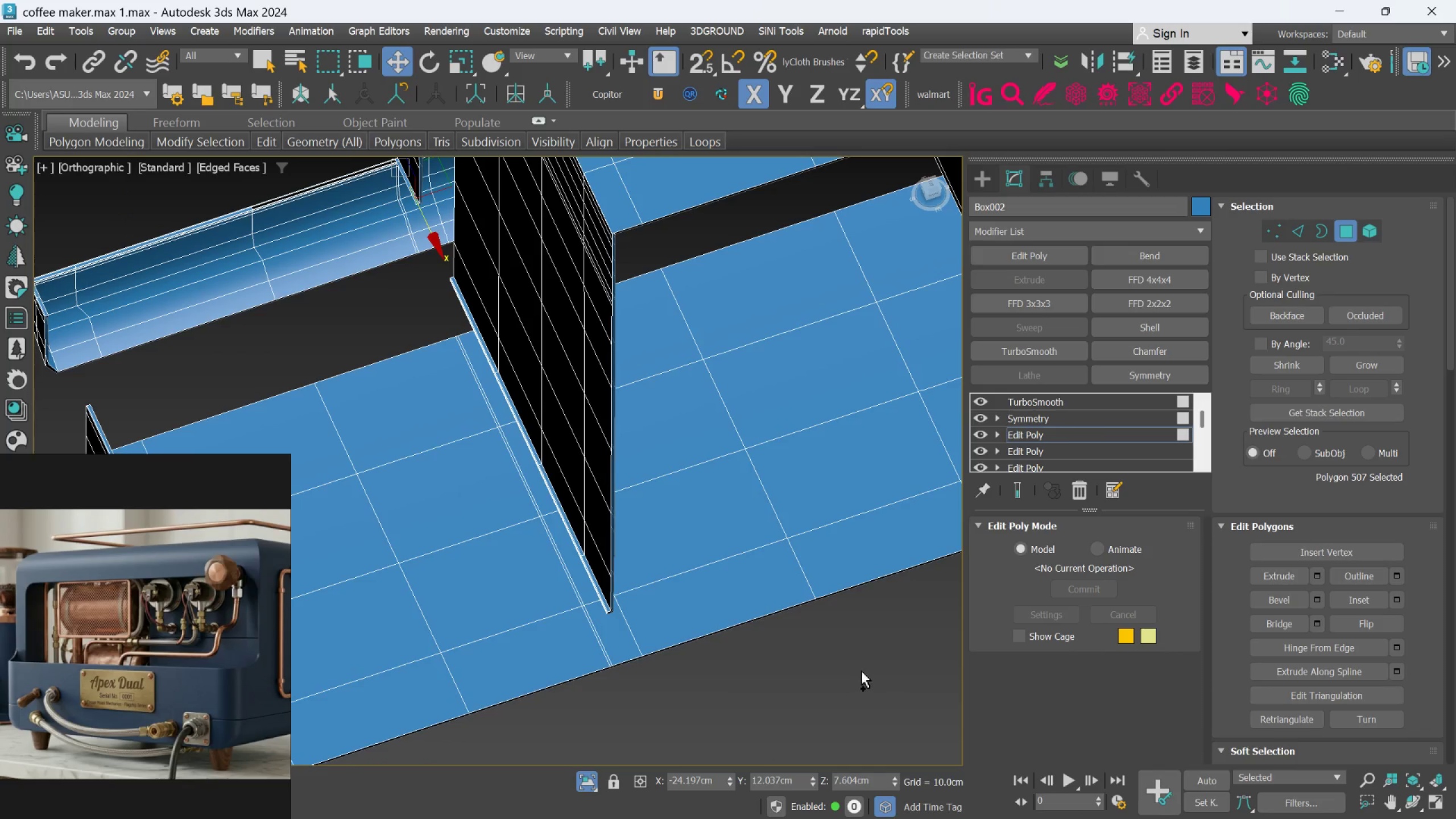 
key(Control+Z)
 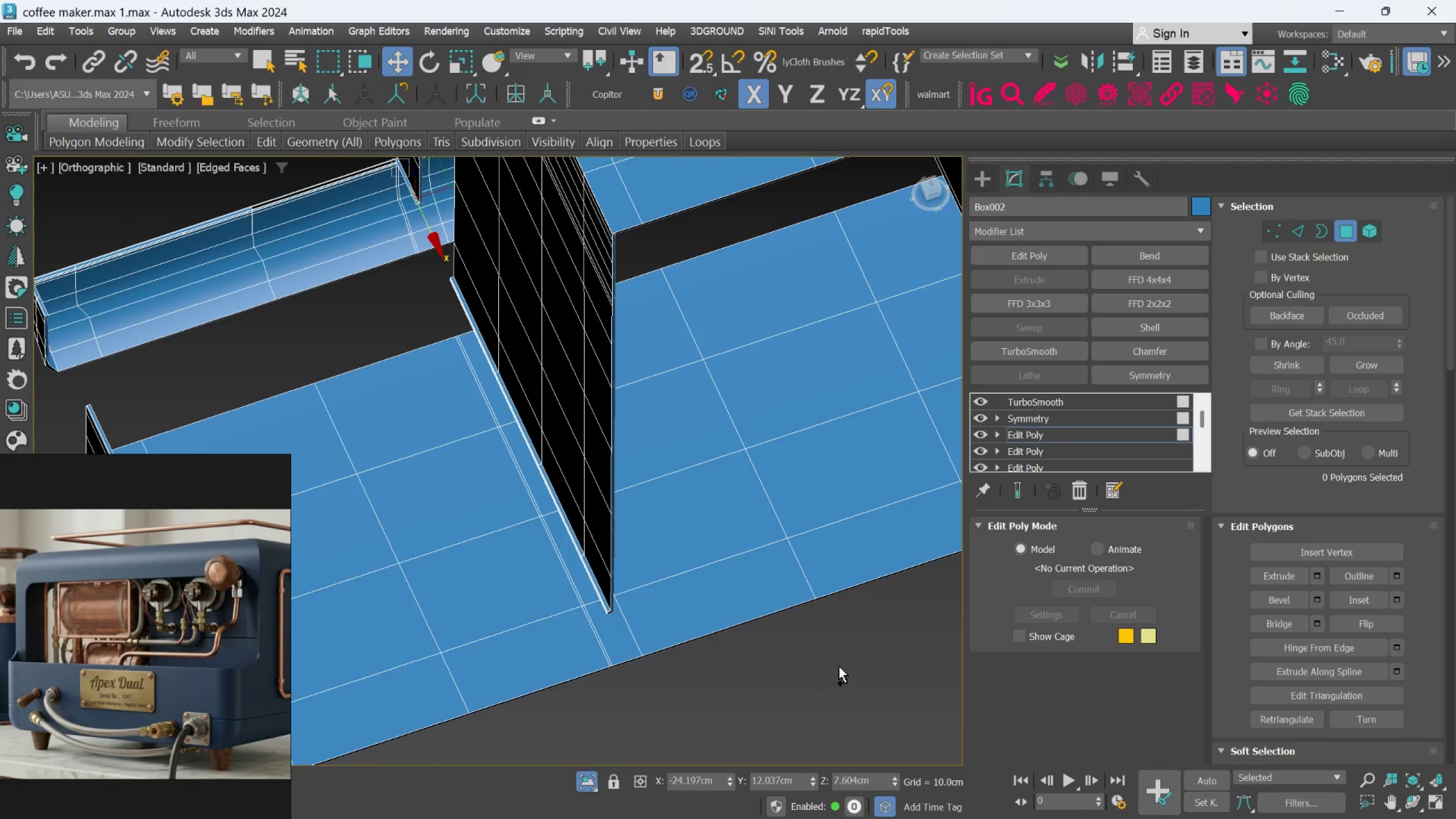 
key(Control+Z)
 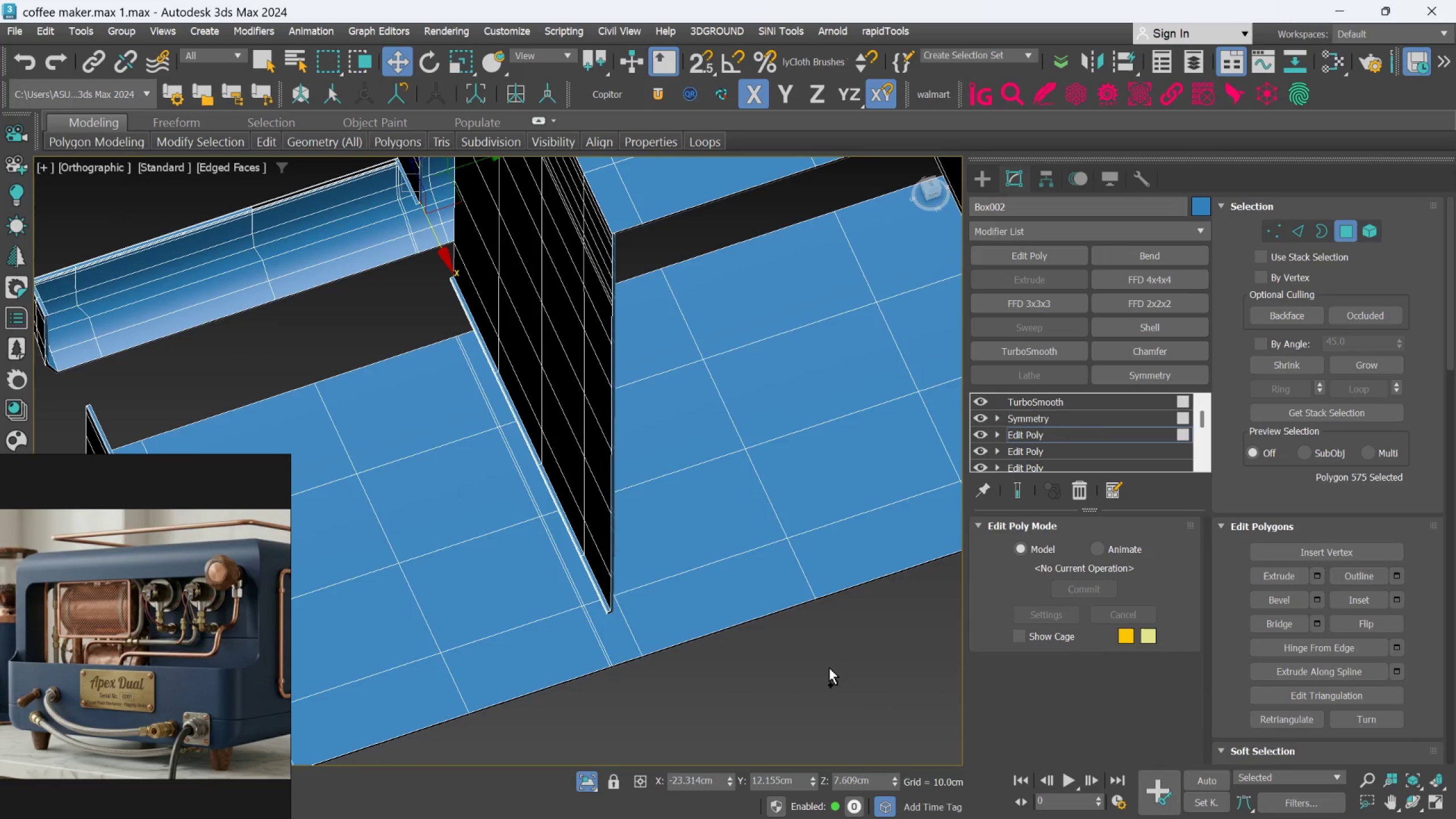 
key(Control+Z)
 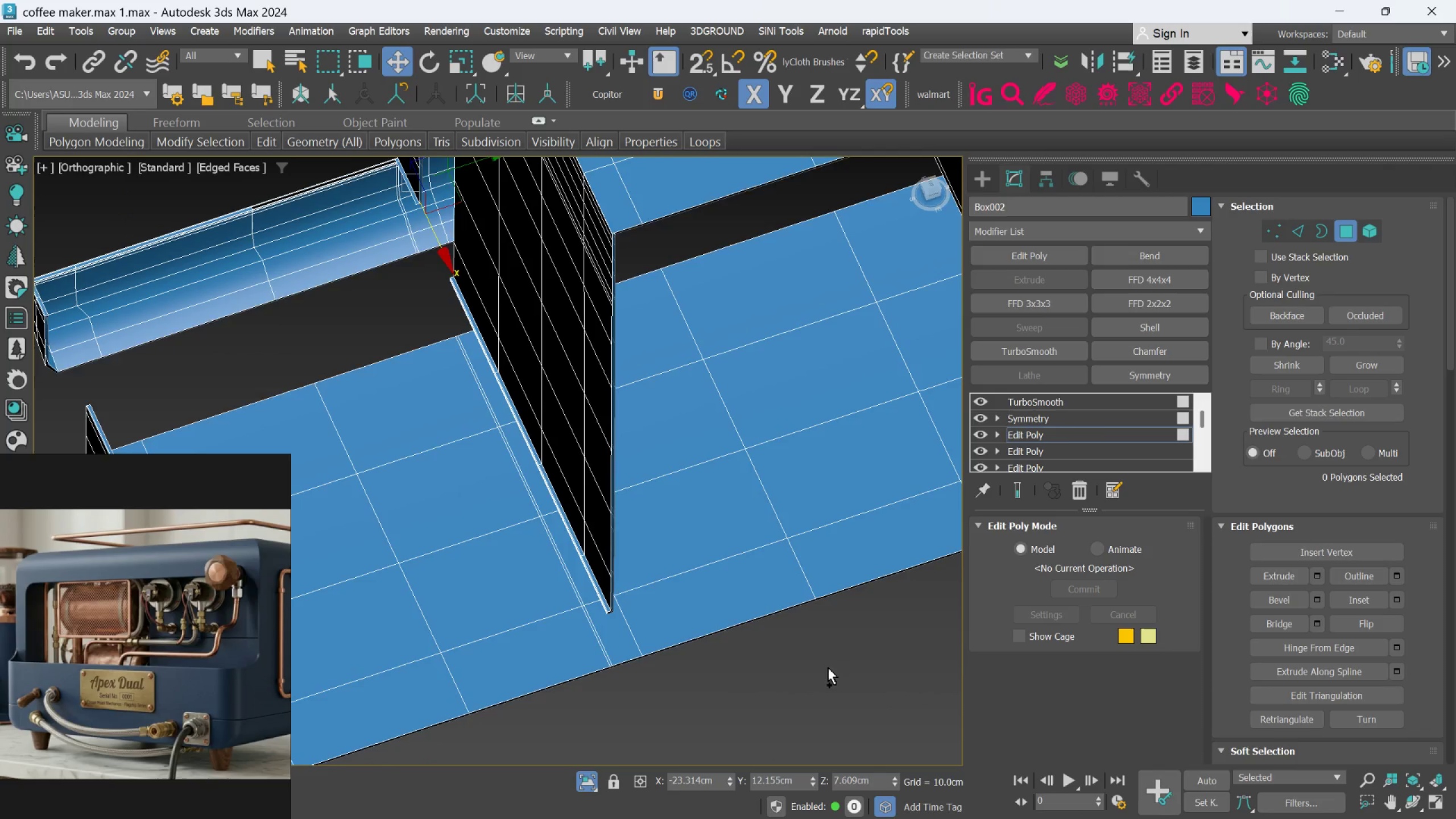 
key(Control+Z)
 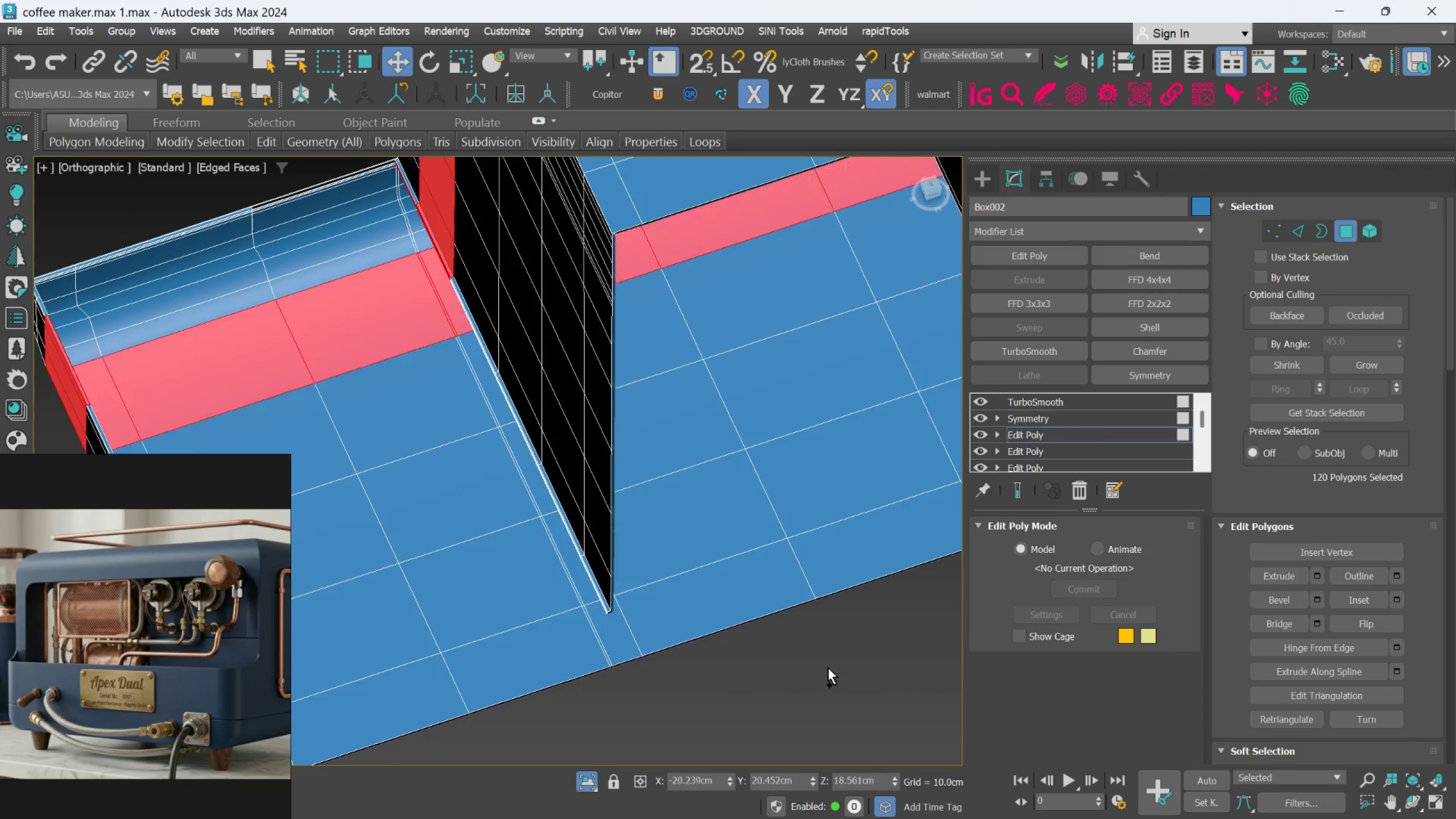 
key(Control+Z)
 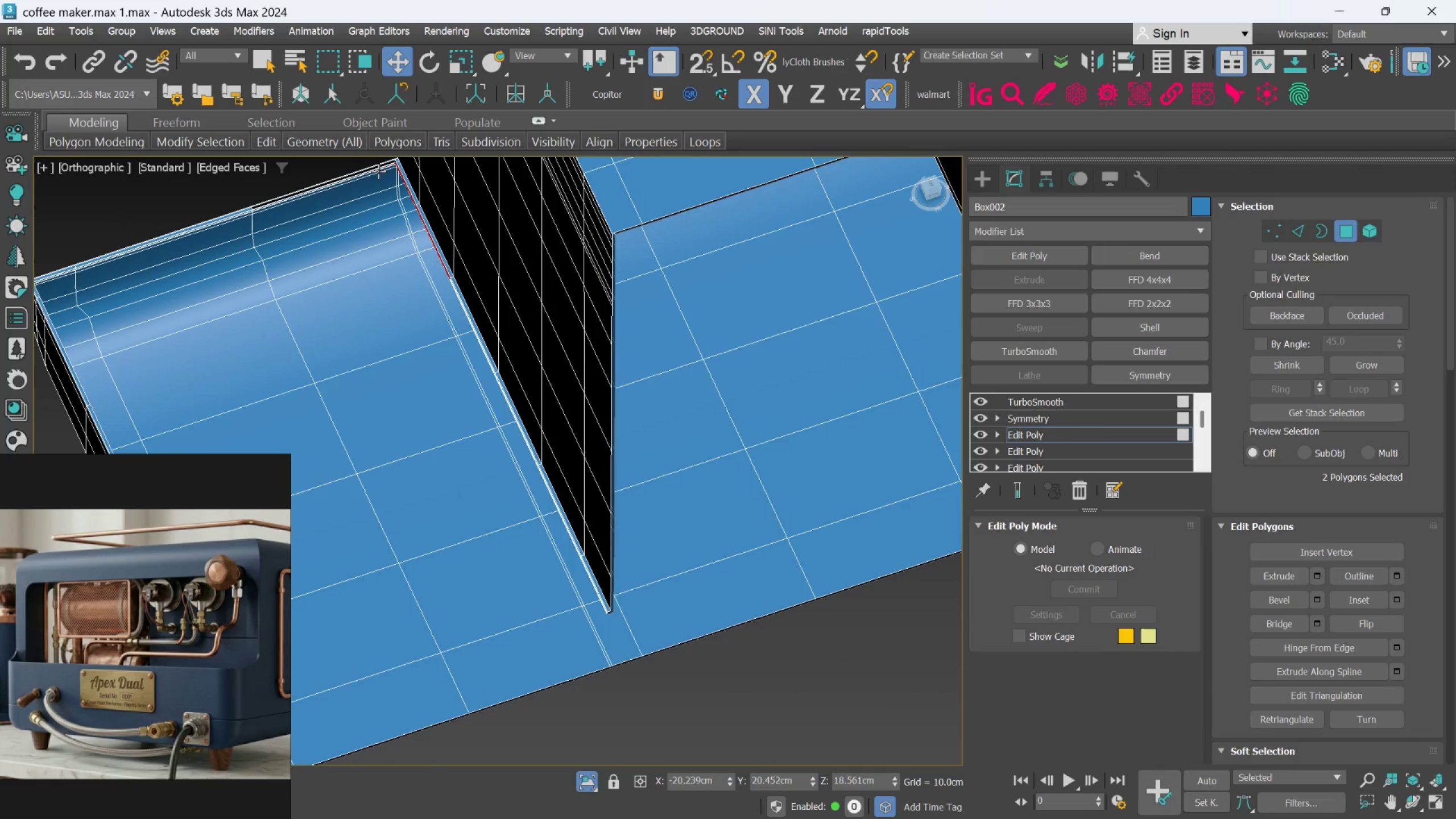 
hold_key(key=AltLeft, duration=0.59)
 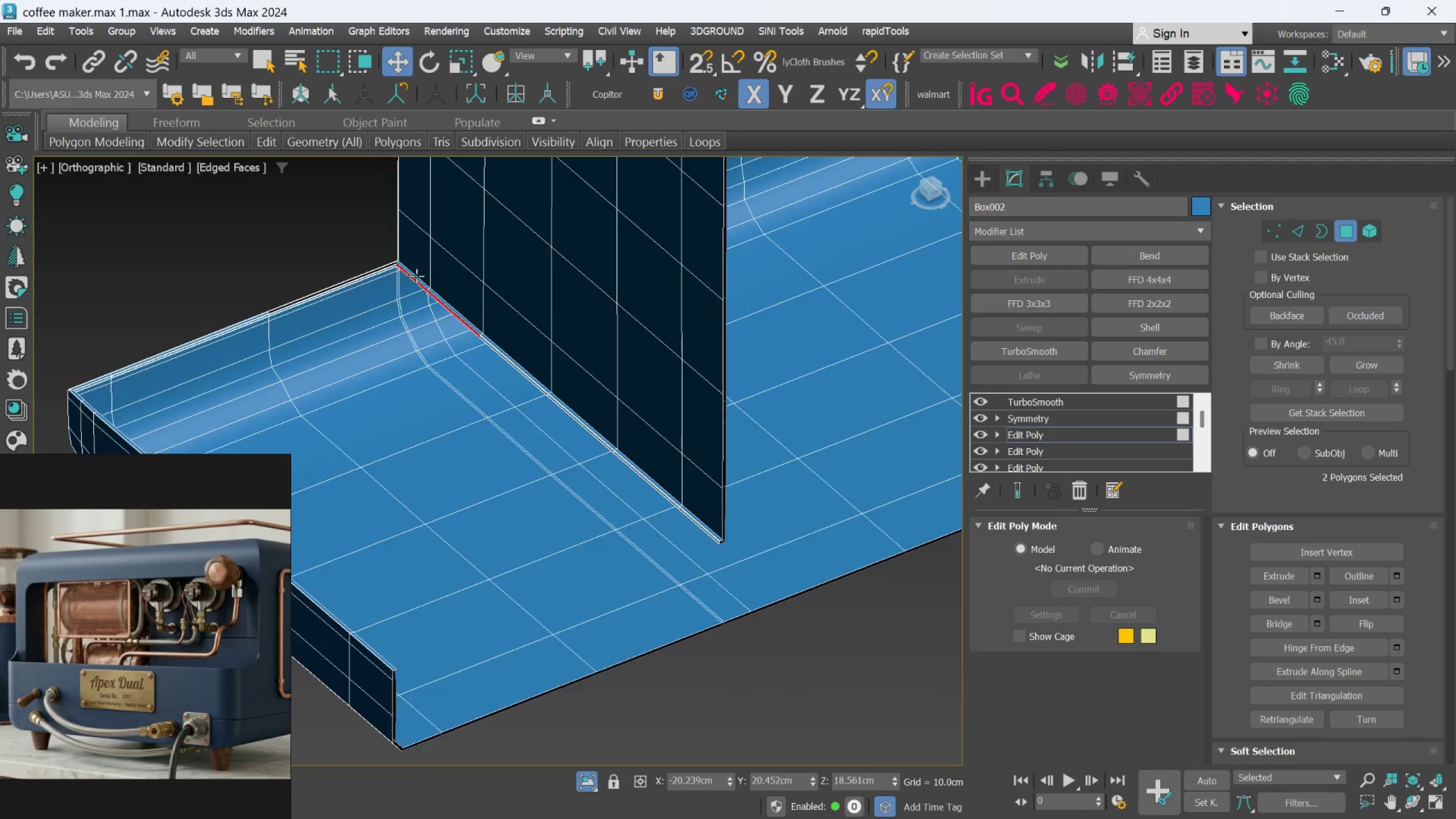 
scroll: coordinate [407, 254], scroll_direction: up, amount: 7.0
 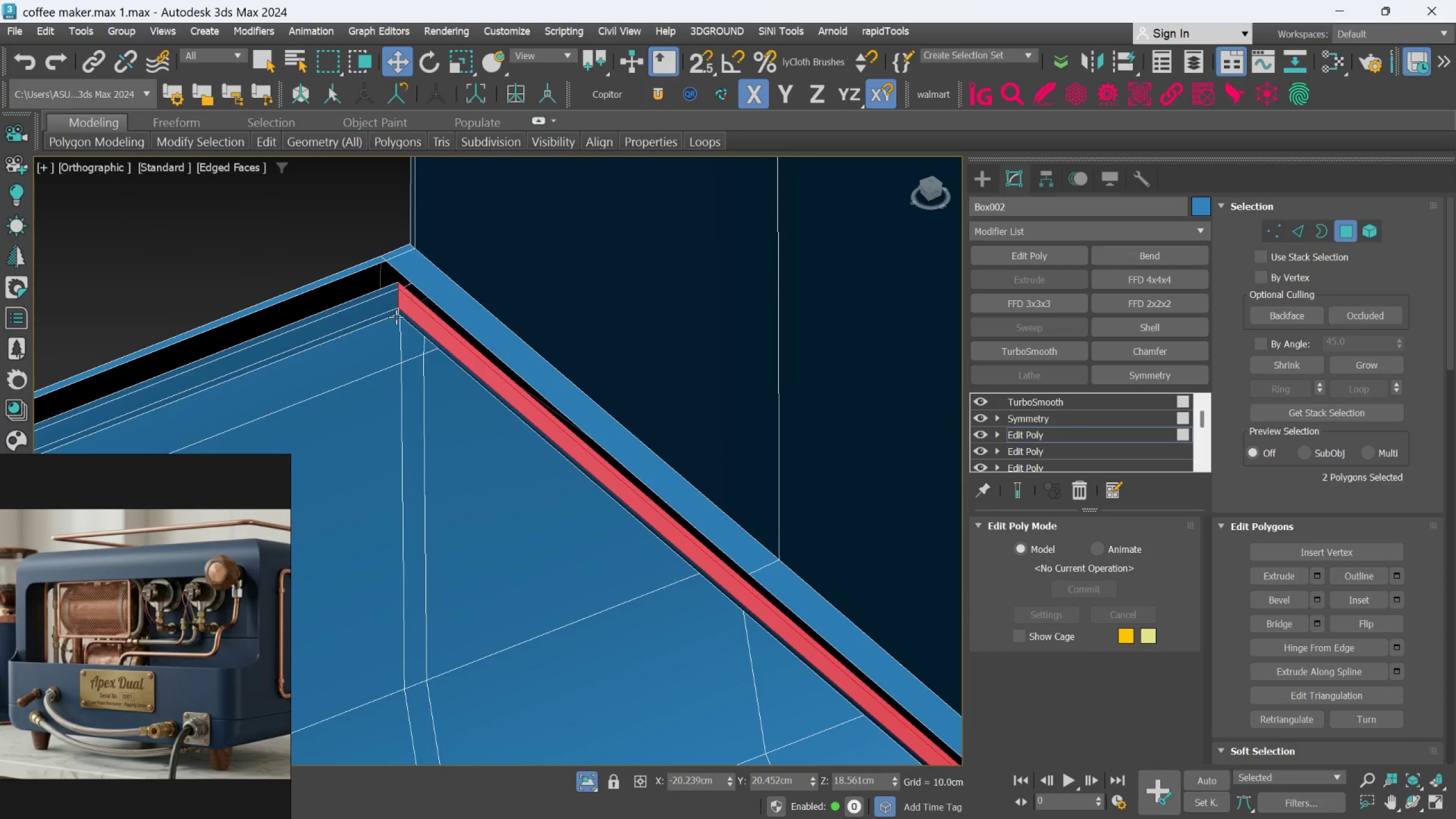 
hold_key(key=AltLeft, duration=0.77)
 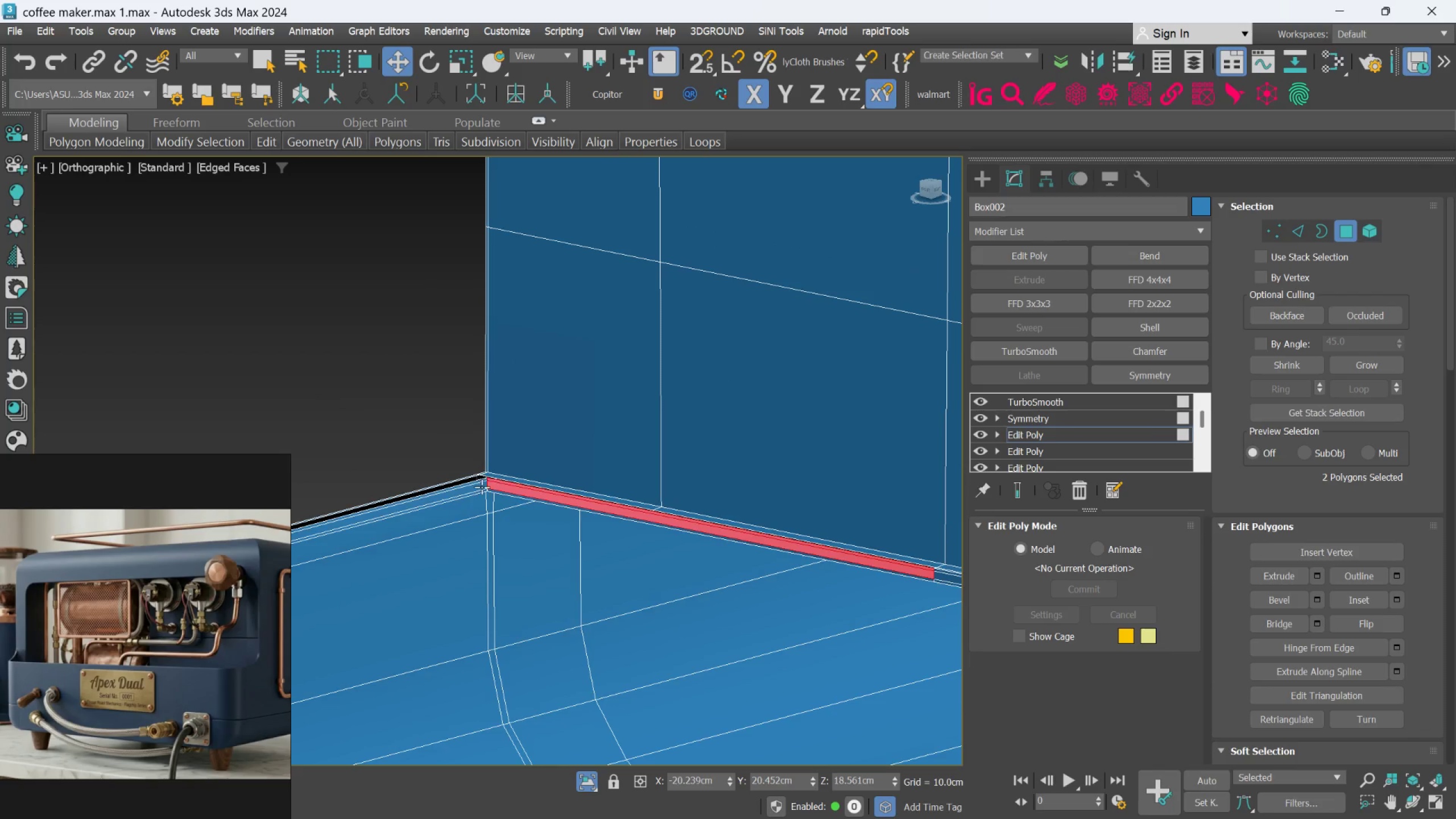 
scroll: coordinate [395, 317], scroll_direction: down, amount: 2.0
 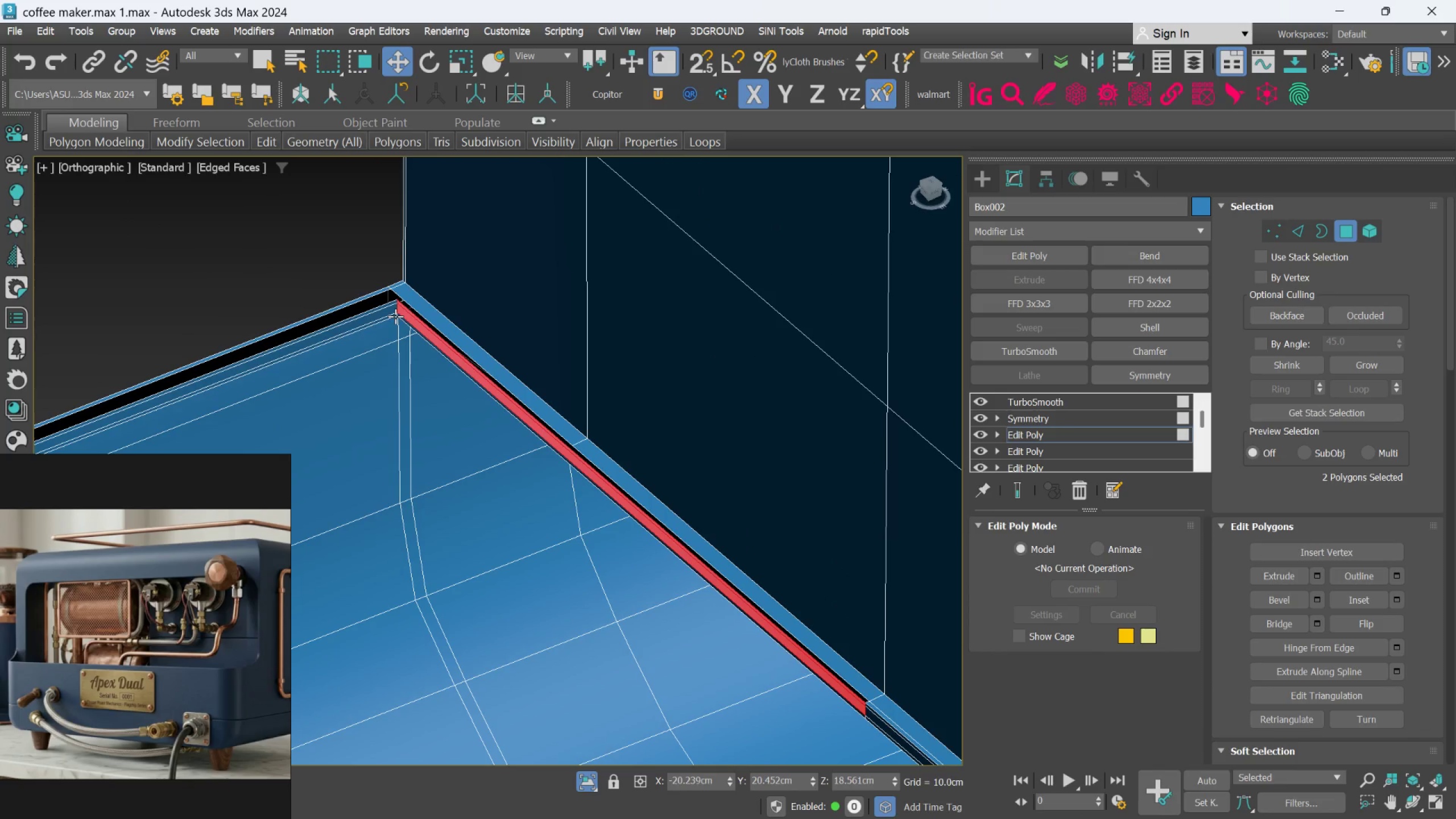 
hold_key(key=AltLeft, duration=3.09)
left_click([478, 489])
 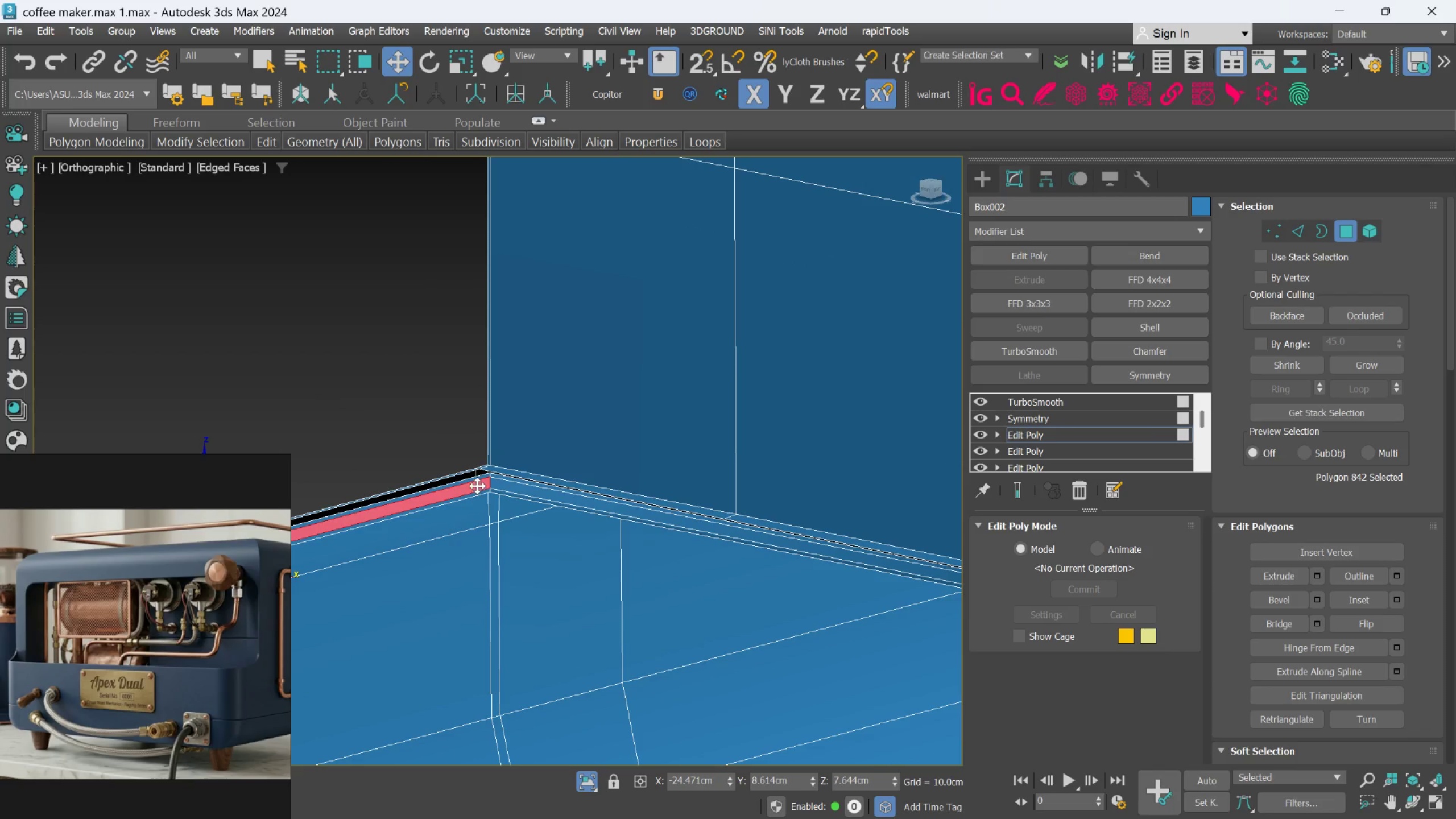 
scroll: coordinate [481, 489], scroll_direction: none, amount: 0.0
 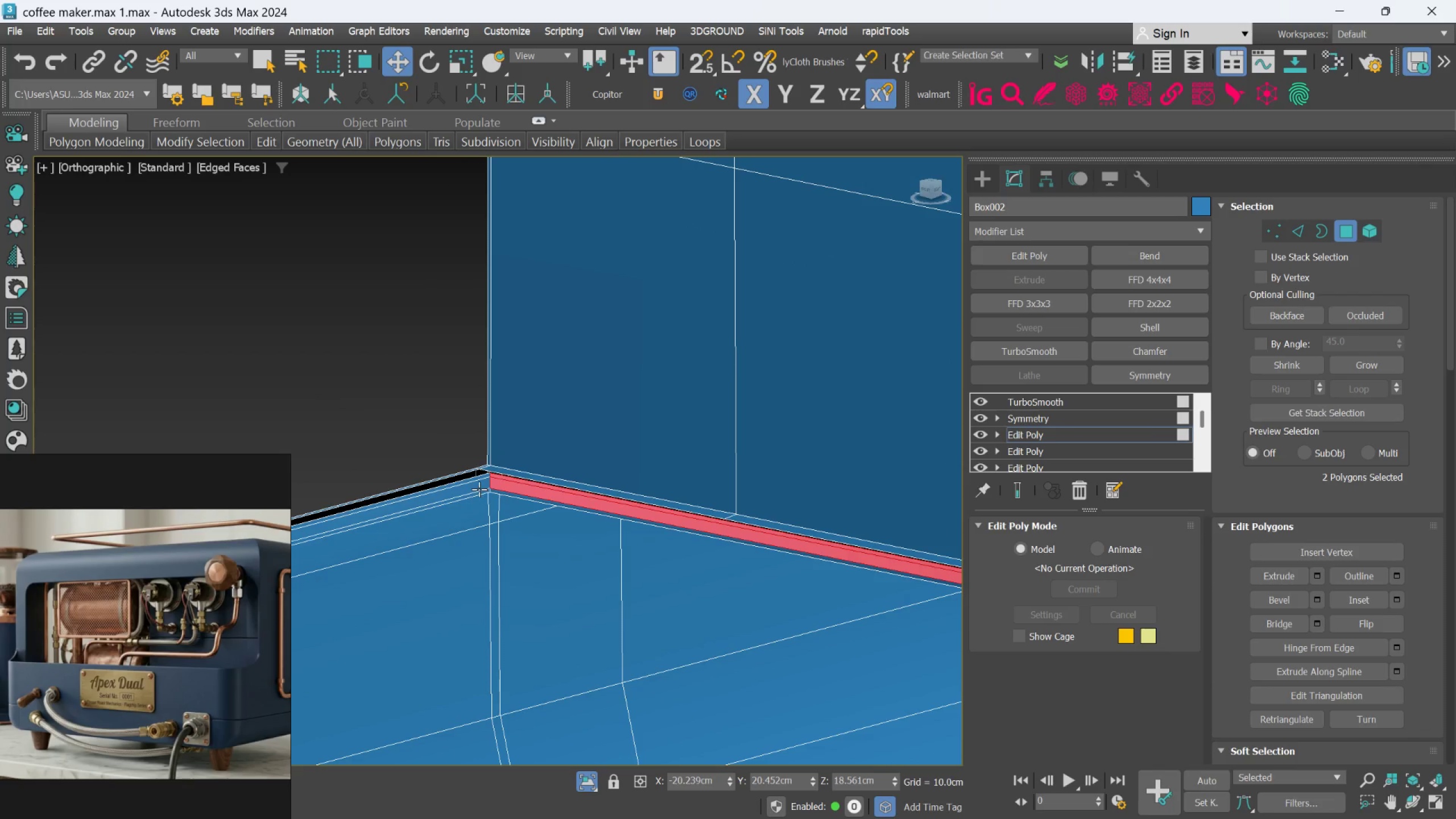 
hold_key(key=ControlLeft, duration=0.91)
 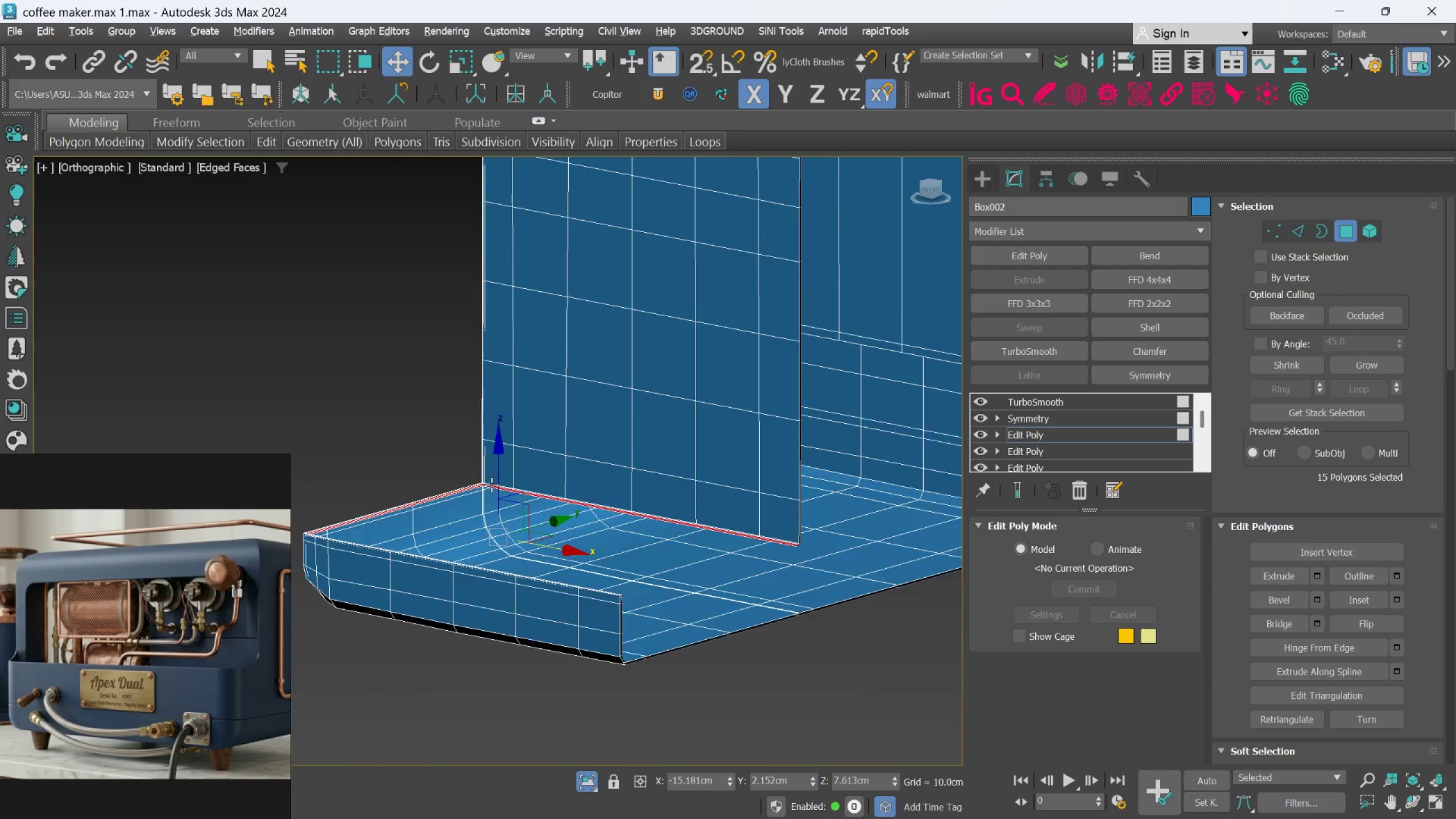 
scroll: coordinate [477, 486], scroll_direction: down, amount: 2.0
 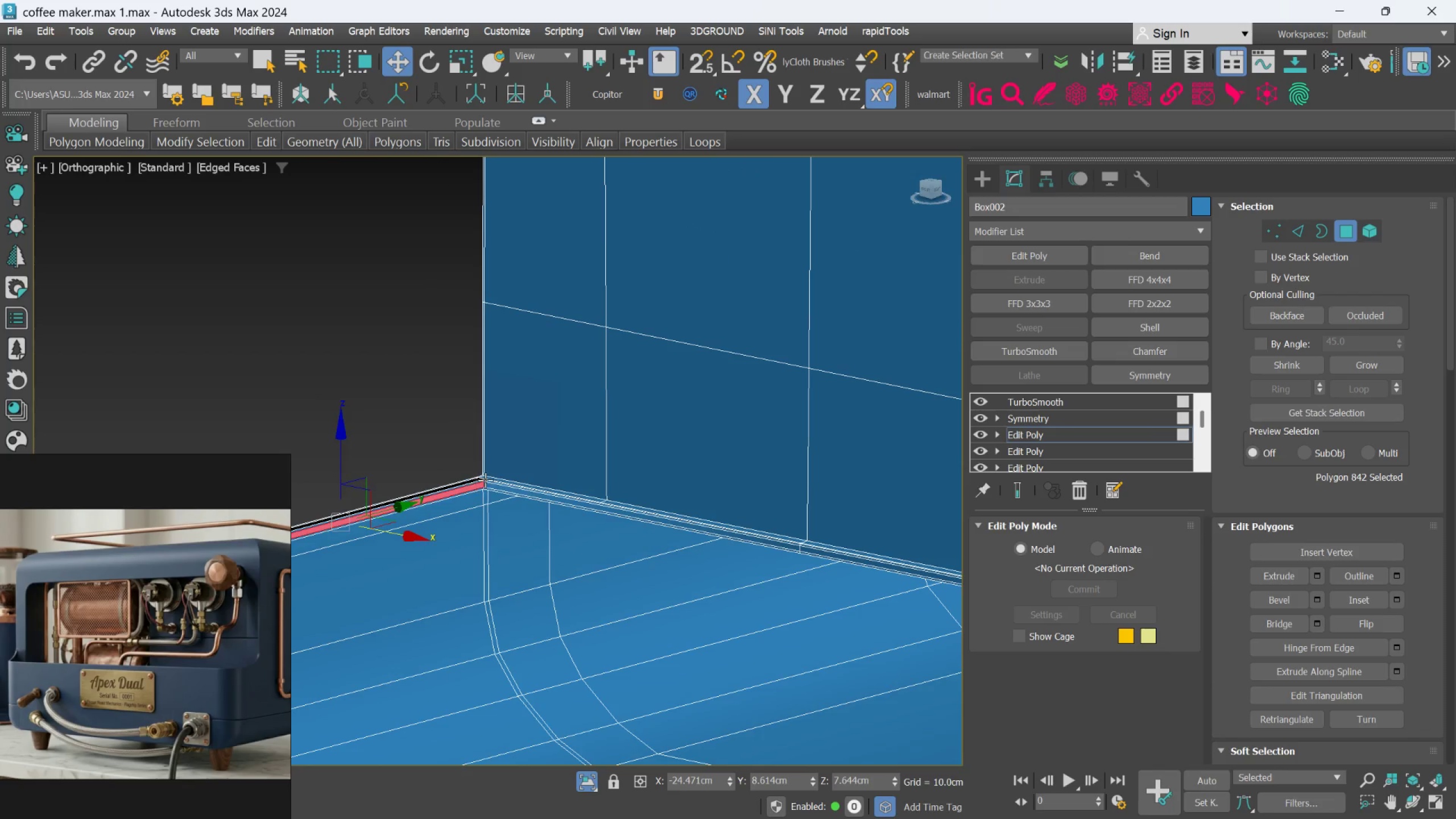 
left_click([490, 485])
 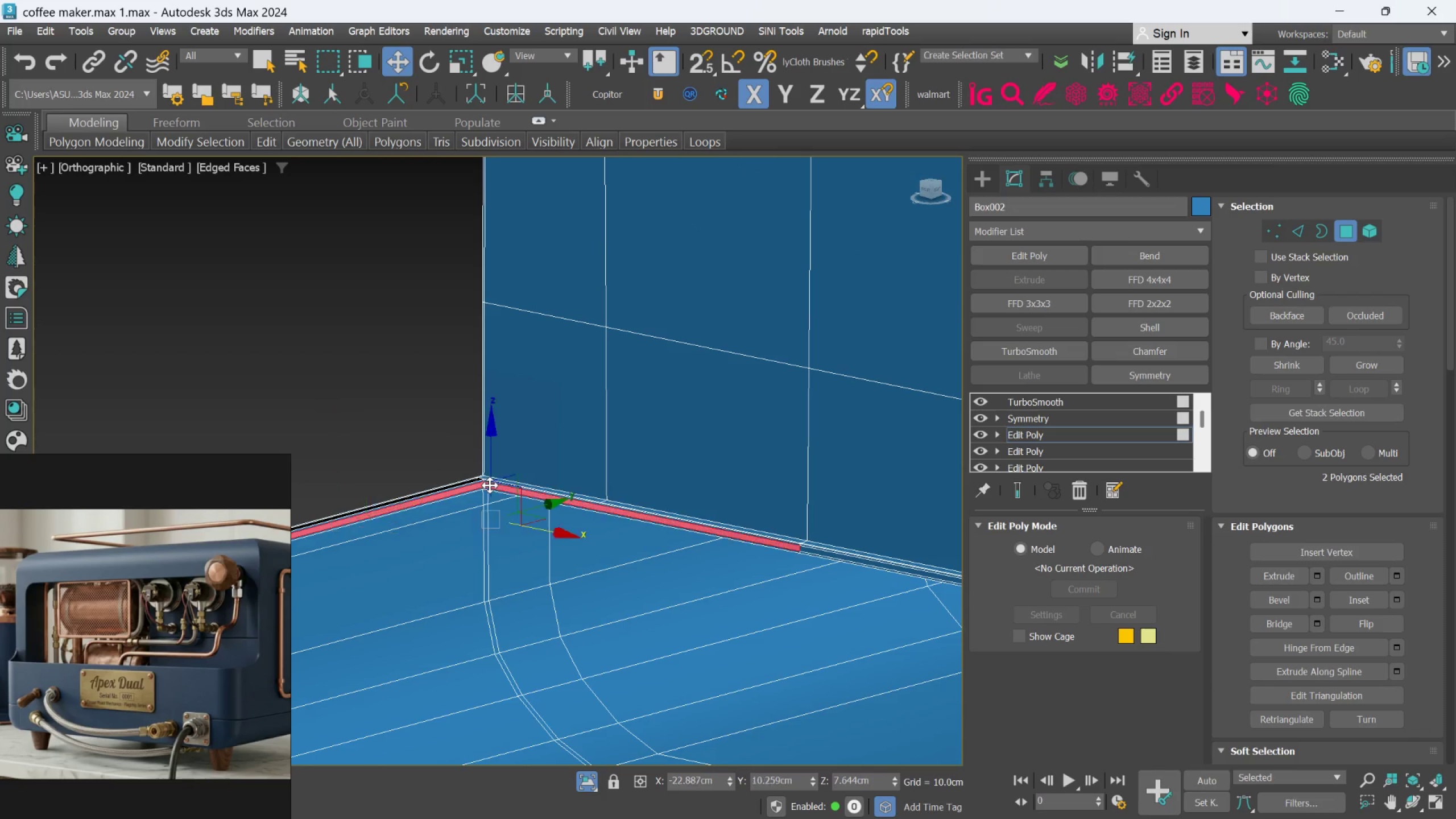 
double_click([490, 485])
 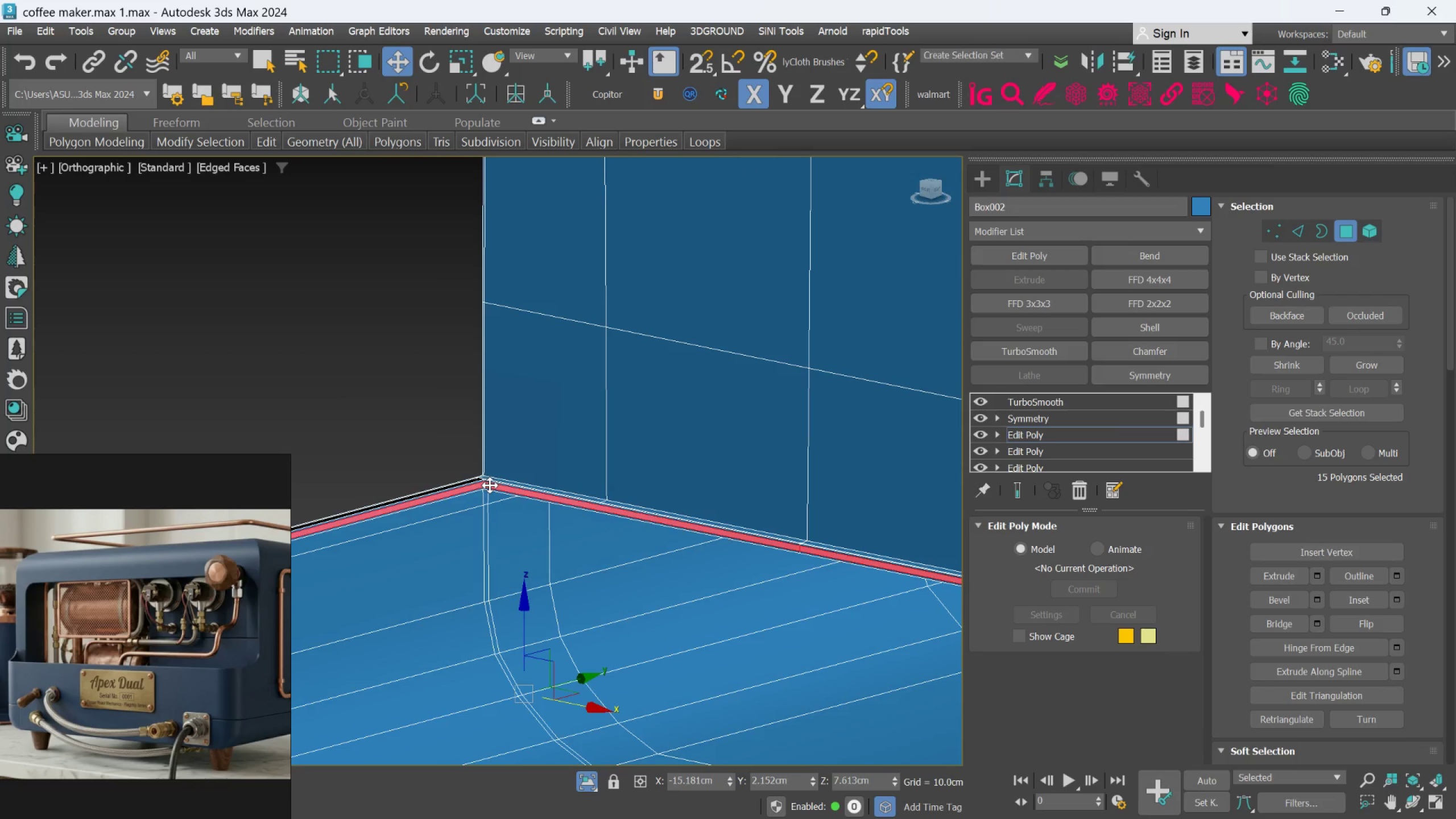 
hold_key(key=AltLeft, duration=1.5)
 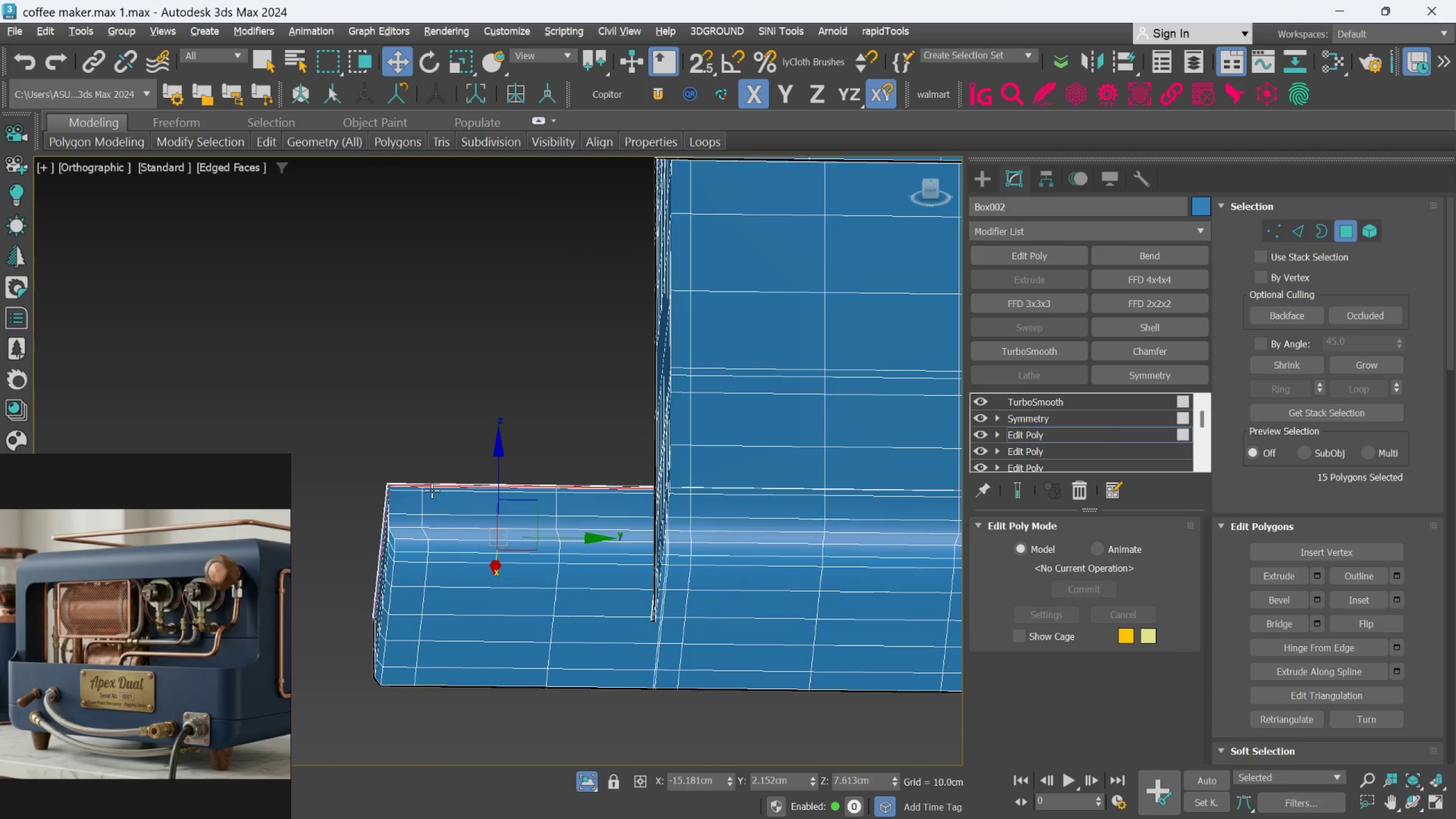 
scroll: coordinate [490, 485], scroll_direction: down, amount: 4.0
 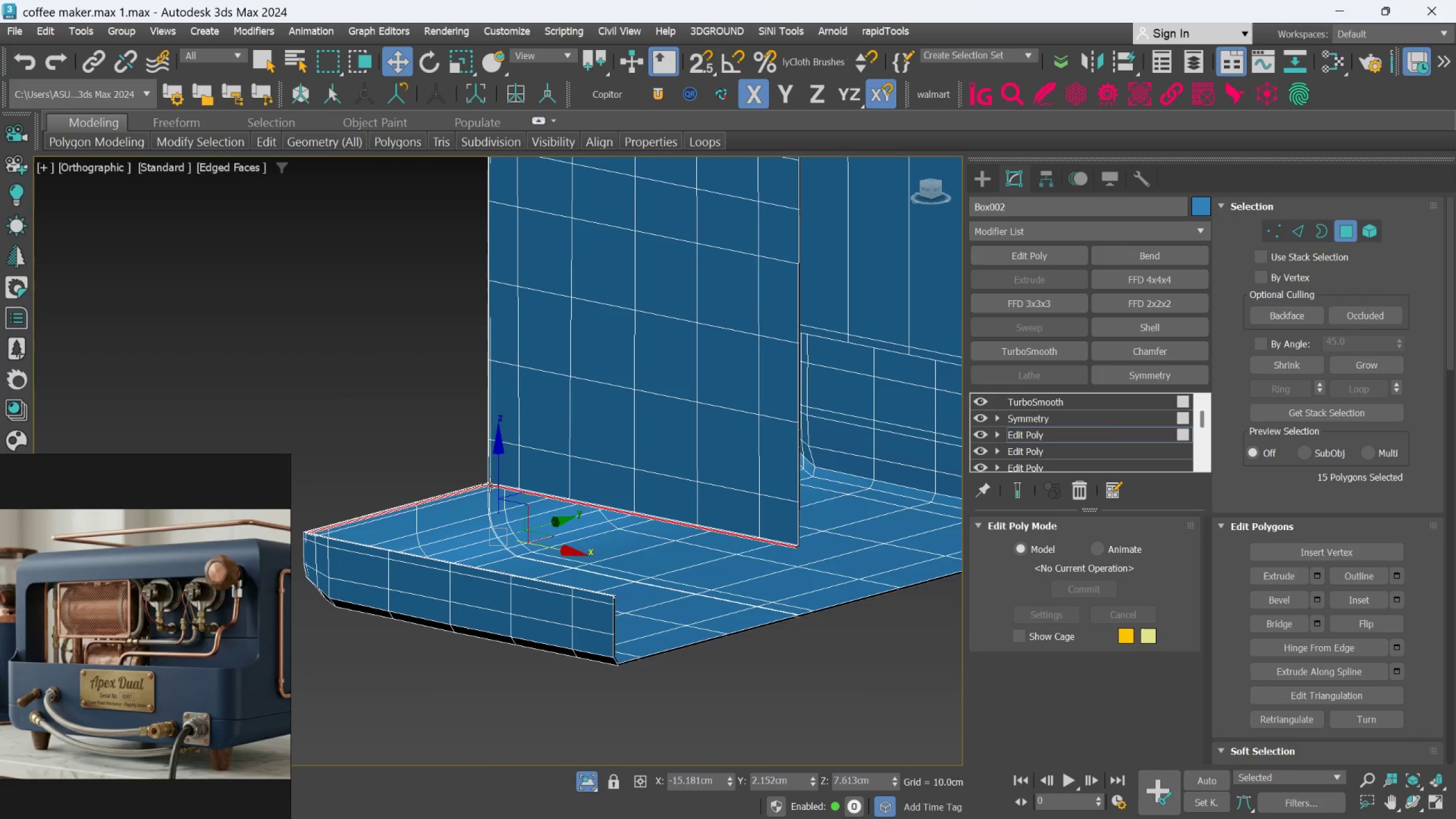 
key(Alt+AltLeft)
 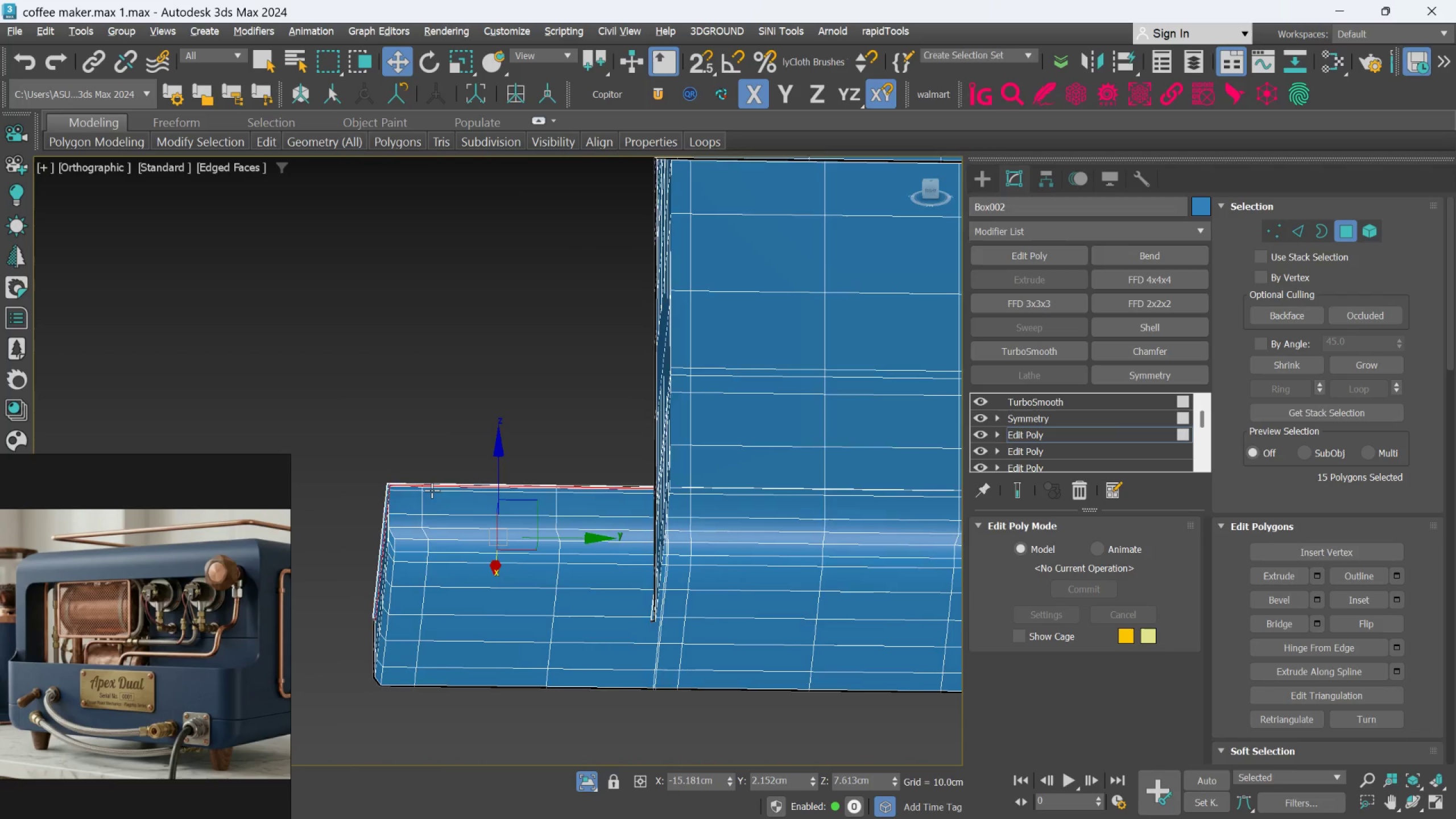 
key(Alt+AltLeft)
 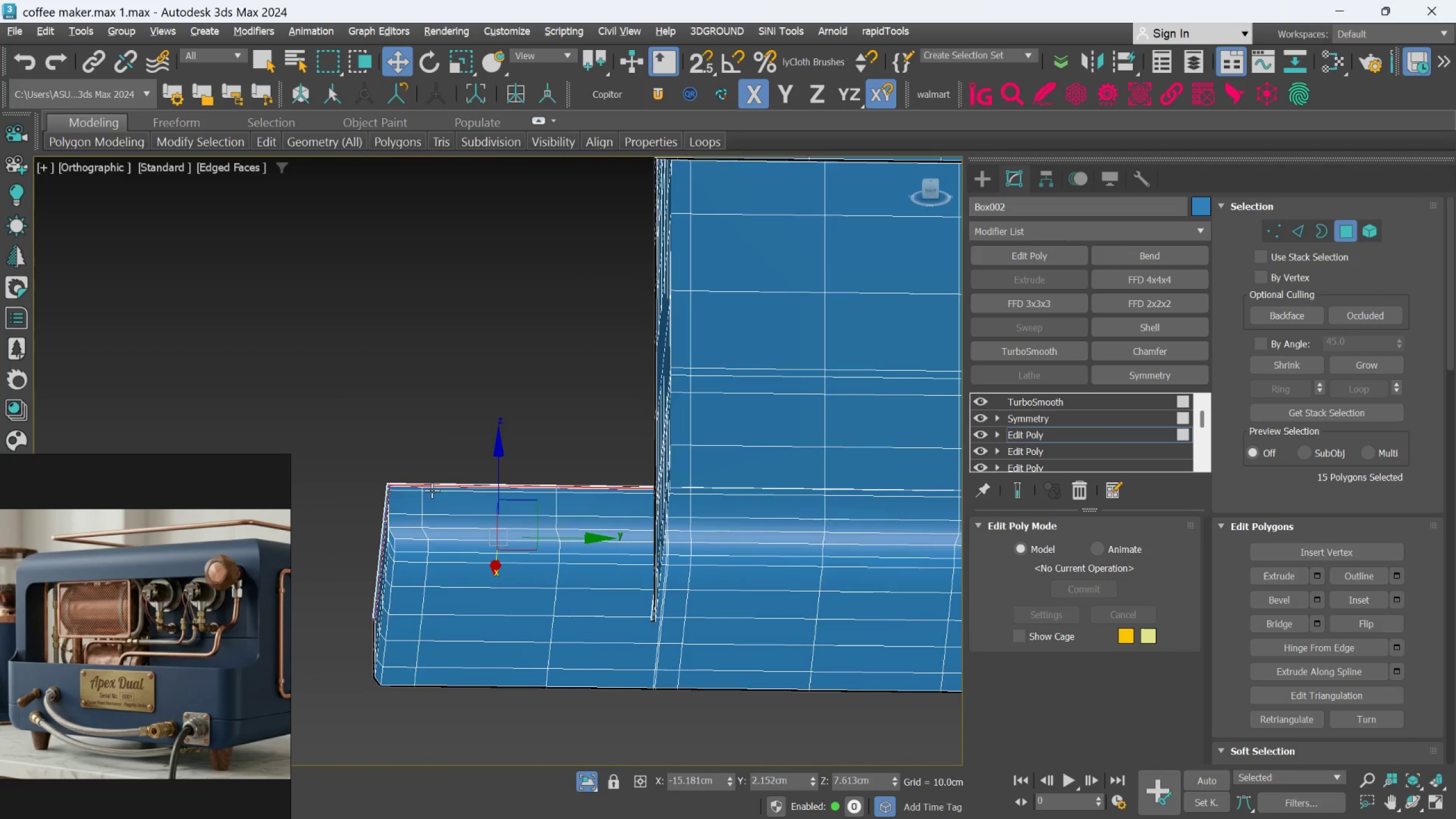 
key(Alt+AltLeft)
 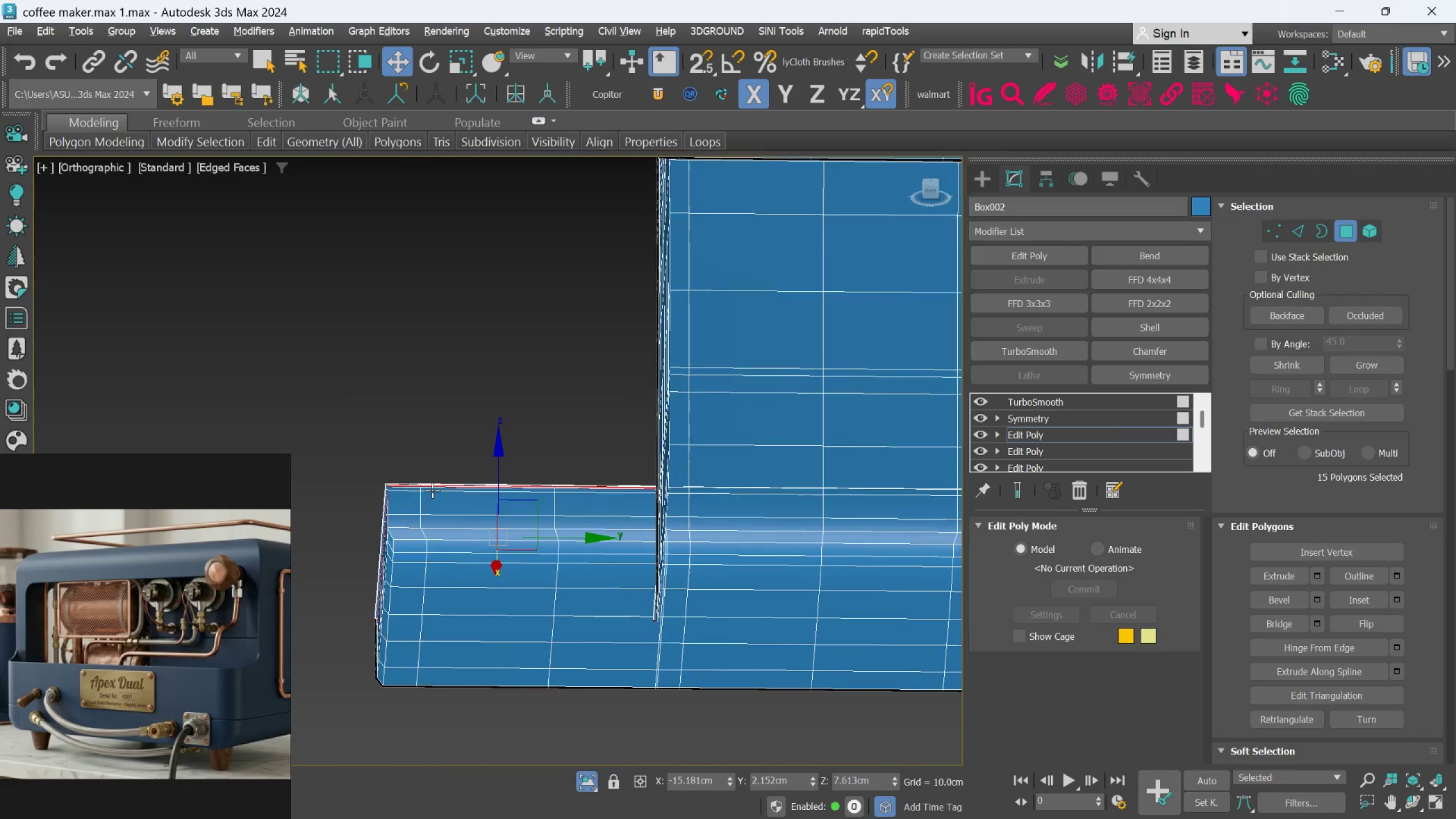 
key(Alt+AltLeft)
 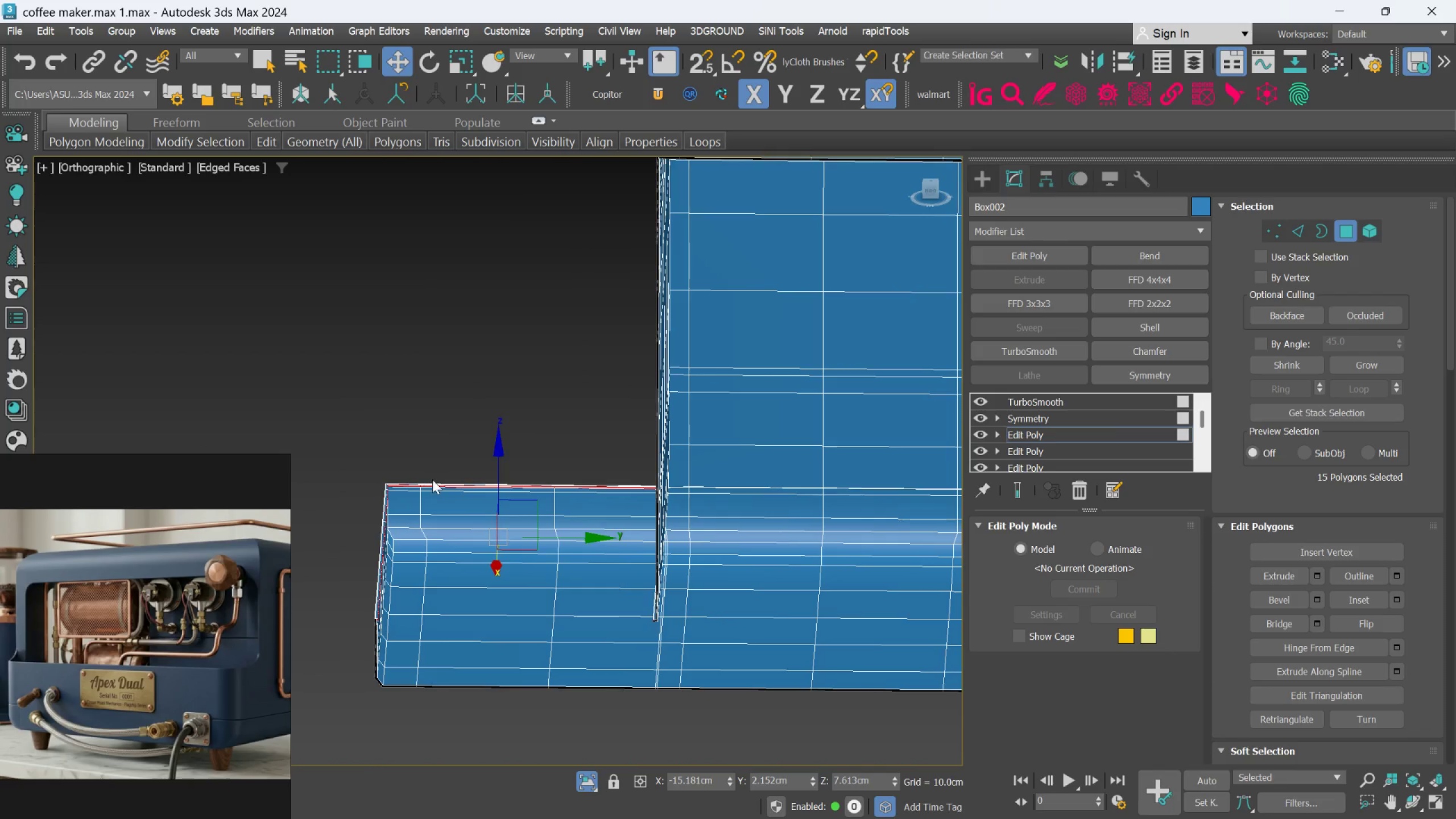 
scroll: coordinate [432, 477], scroll_direction: up, amount: 1.0
 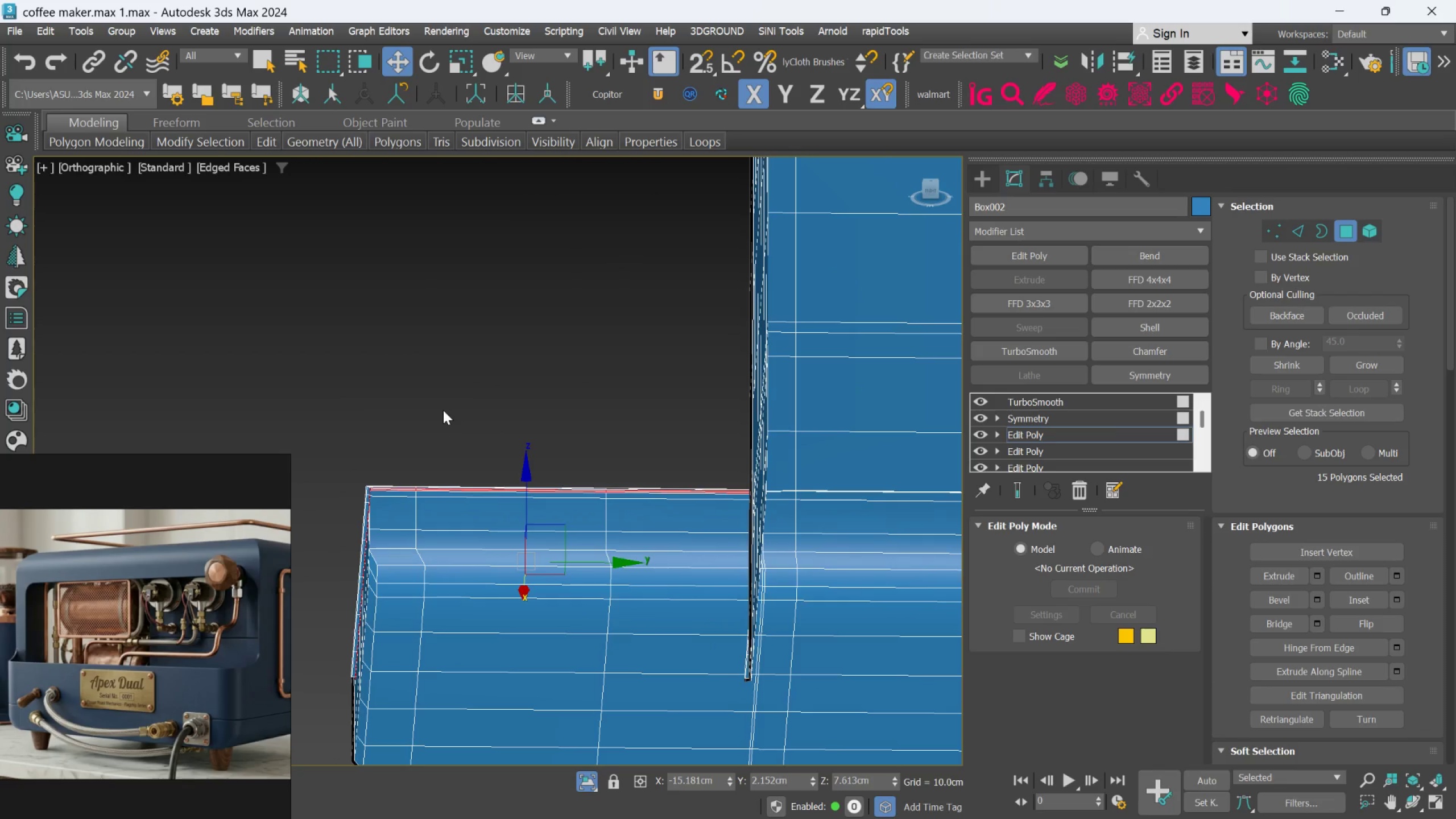 
key(Delete)
 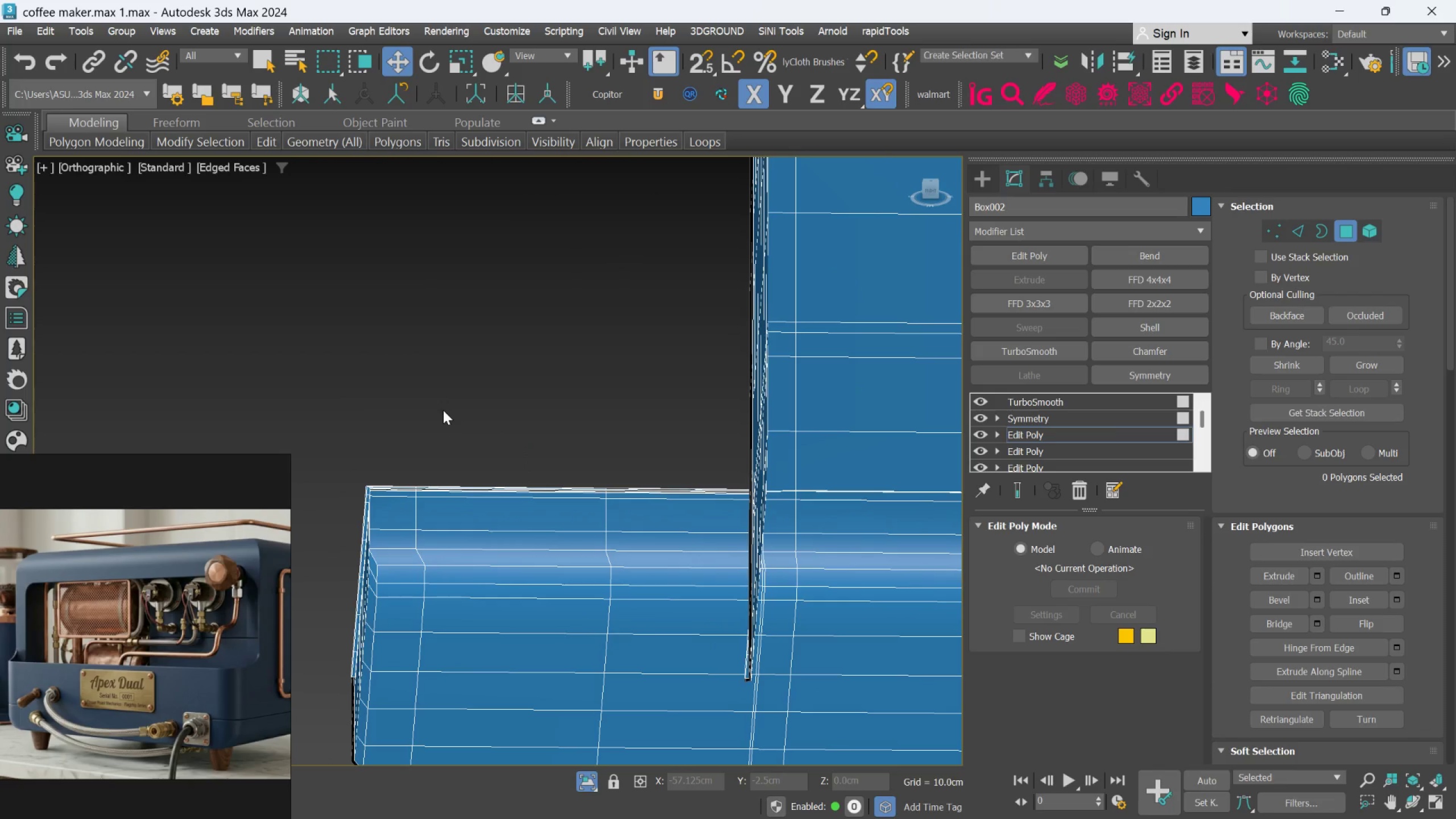 
hold_key(key=AltLeft, duration=0.47)
 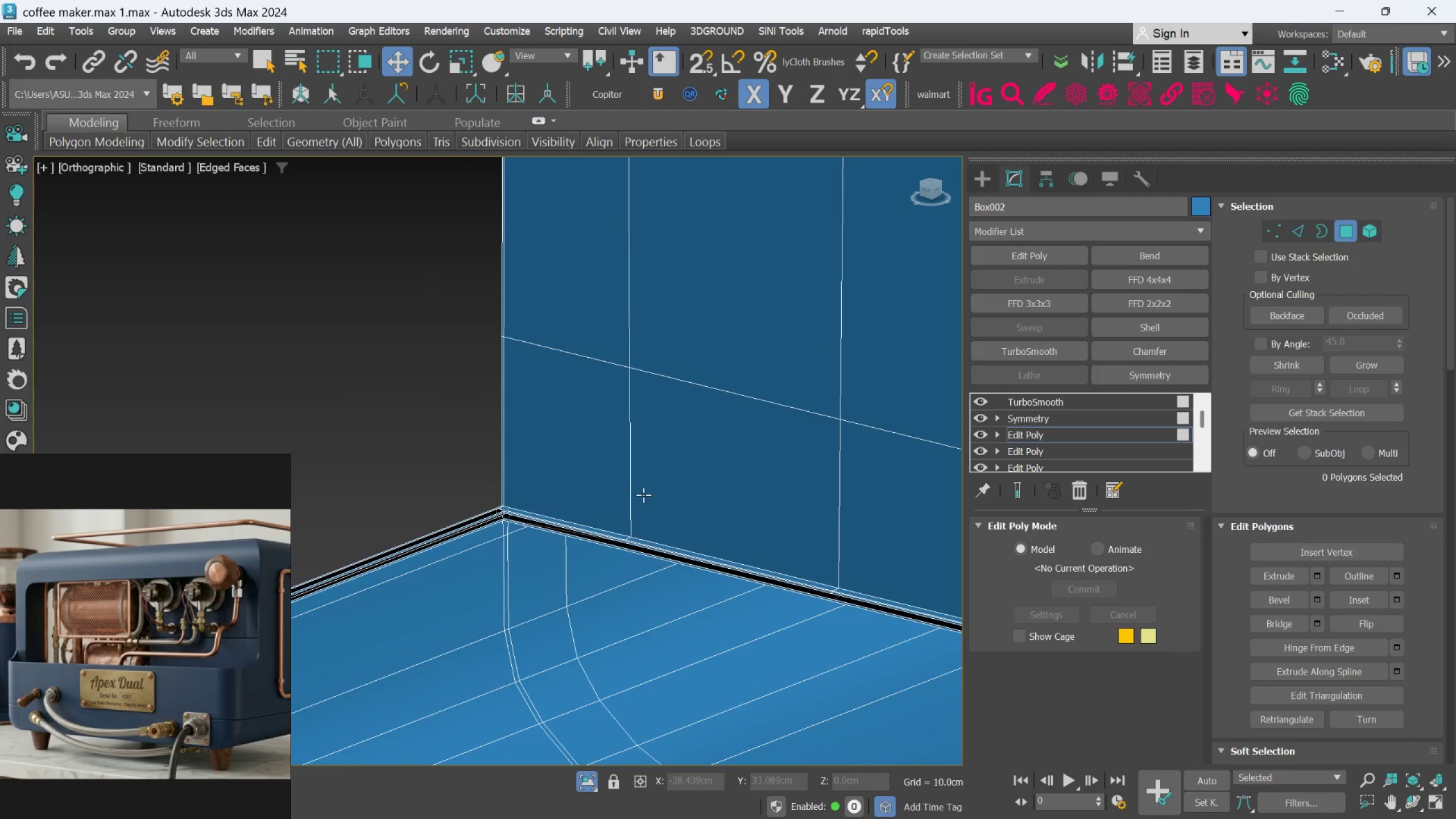 
scroll: coordinate [595, 520], scroll_direction: up, amount: 8.0
 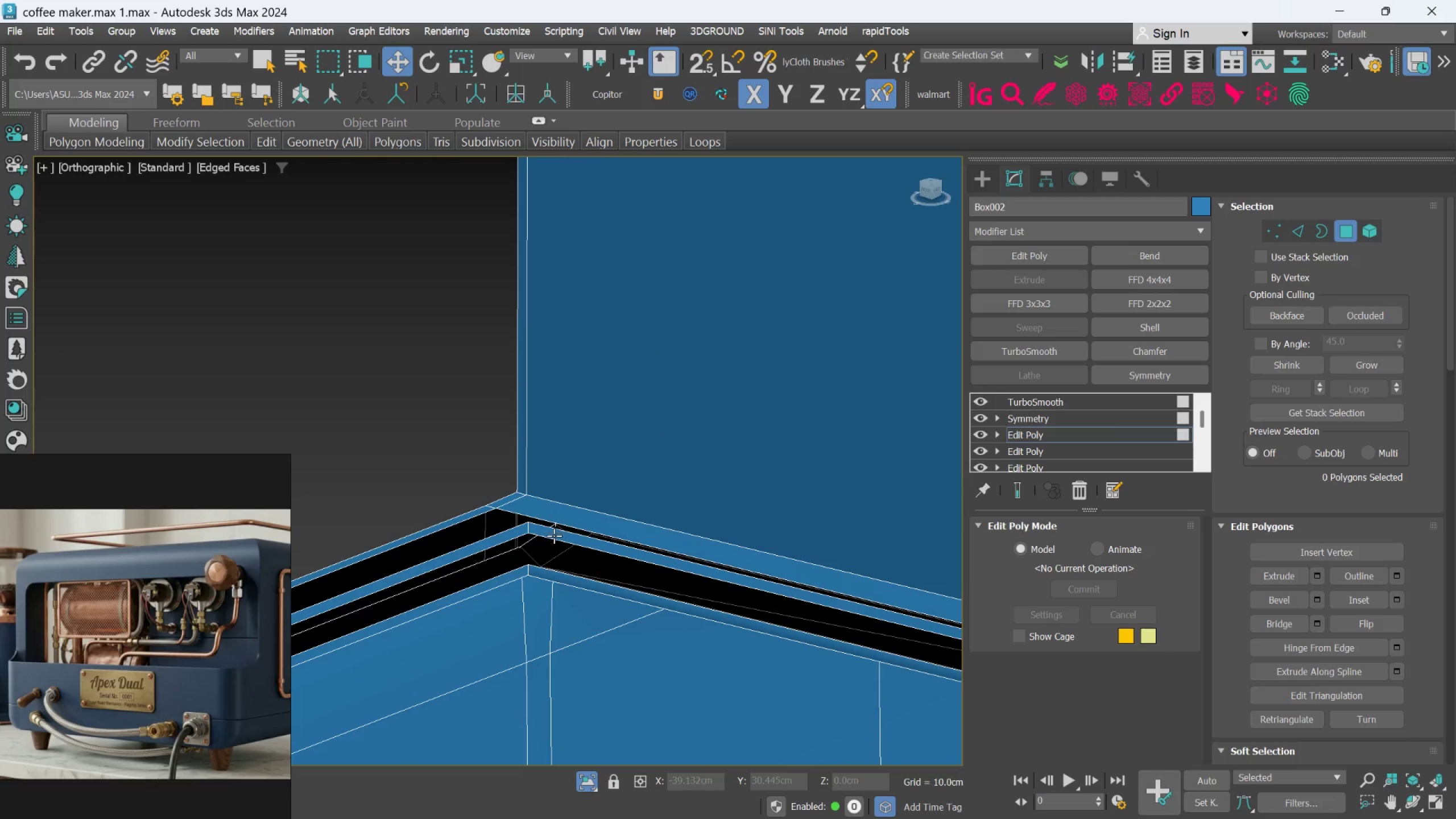 
left_click([553, 536])
 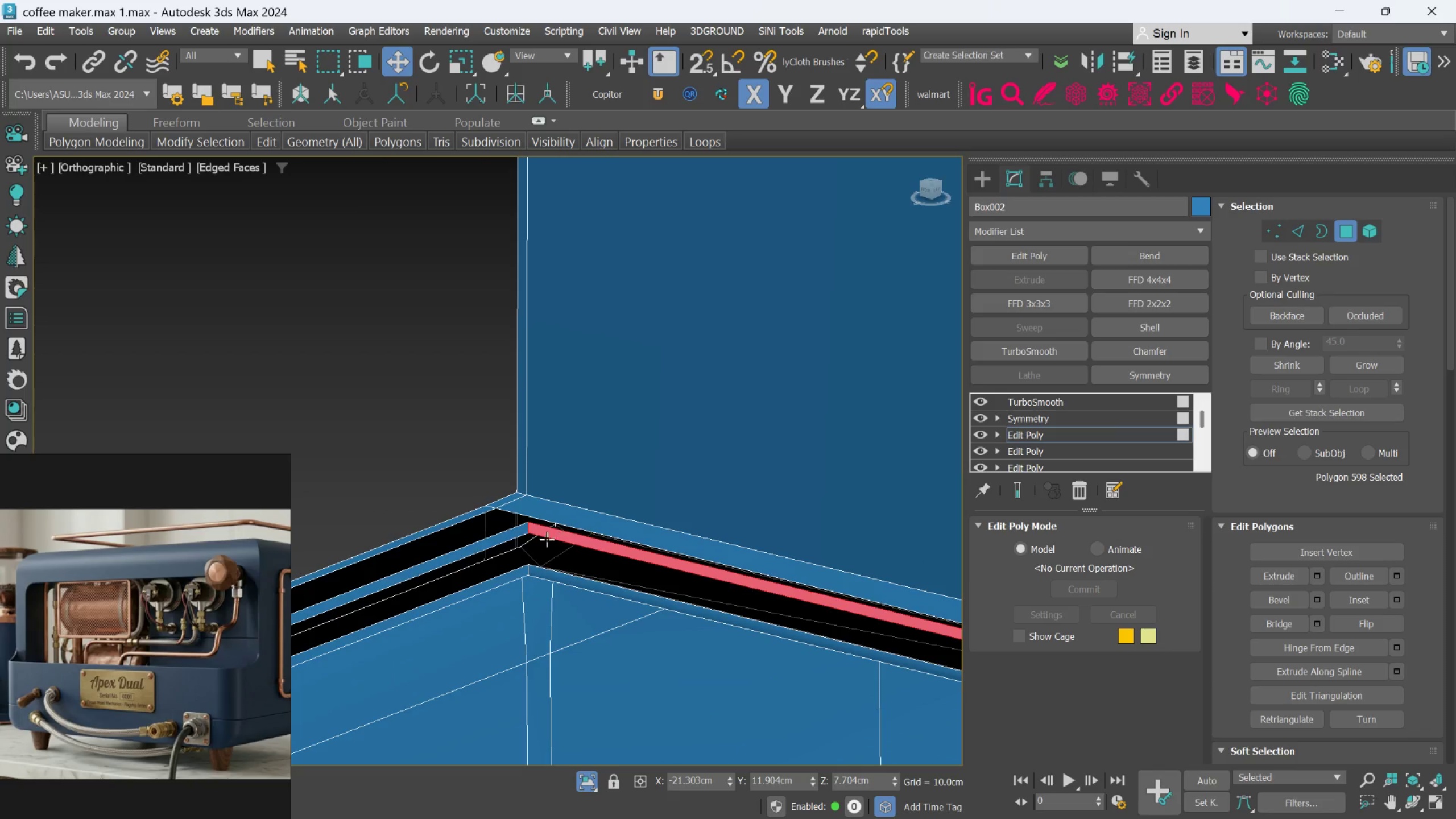 
hold_key(key=ControlLeft, duration=1.09)
left_click([512, 537])
 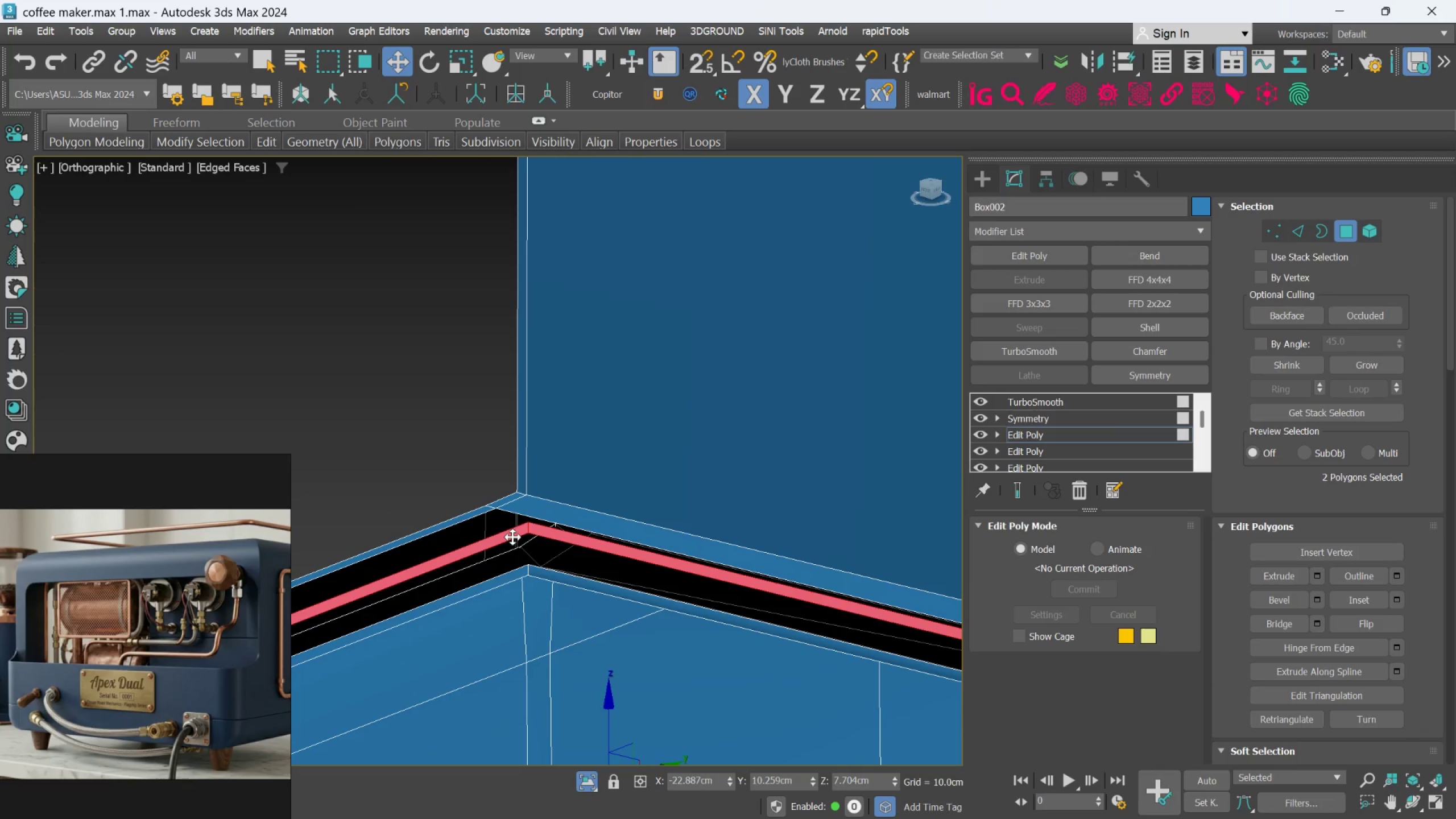 
double_click([512, 537])
 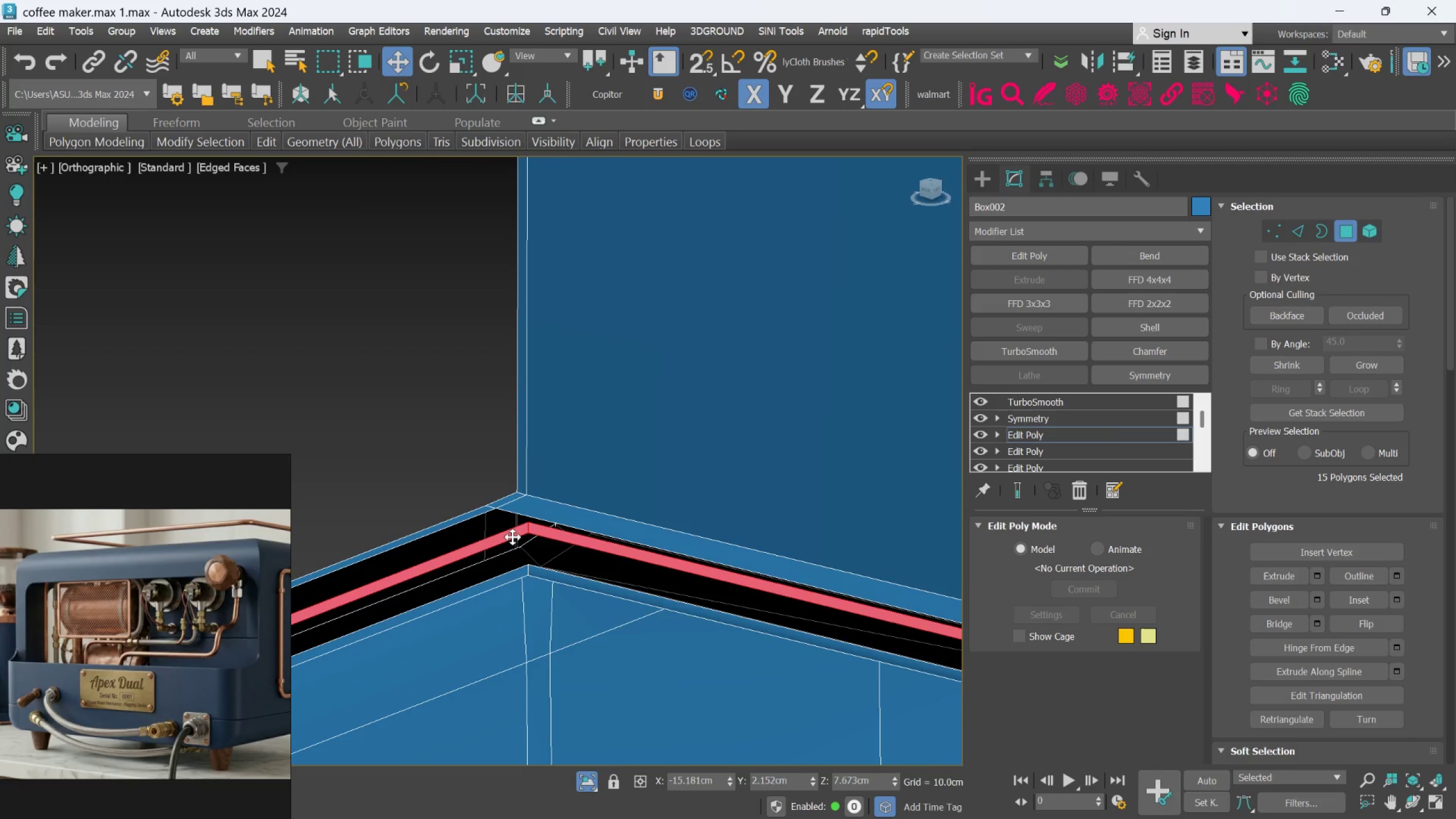 
scroll: coordinate [512, 537], scroll_direction: down, amount: 3.0
 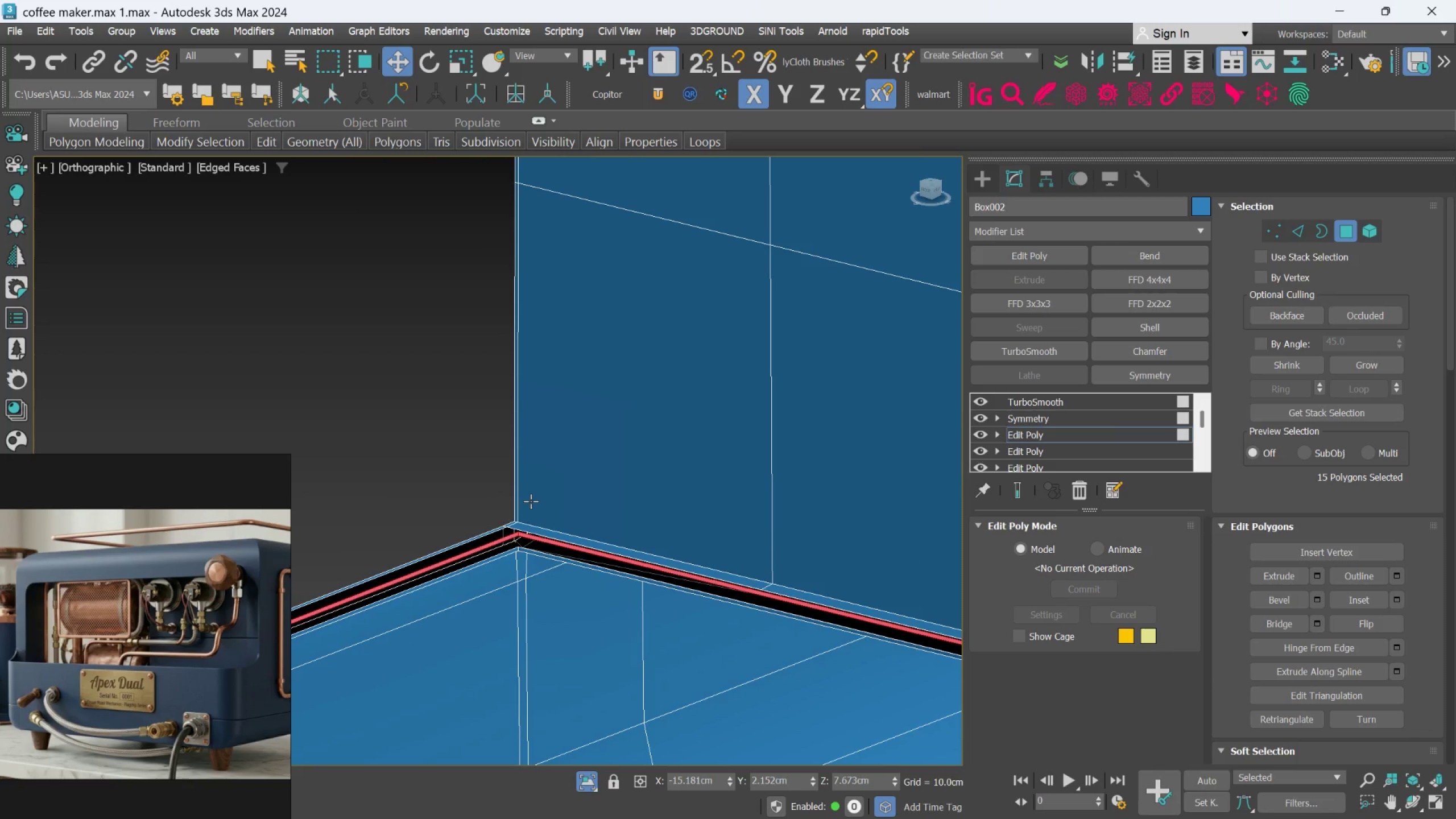 
key(Delete)
 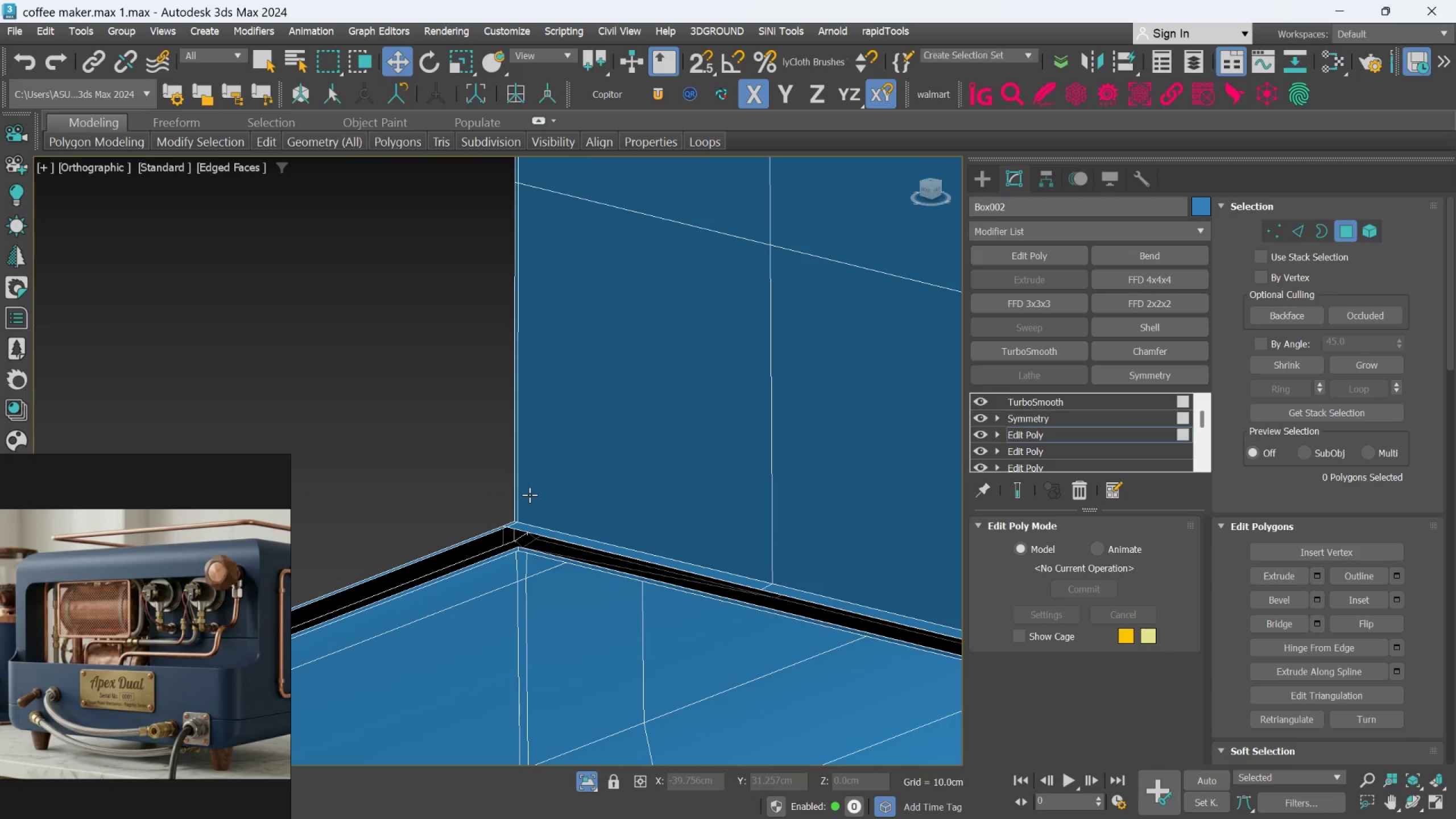 
left_click([493, 483])
 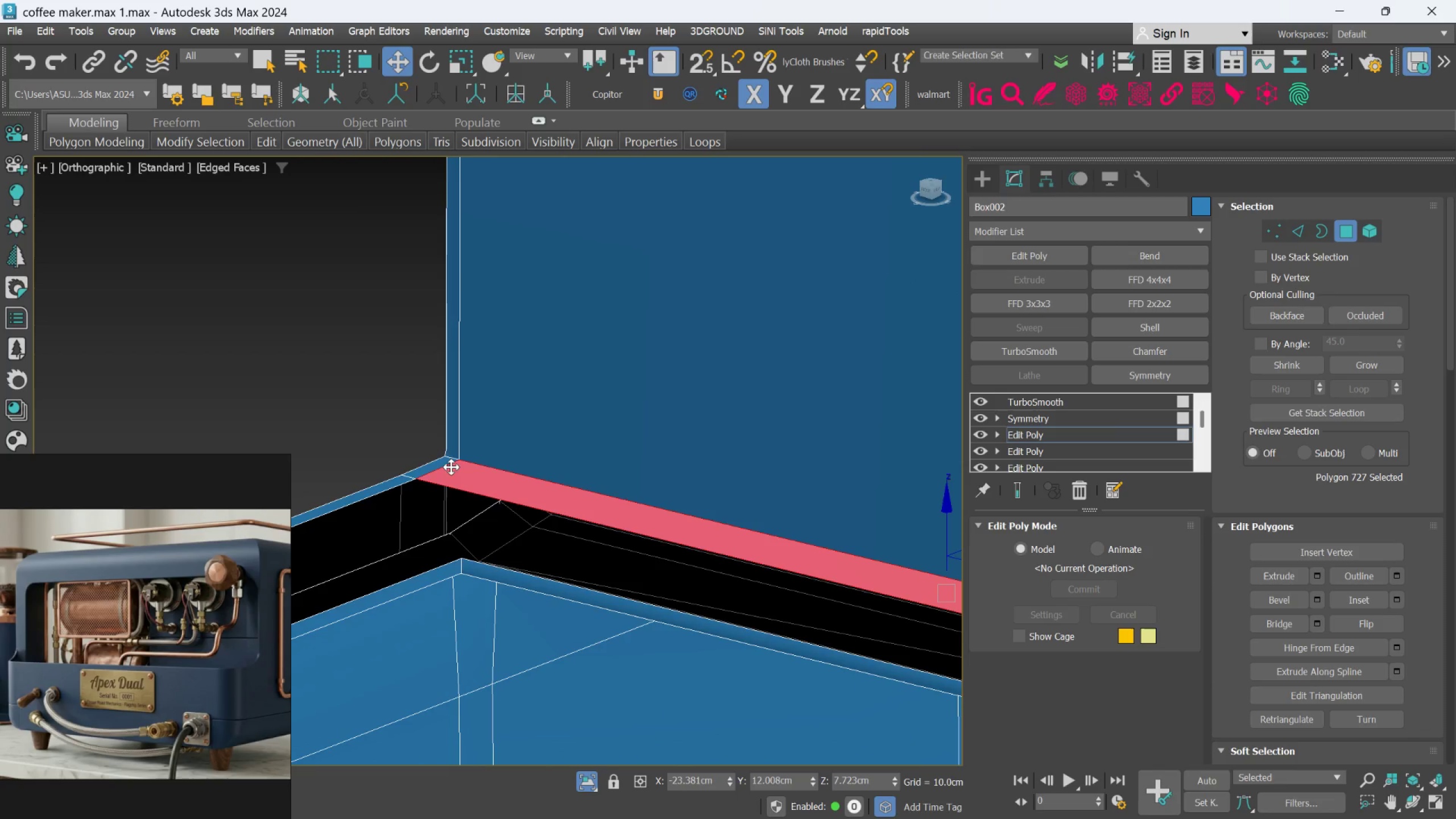 
scroll: coordinate [487, 480], scroll_direction: up, amount: 4.0
 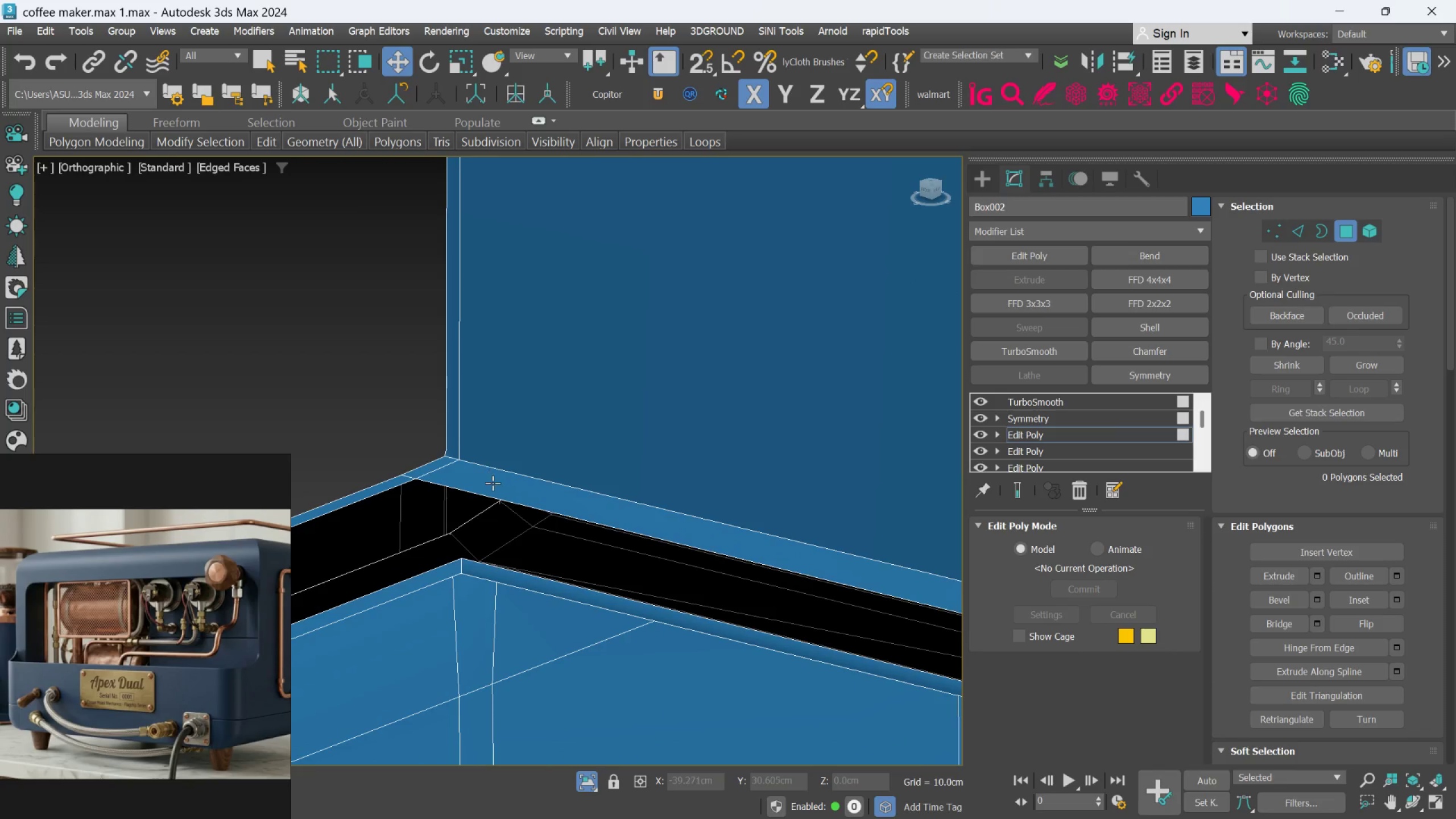 
hold_key(key=ControlLeft, duration=1.5)
left_click([444, 464])
 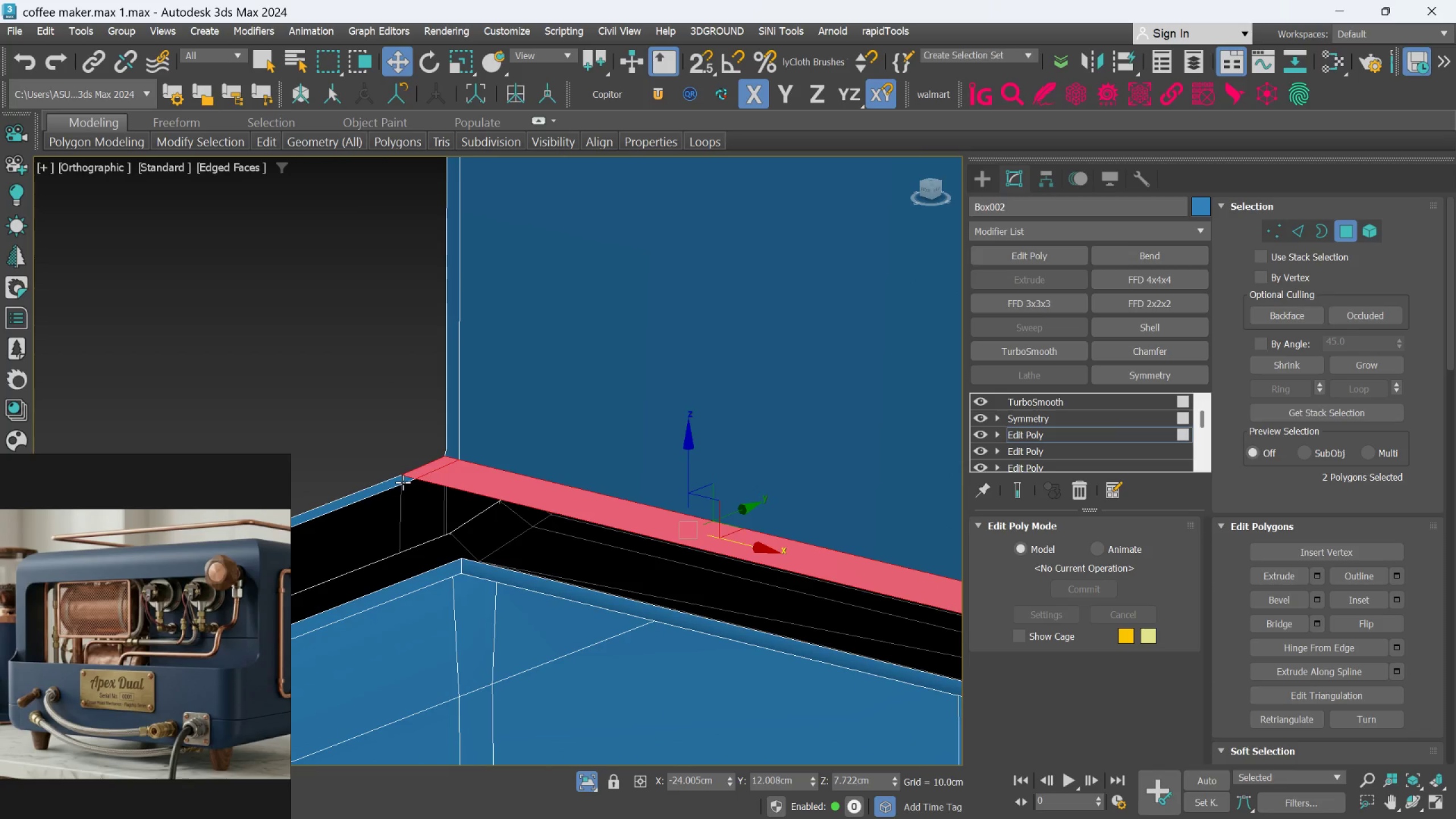 
left_click([403, 482])
 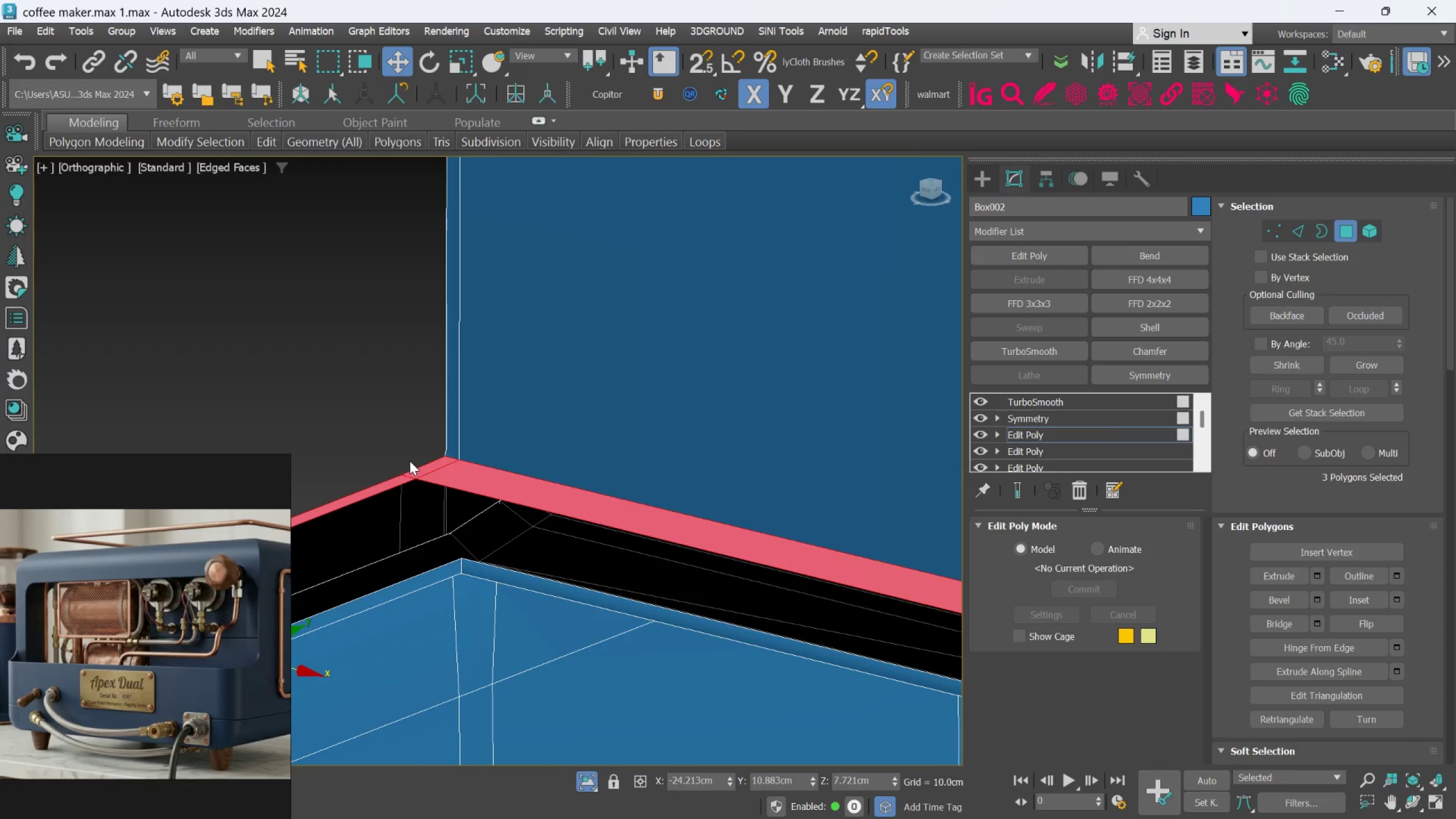 
key(Delete)
 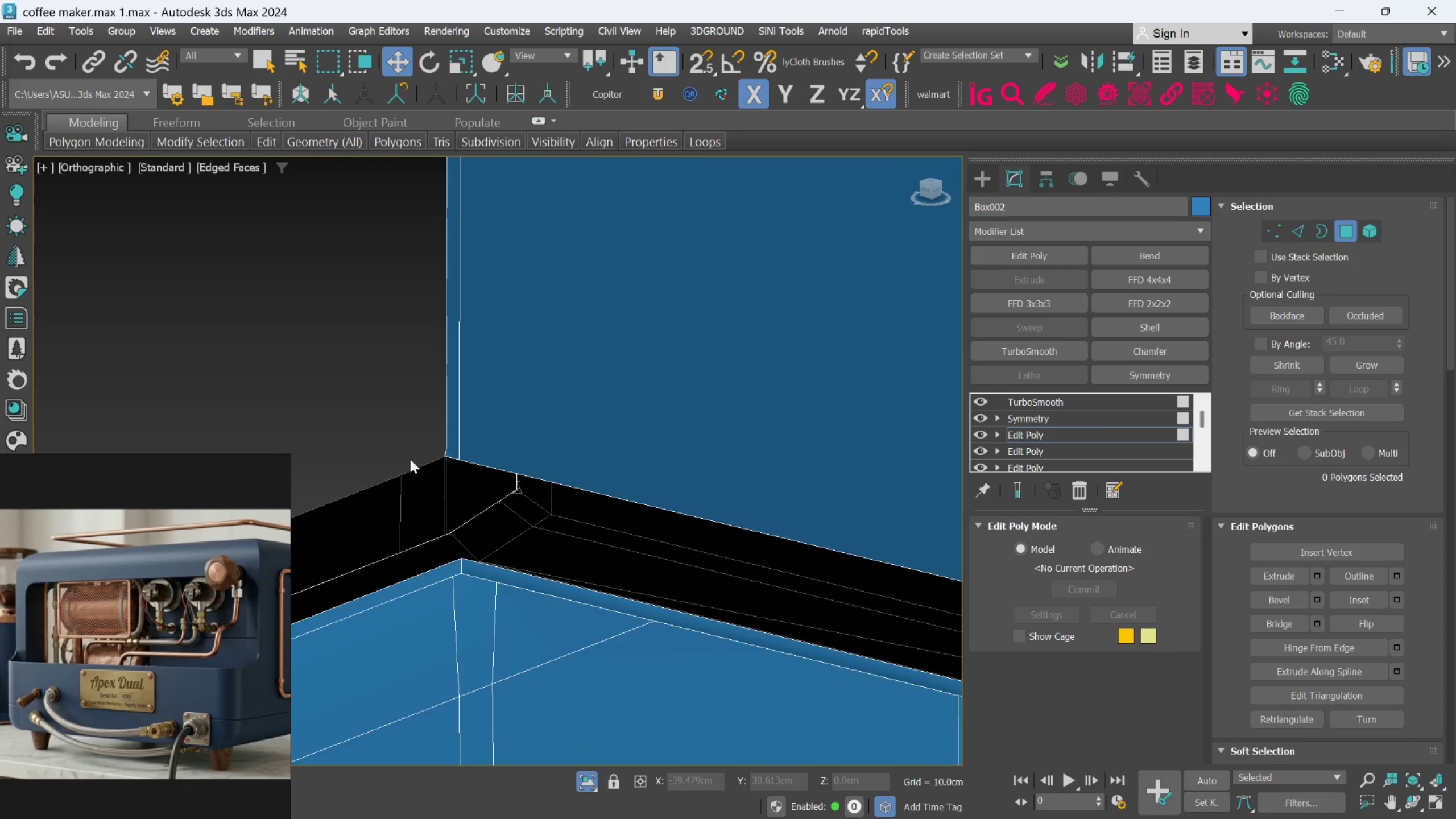 
scroll: coordinate [532, 528], scroll_direction: up, amount: 3.0
 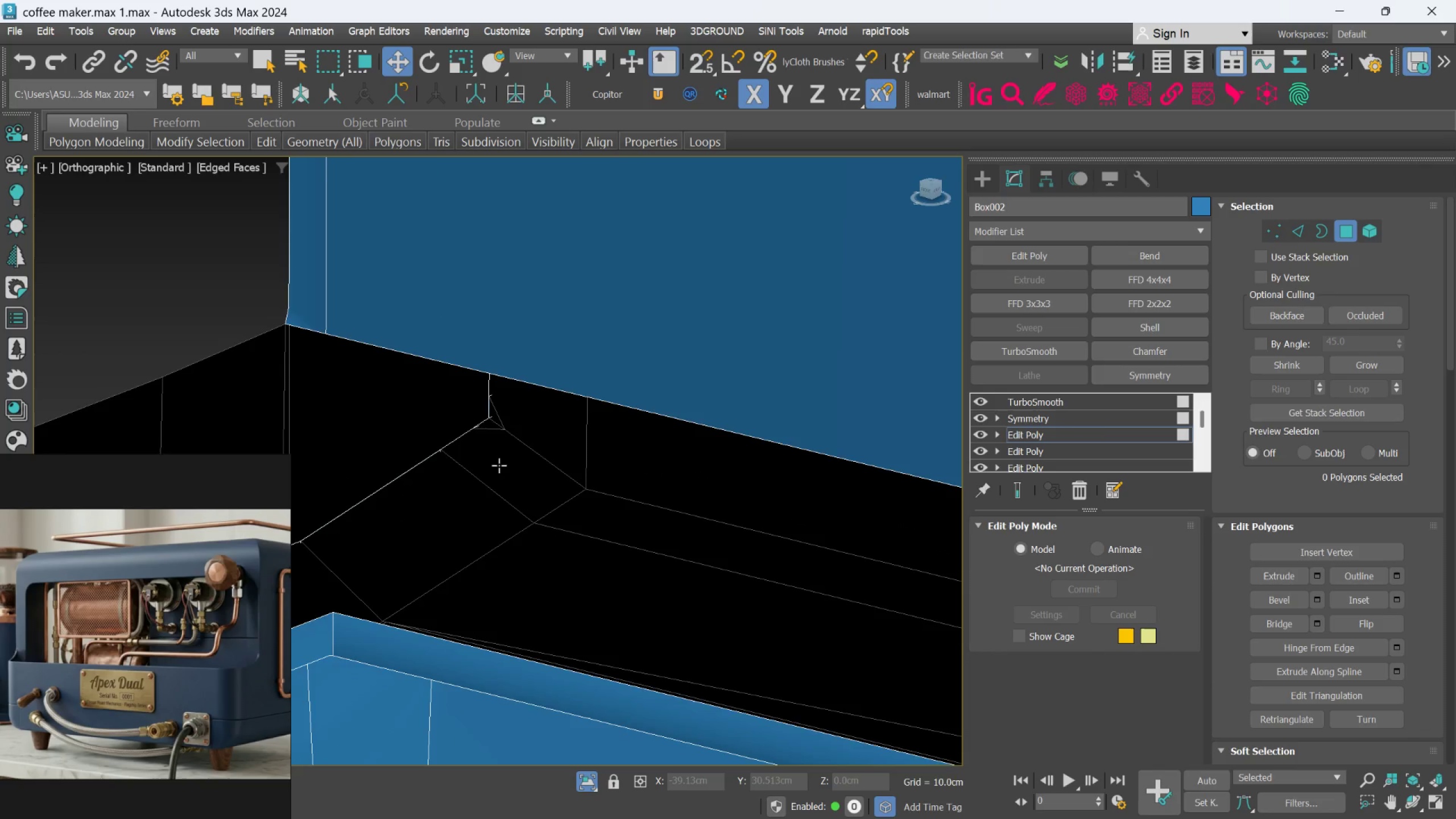 
scroll: coordinate [489, 420], scroll_direction: down, amount: 1.0
 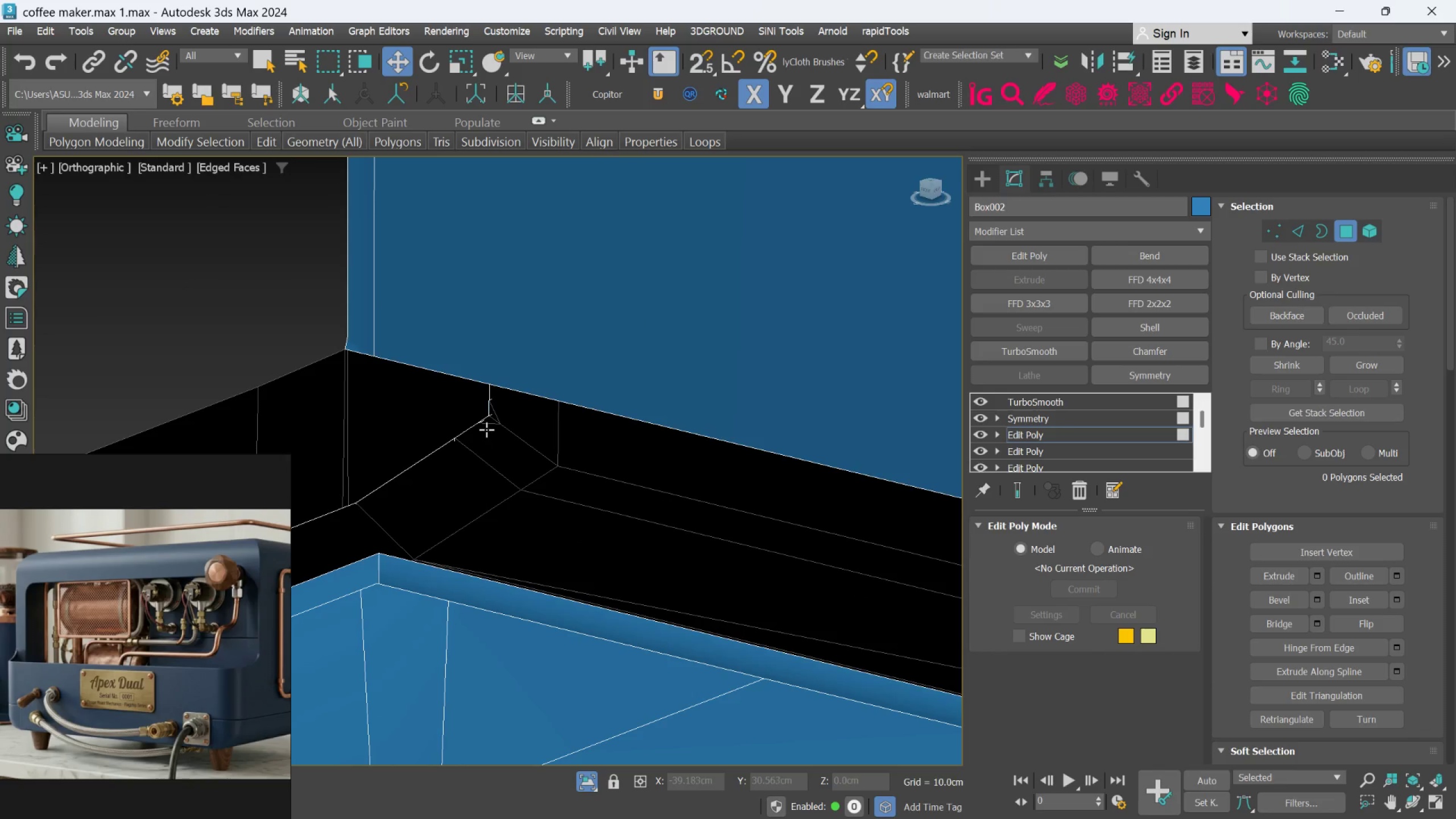 
left_click([487, 411])
 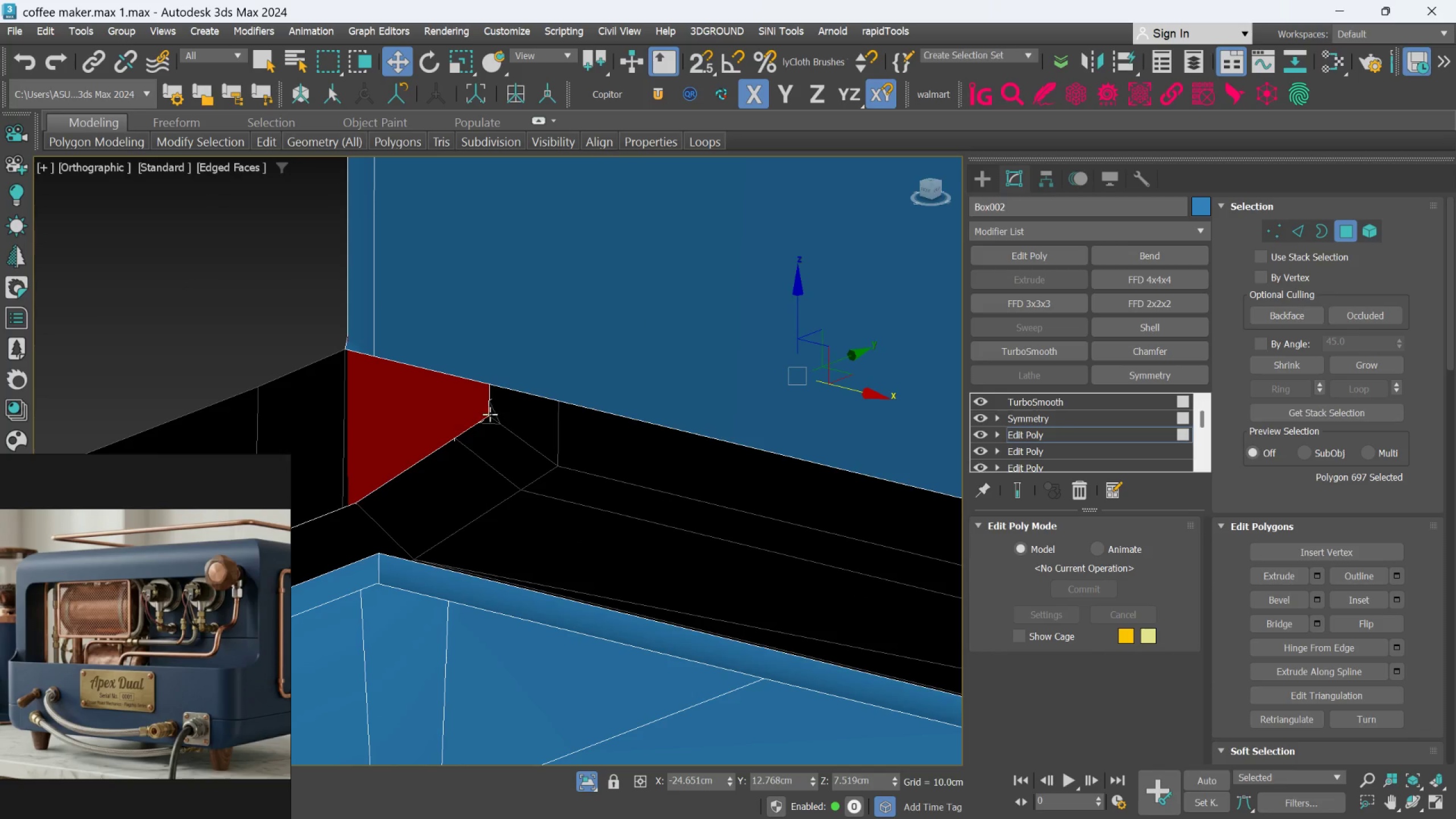 
hold_key(key=AltLeft, duration=1.5)
 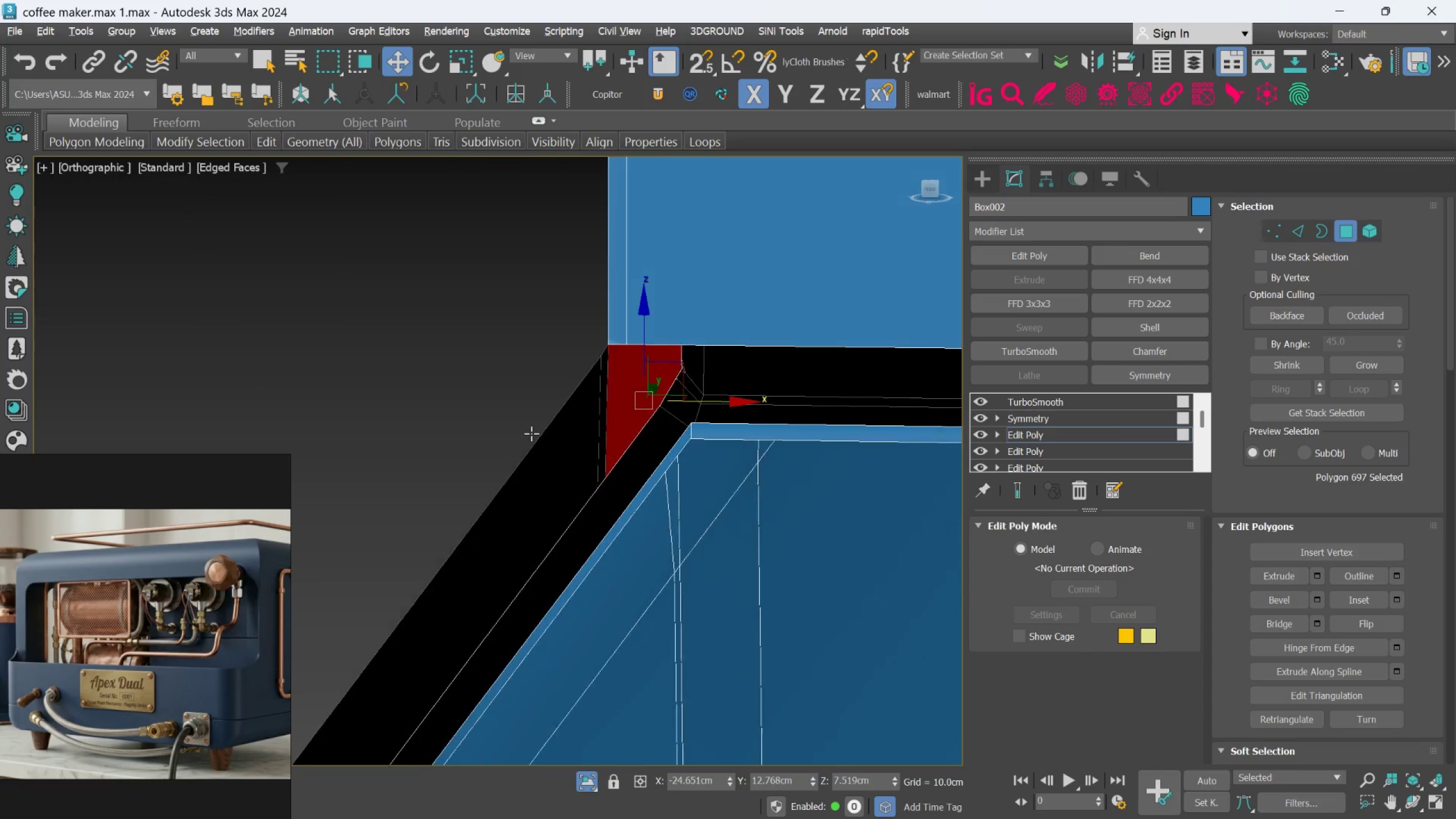 
scroll: coordinate [490, 425], scroll_direction: down, amount: 2.0
 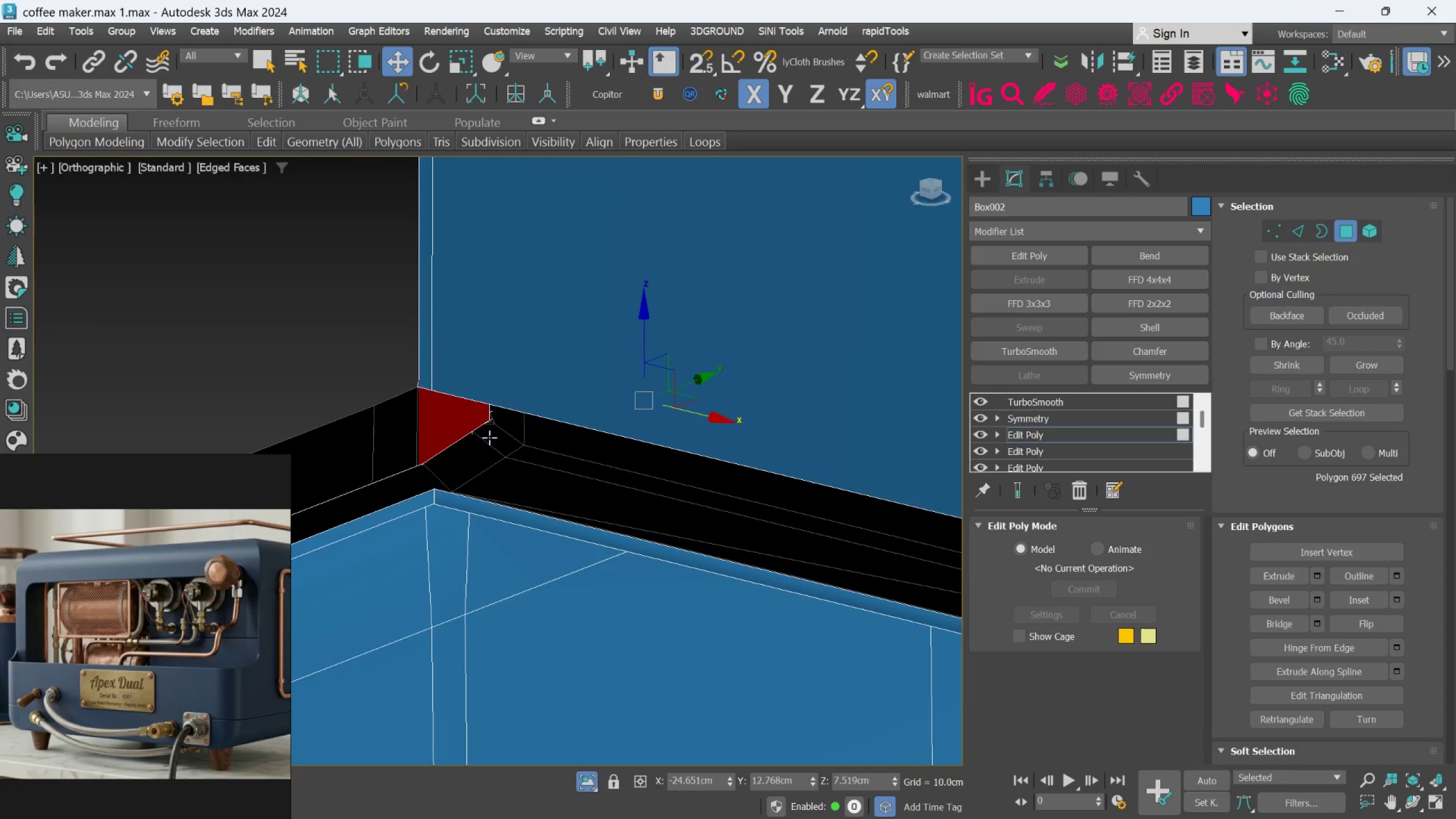 
hold_key(key=AltLeft, duration=1.0)
 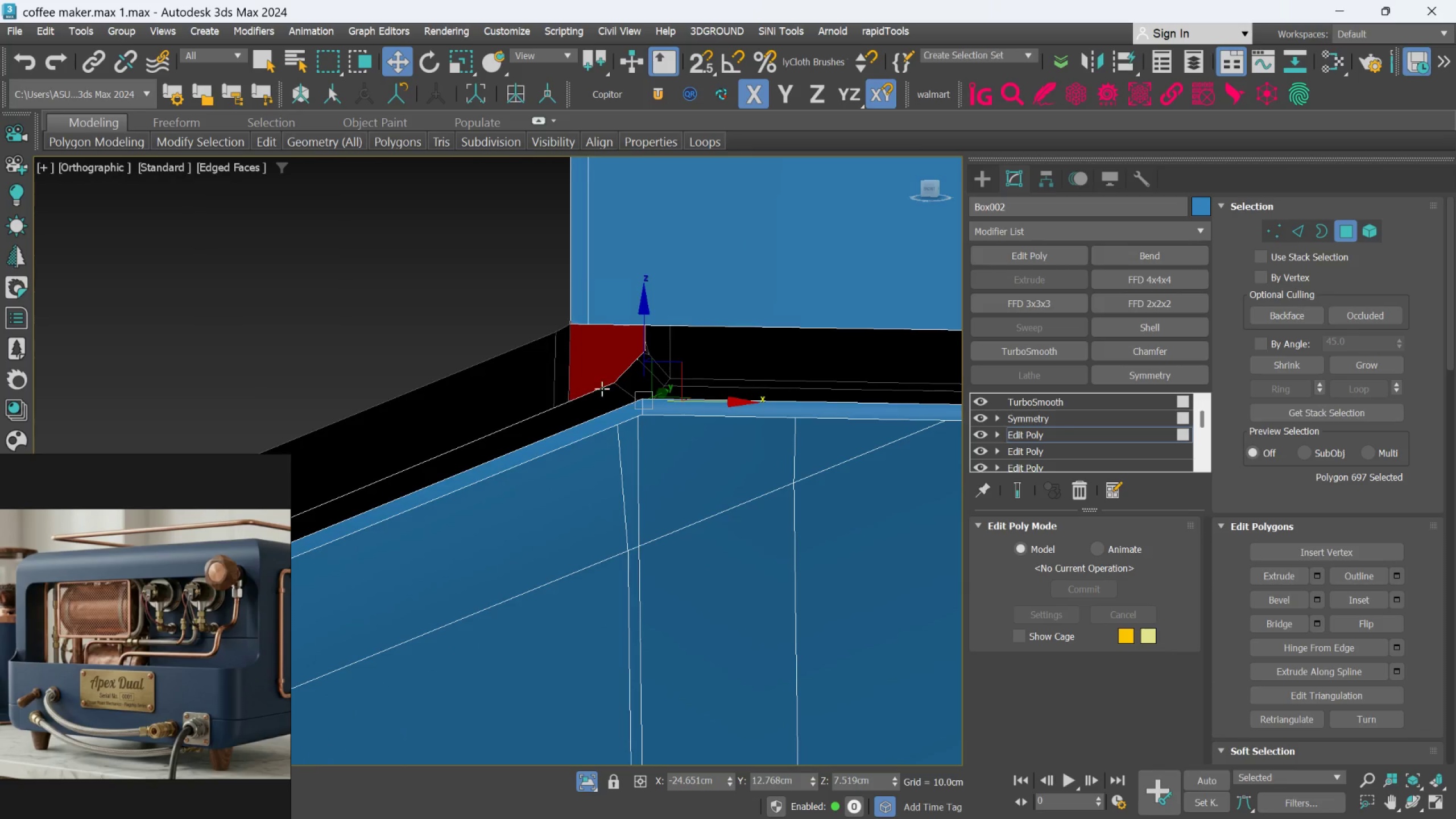 
scroll: coordinate [670, 431], scroll_direction: up, amount: 6.0
 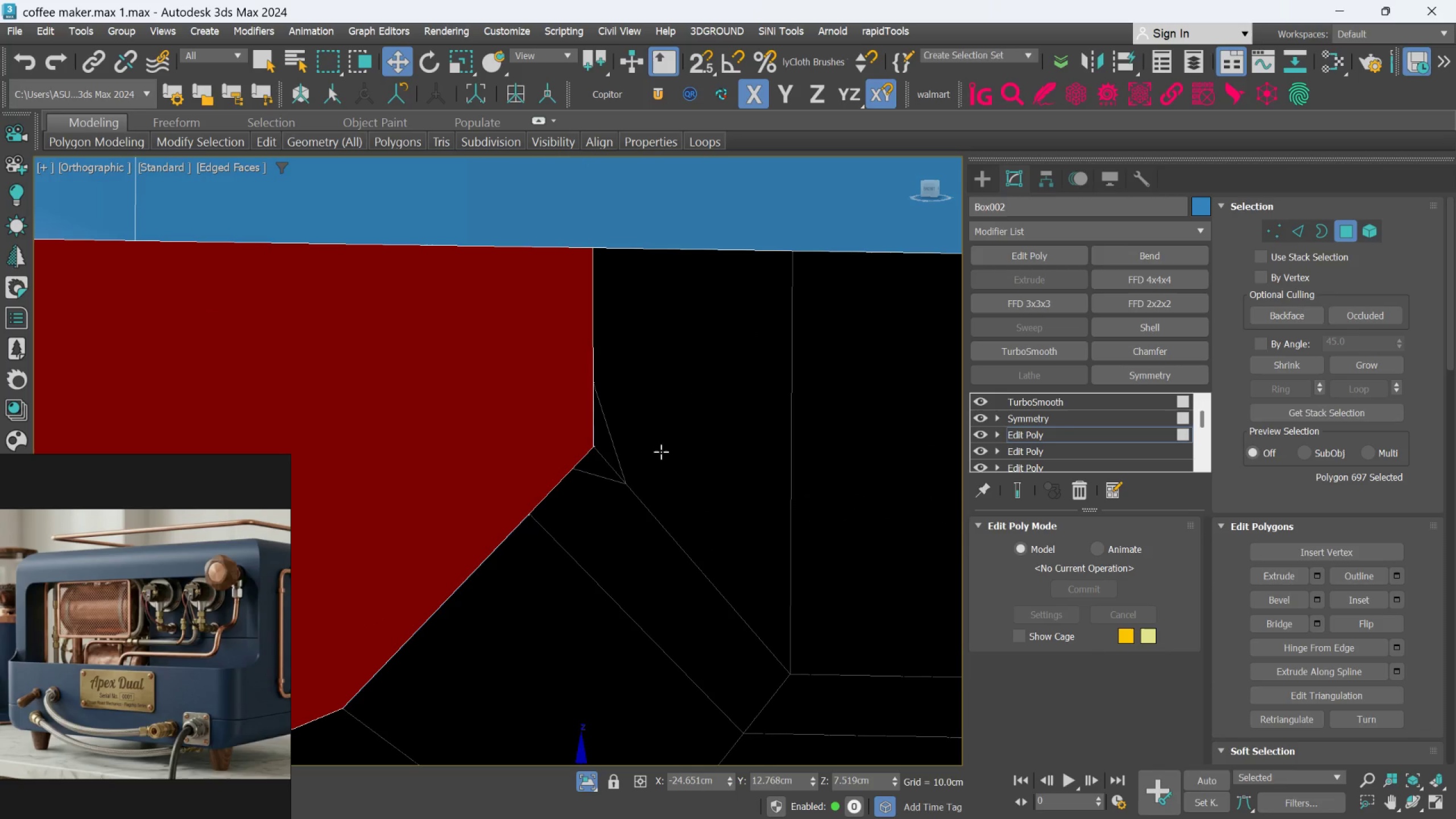 
left_click([661, 452])
 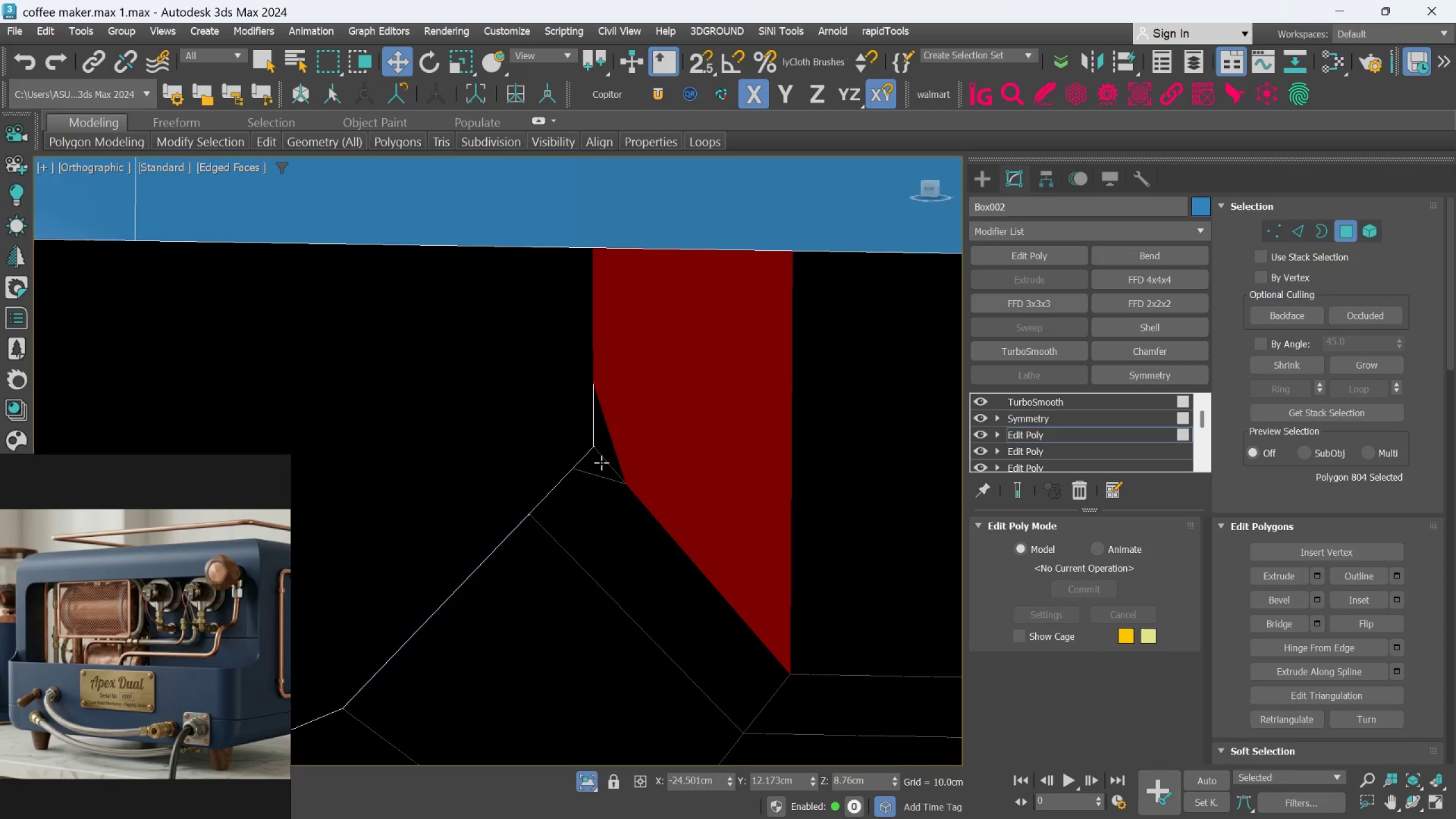 
left_click([599, 462])
 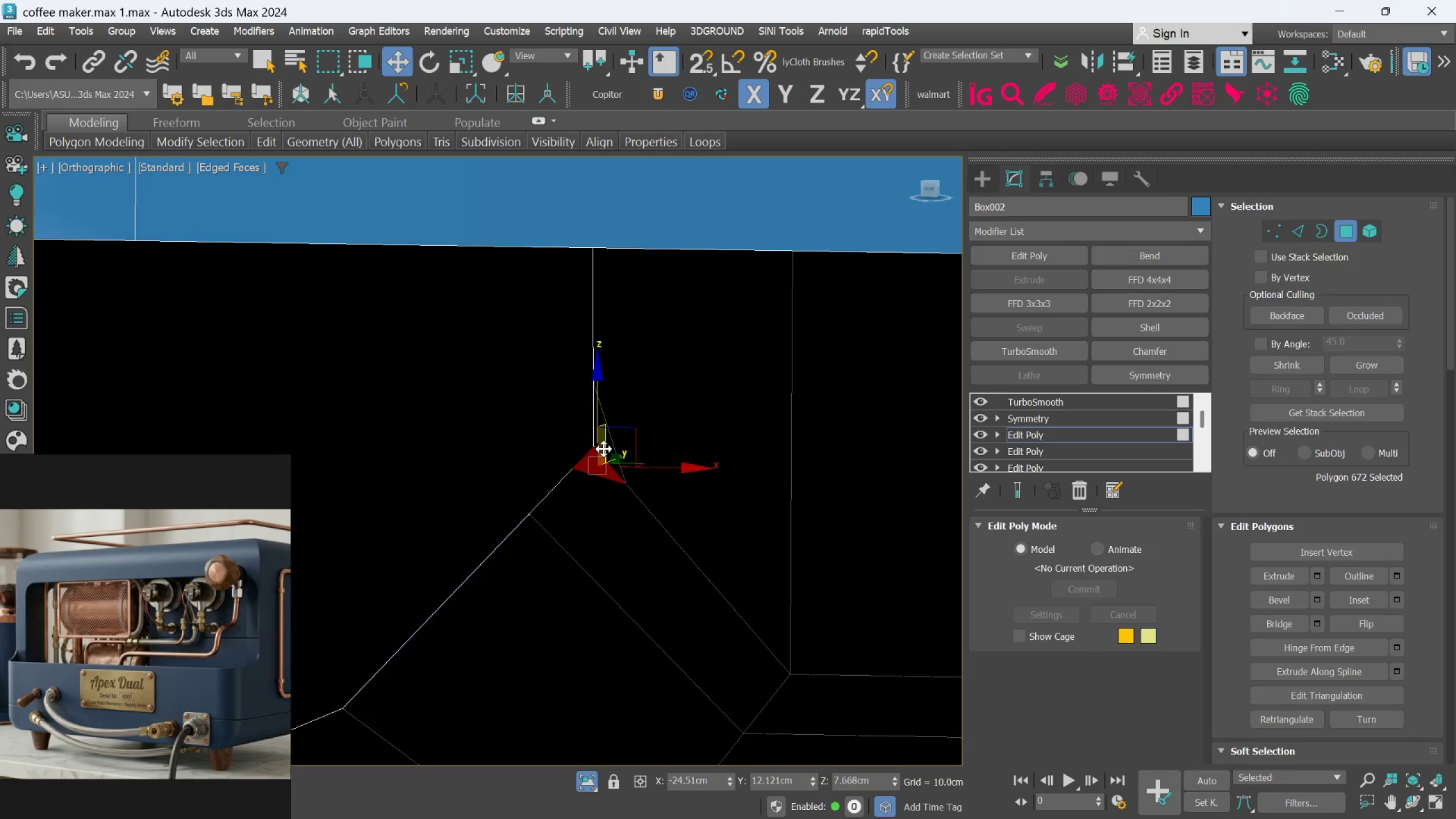 
hold_key(key=AltLeft, duration=1.5)
 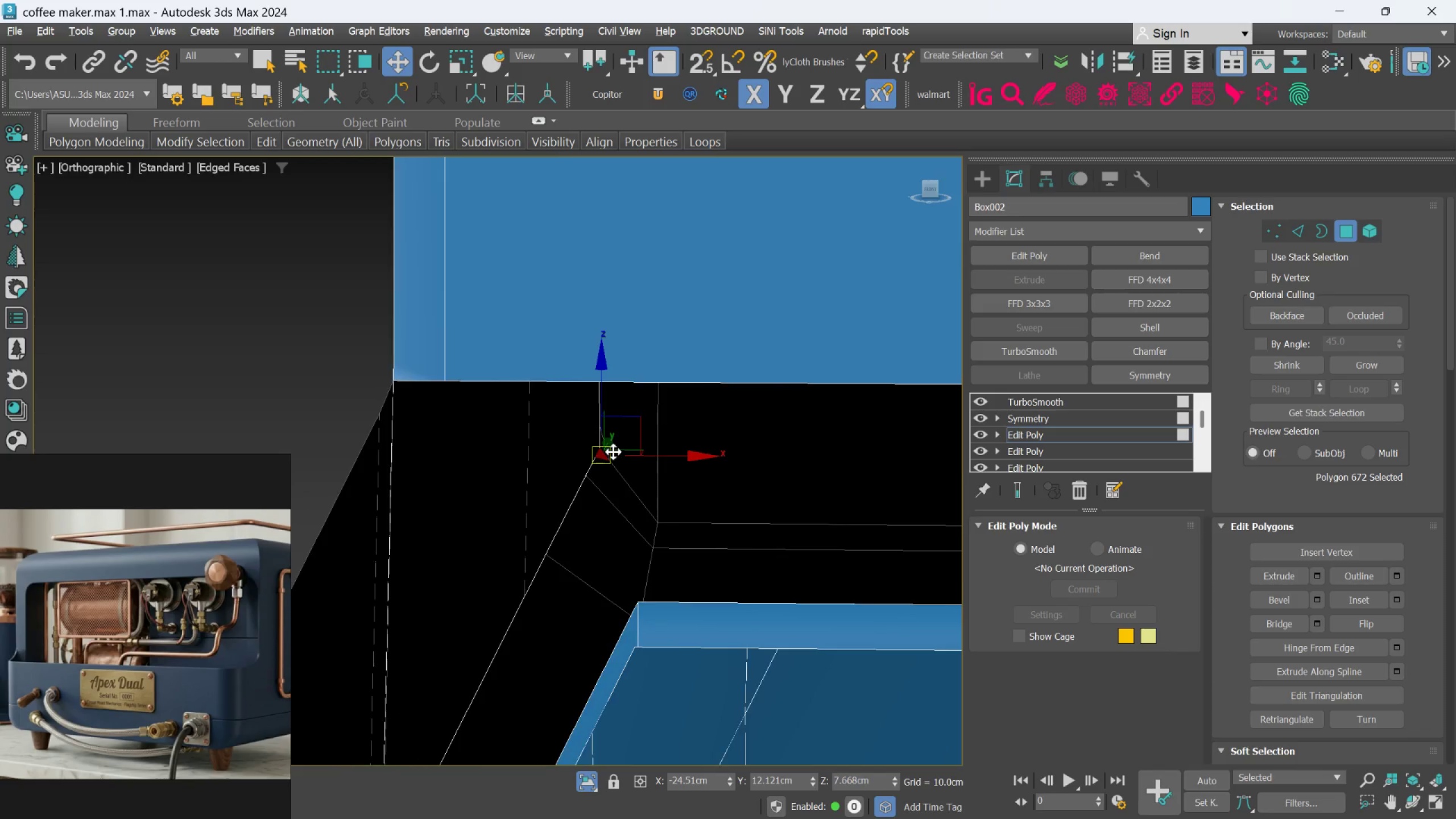 
scroll: coordinate [603, 449], scroll_direction: down, amount: 3.0
 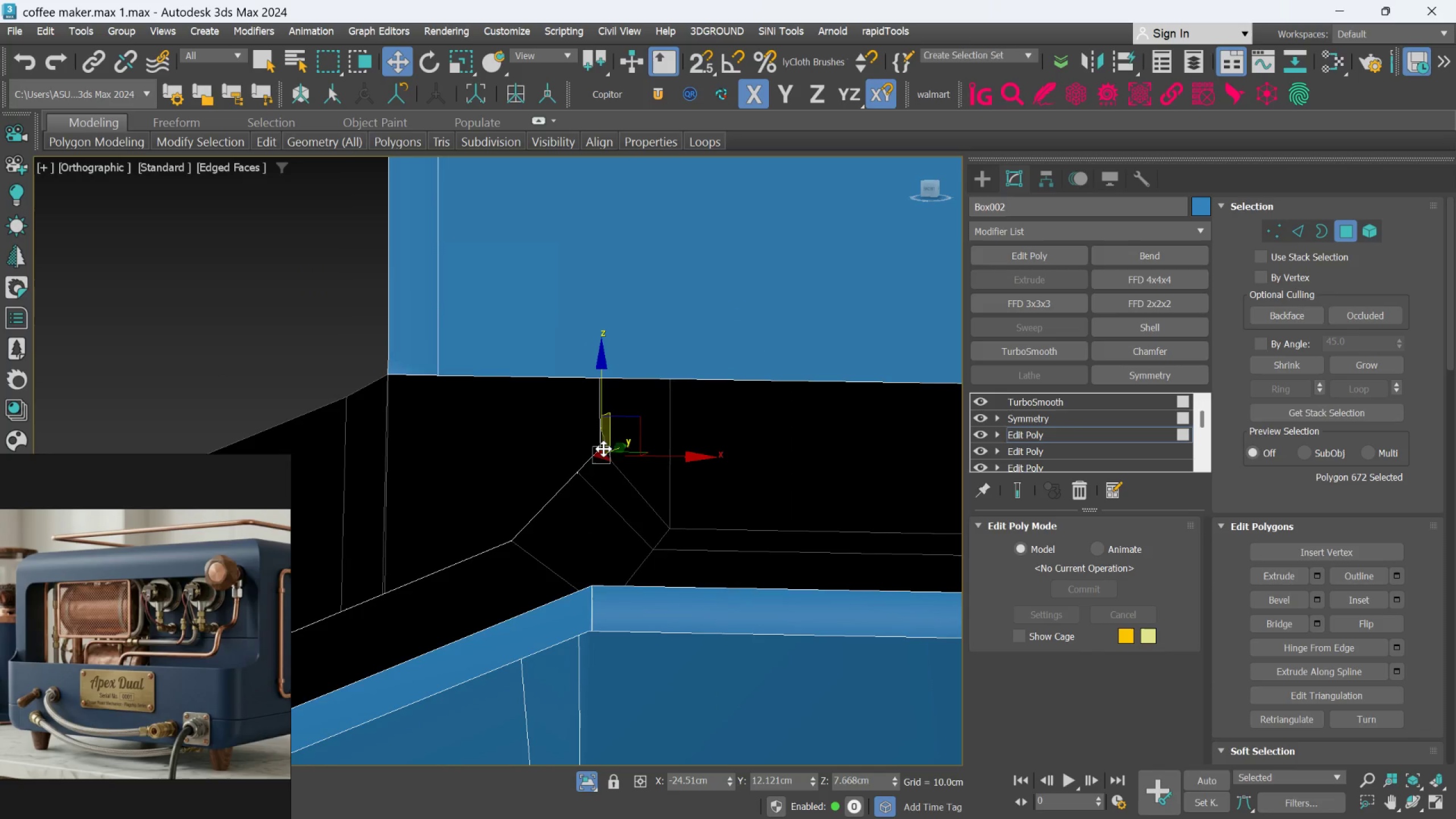 
hold_key(key=AltLeft, duration=0.83)
 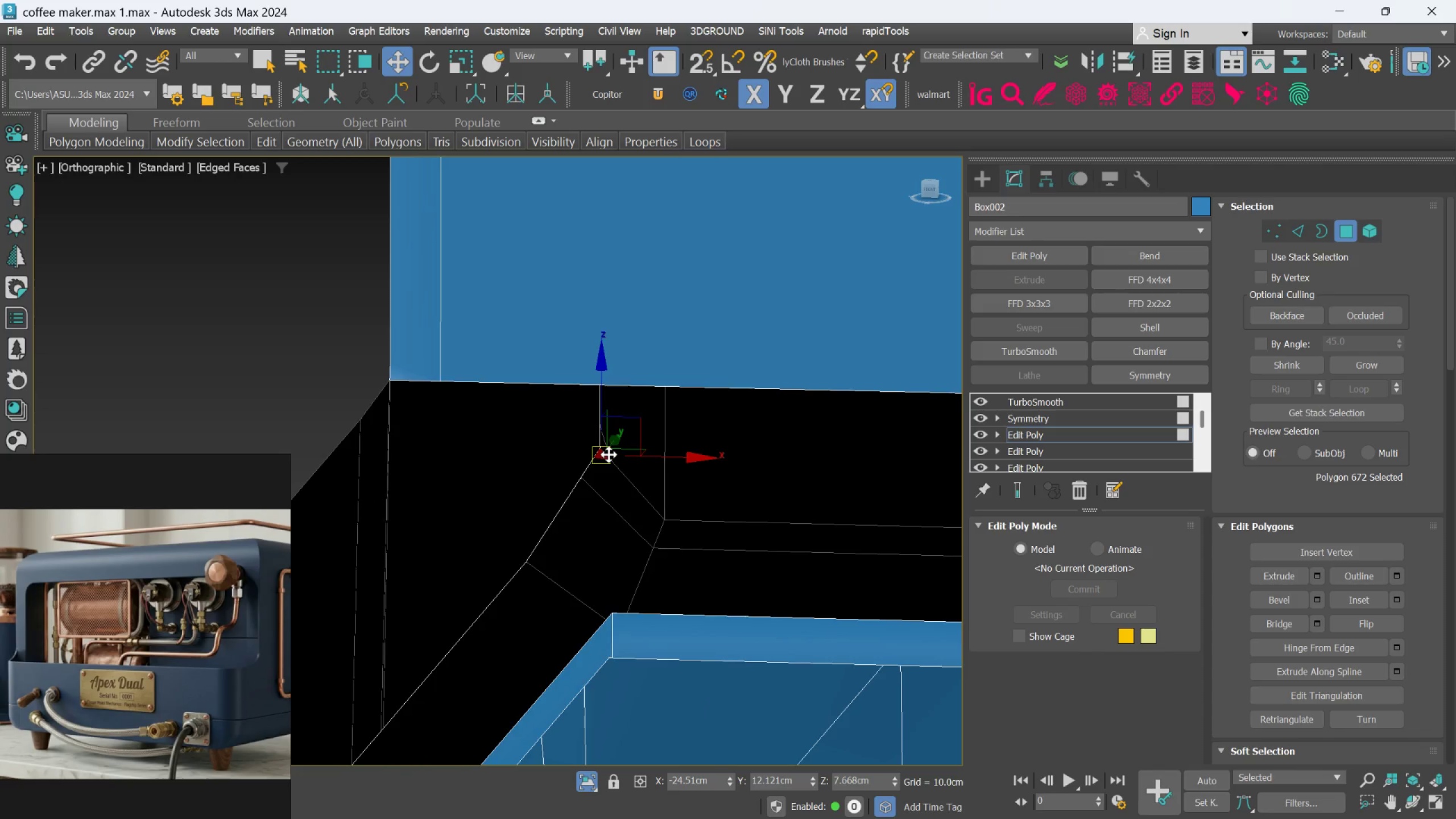 
hold_key(key=AltLeft, duration=0.62)
 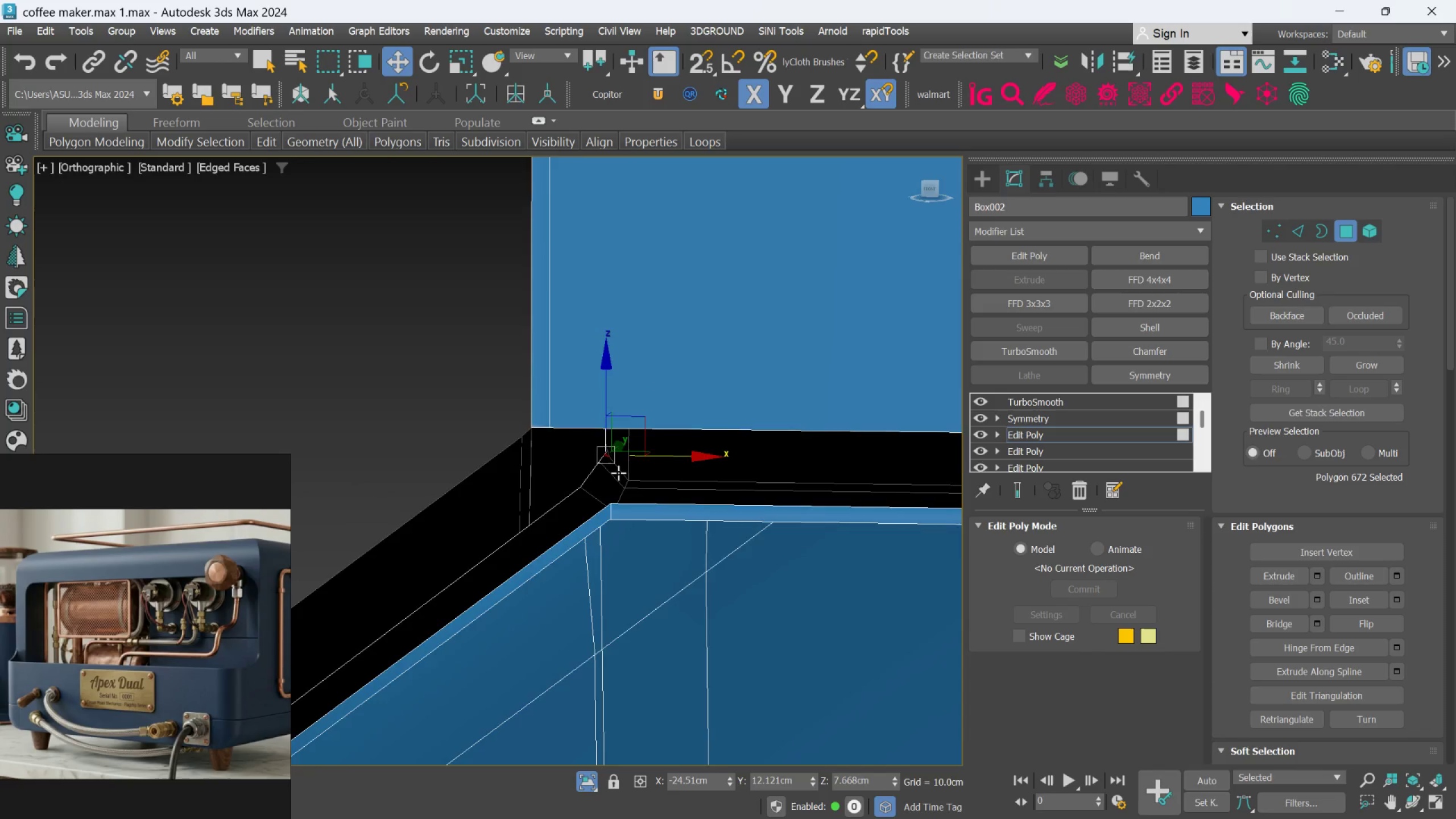 
scroll: coordinate [618, 485], scroll_direction: down, amount: 6.0
 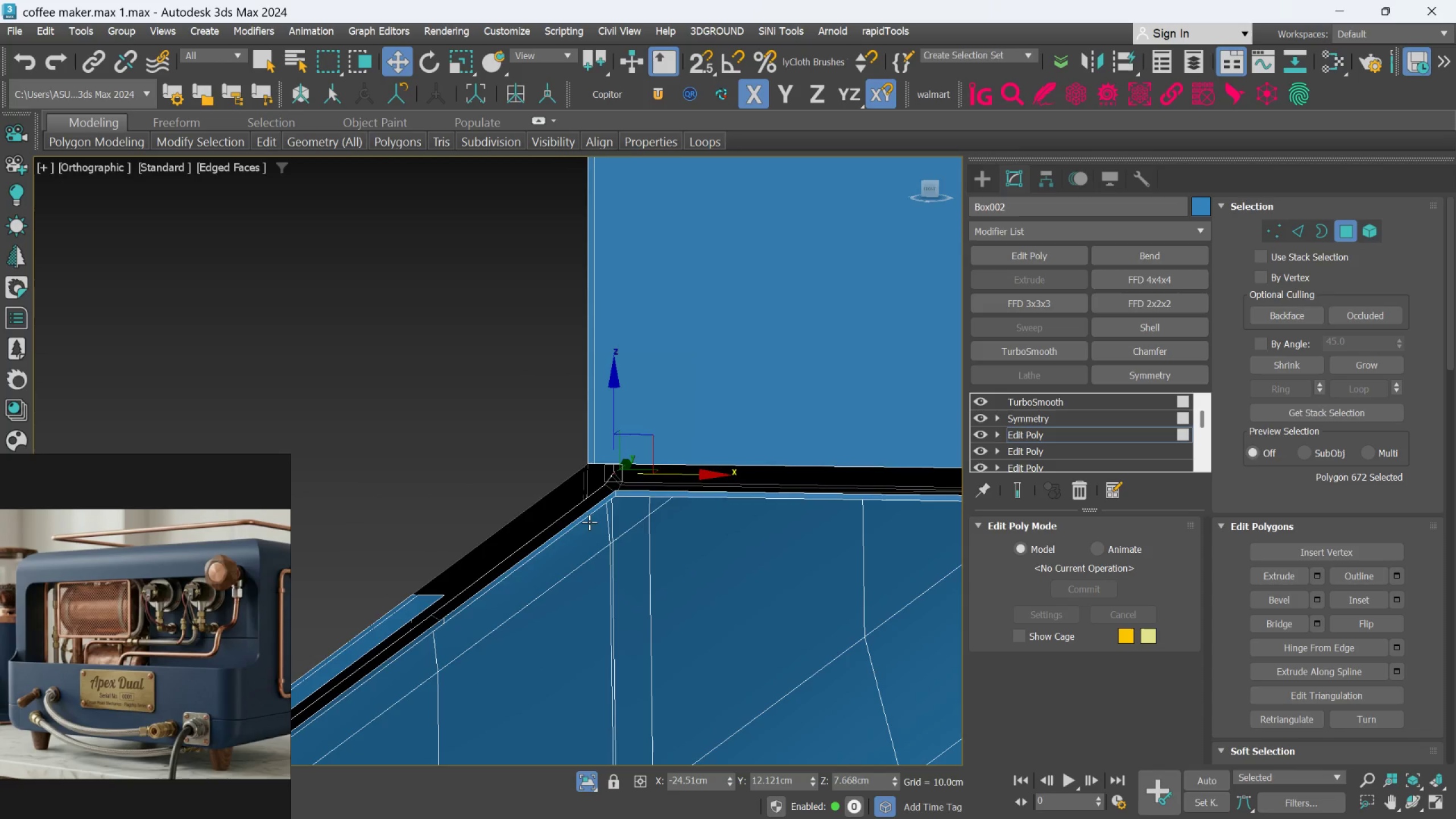 
scroll: coordinate [589, 436], scroll_direction: up, amount: 10.0
 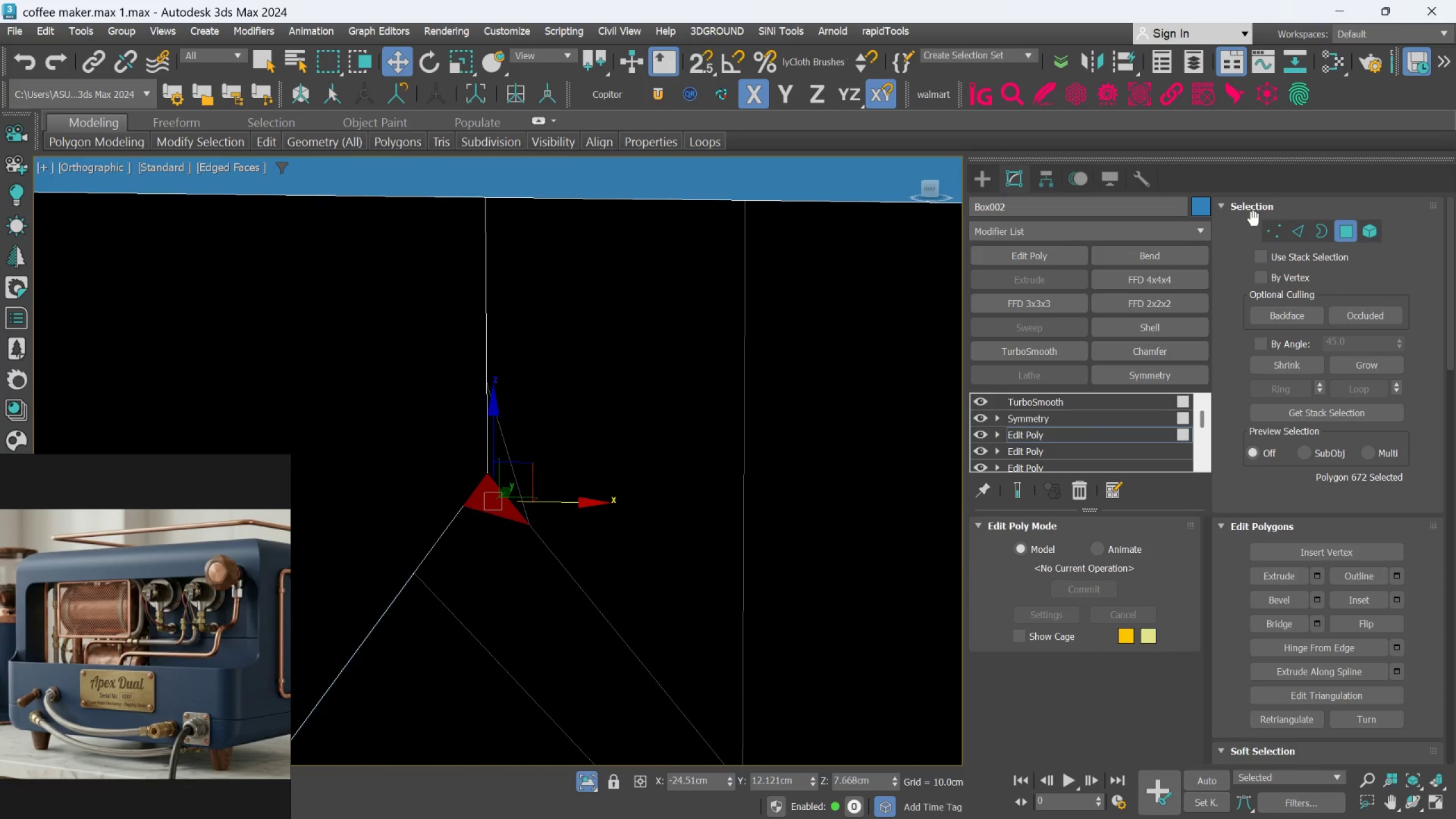 
left_click([1272, 227])
 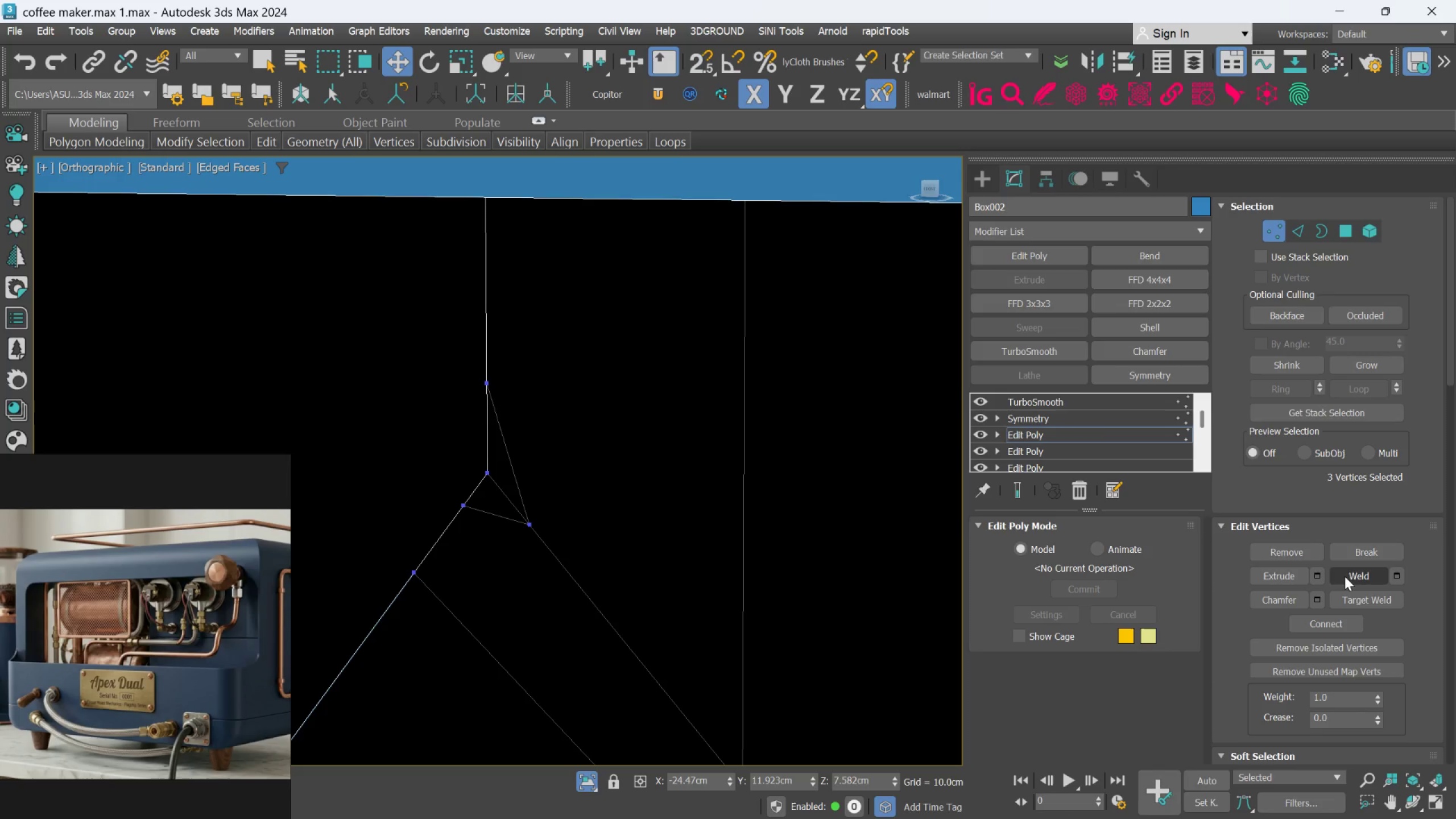 
left_click([1356, 593])
 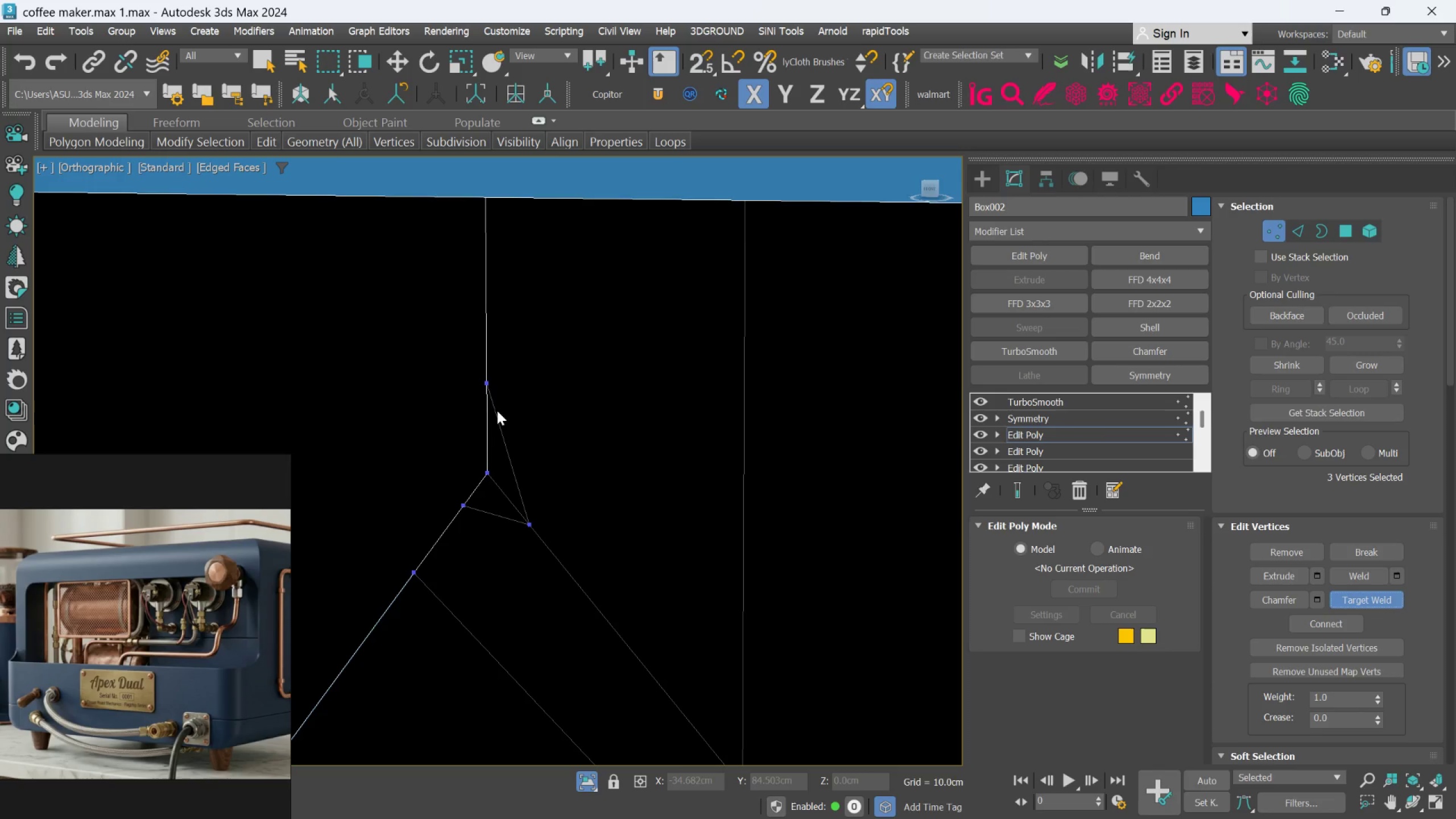 
left_click([491, 387])
 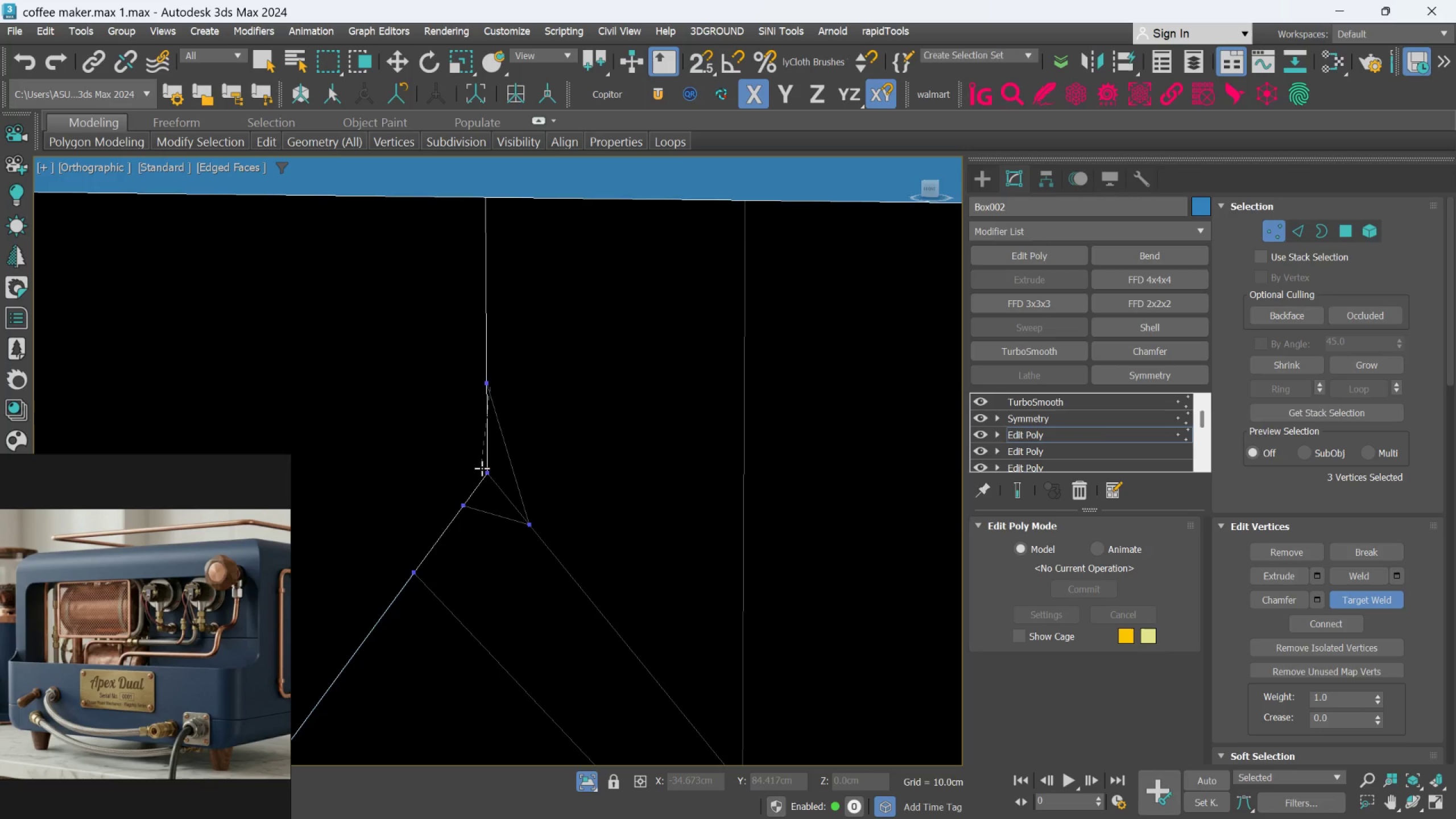 
left_click([484, 471])
 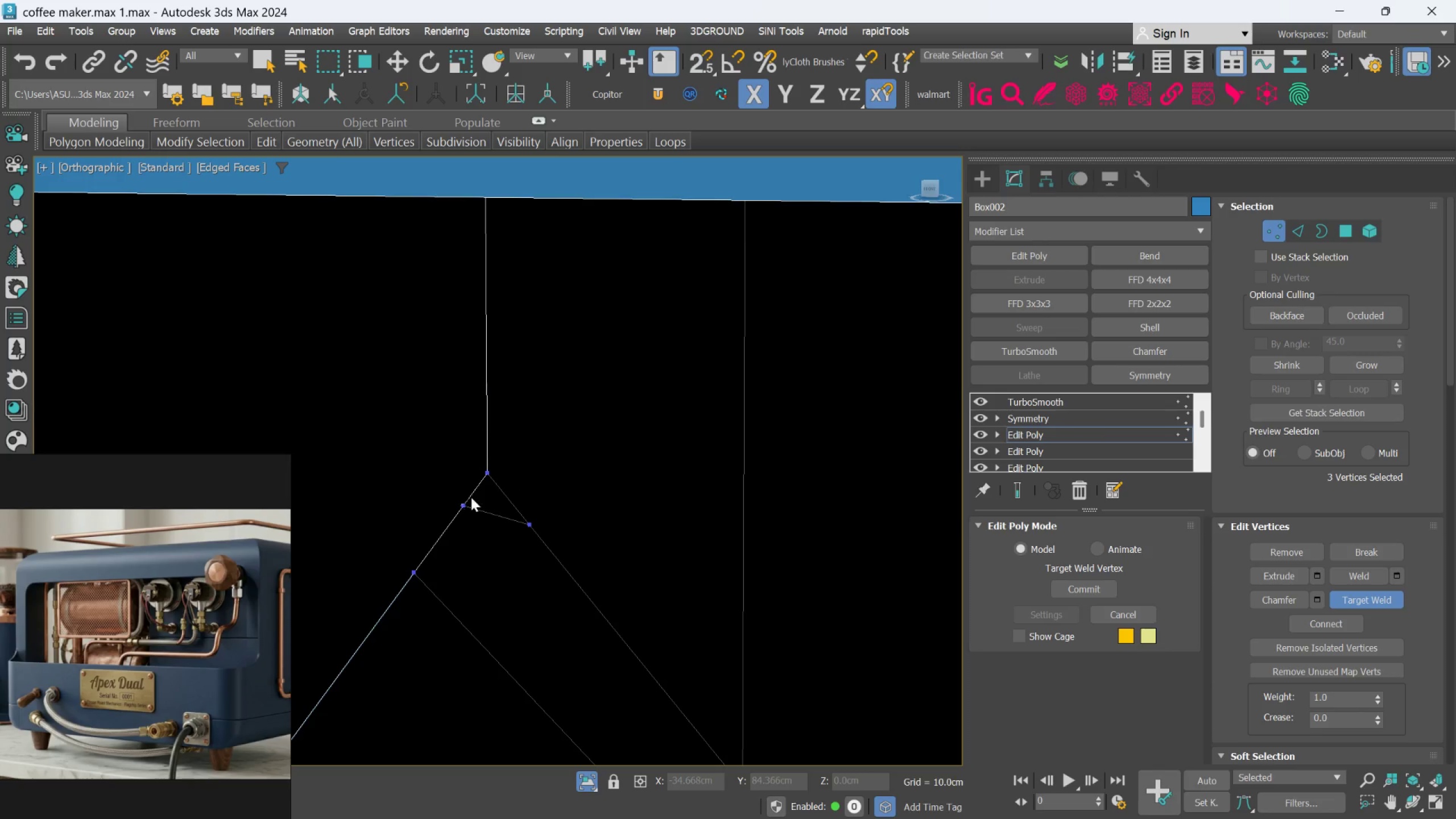 
left_click([489, 479])
 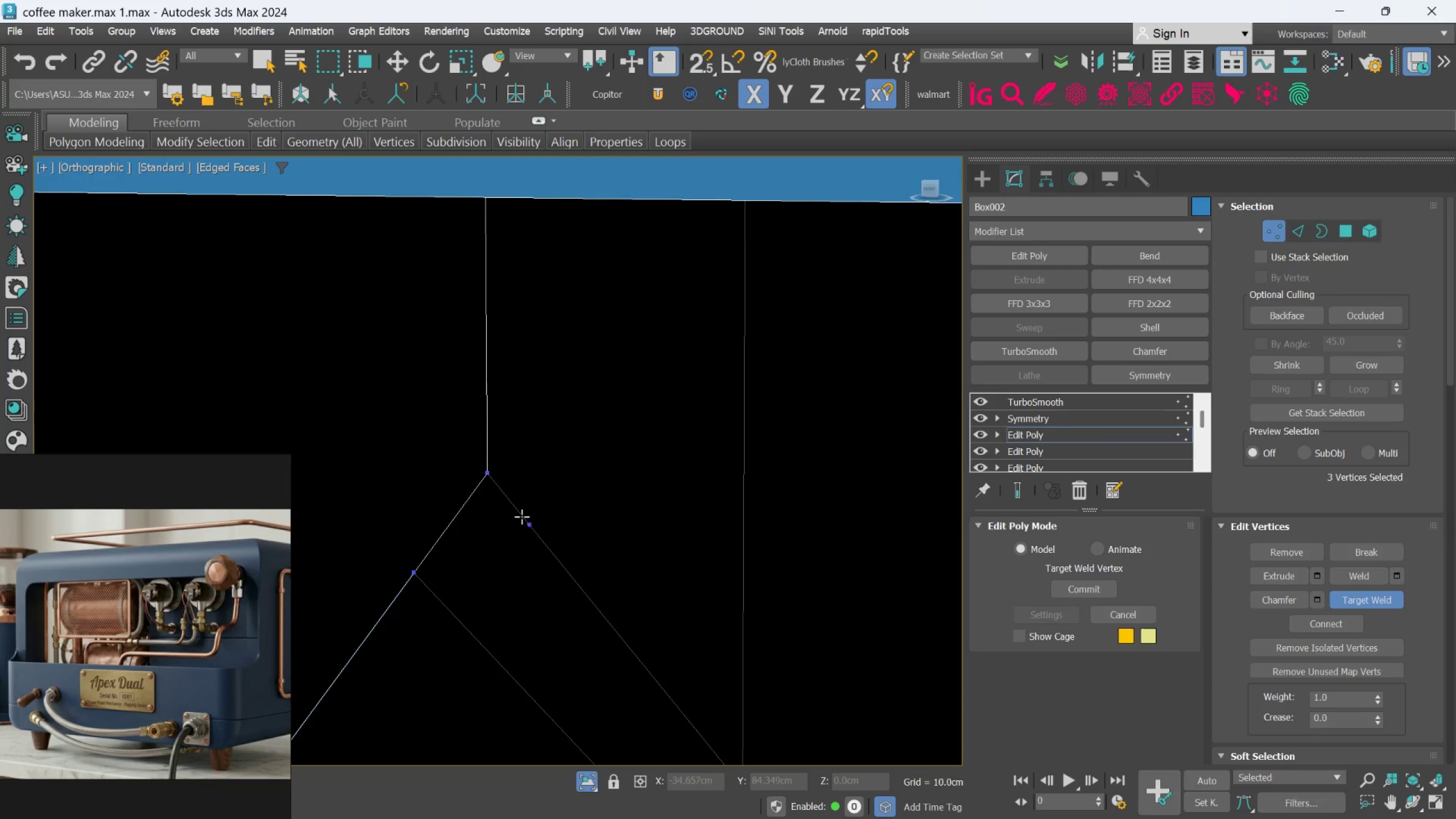 
left_click([526, 520])
 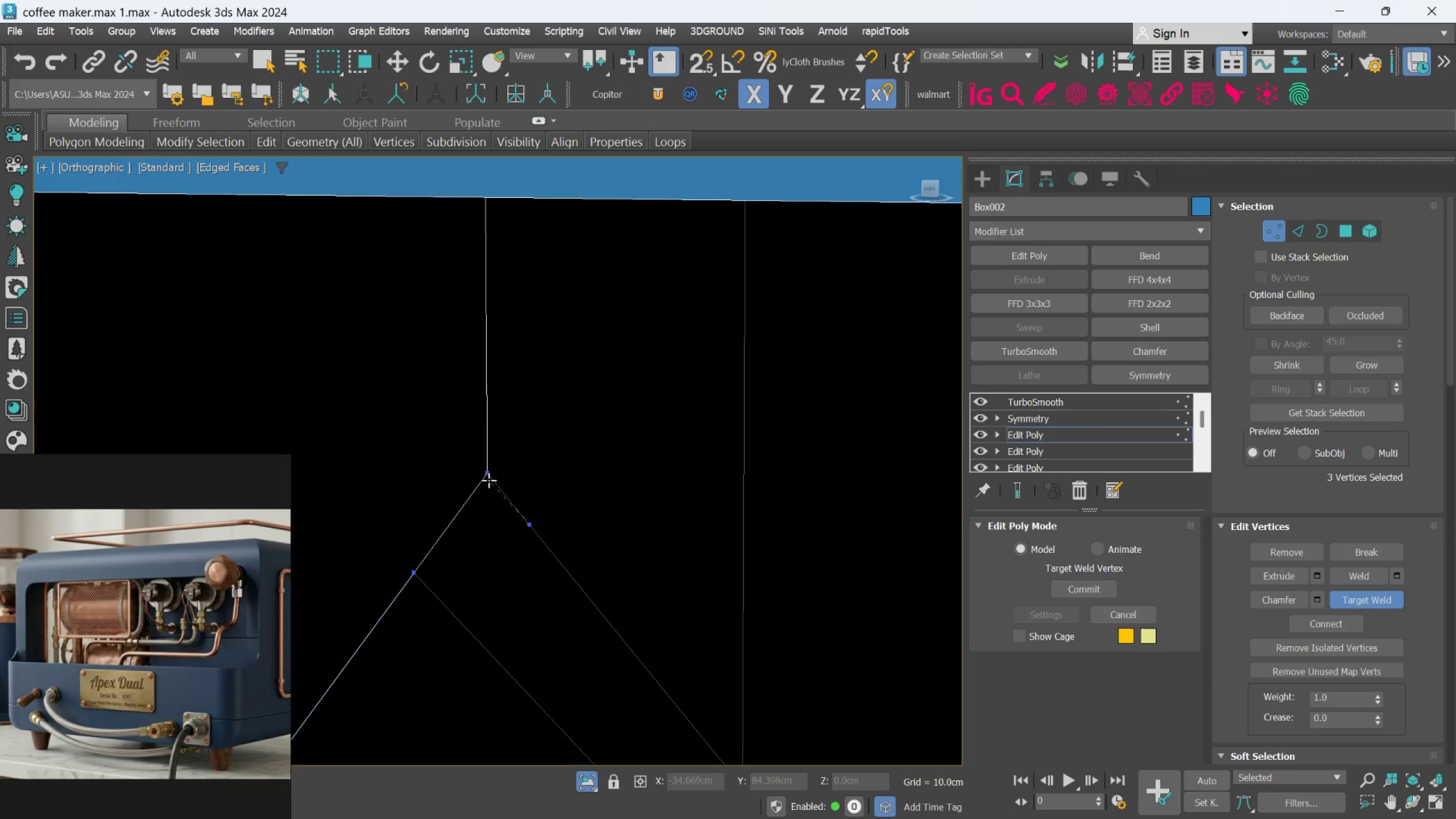 
left_click([489, 475])
 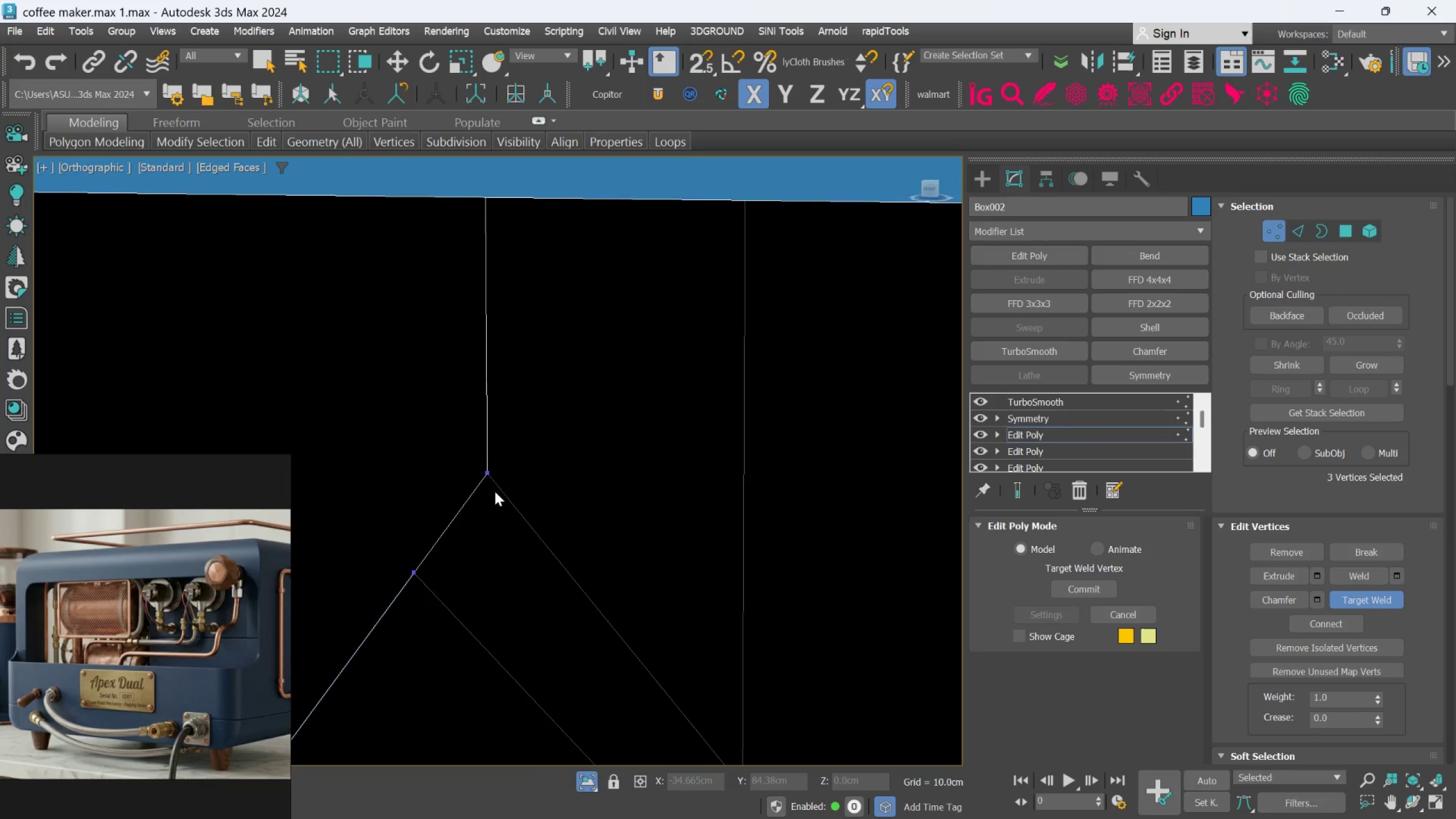 
hold_key(key=AltLeft, duration=1.5)
 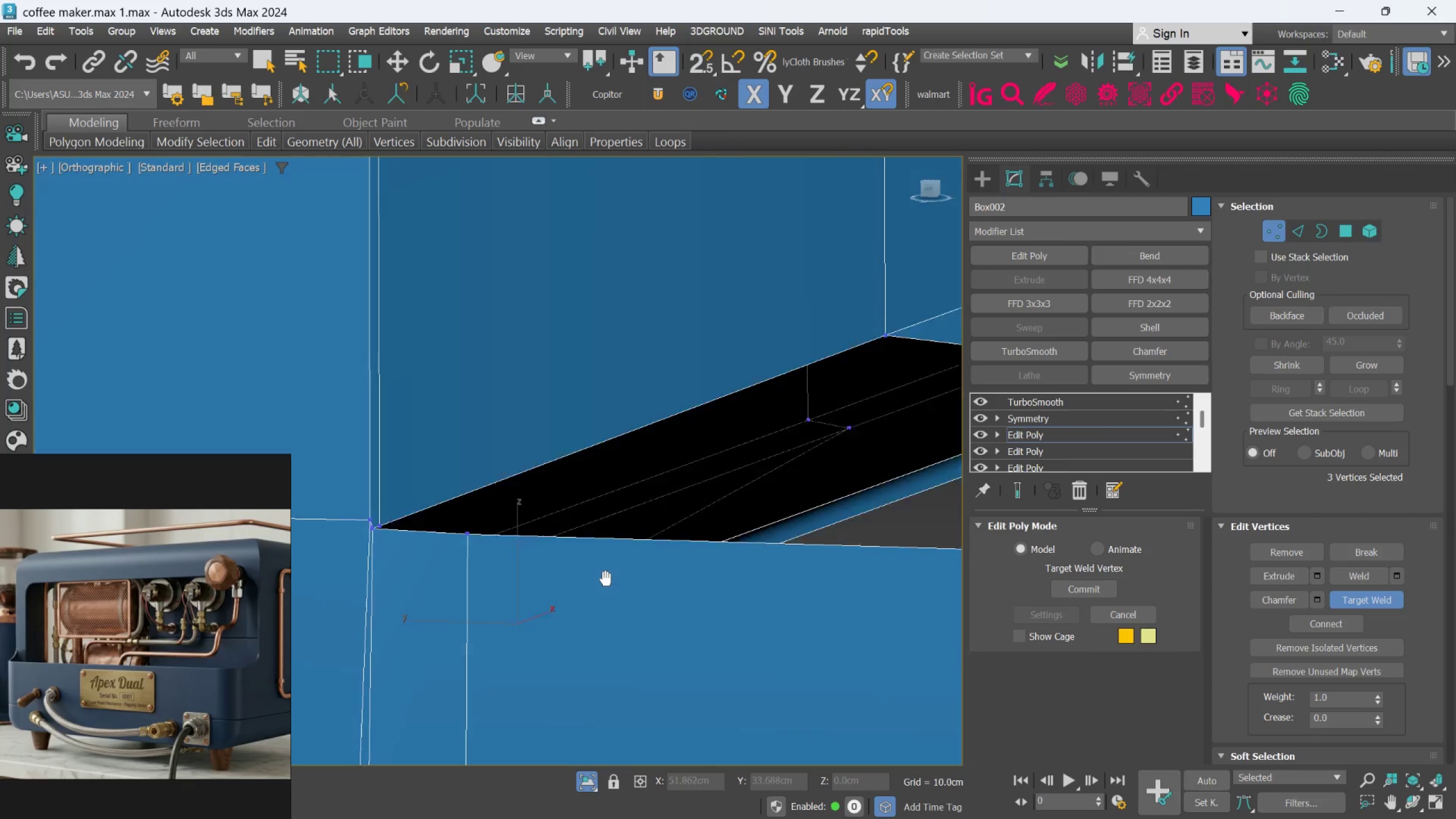 
scroll: coordinate [513, 557], scroll_direction: down, amount: 9.0
 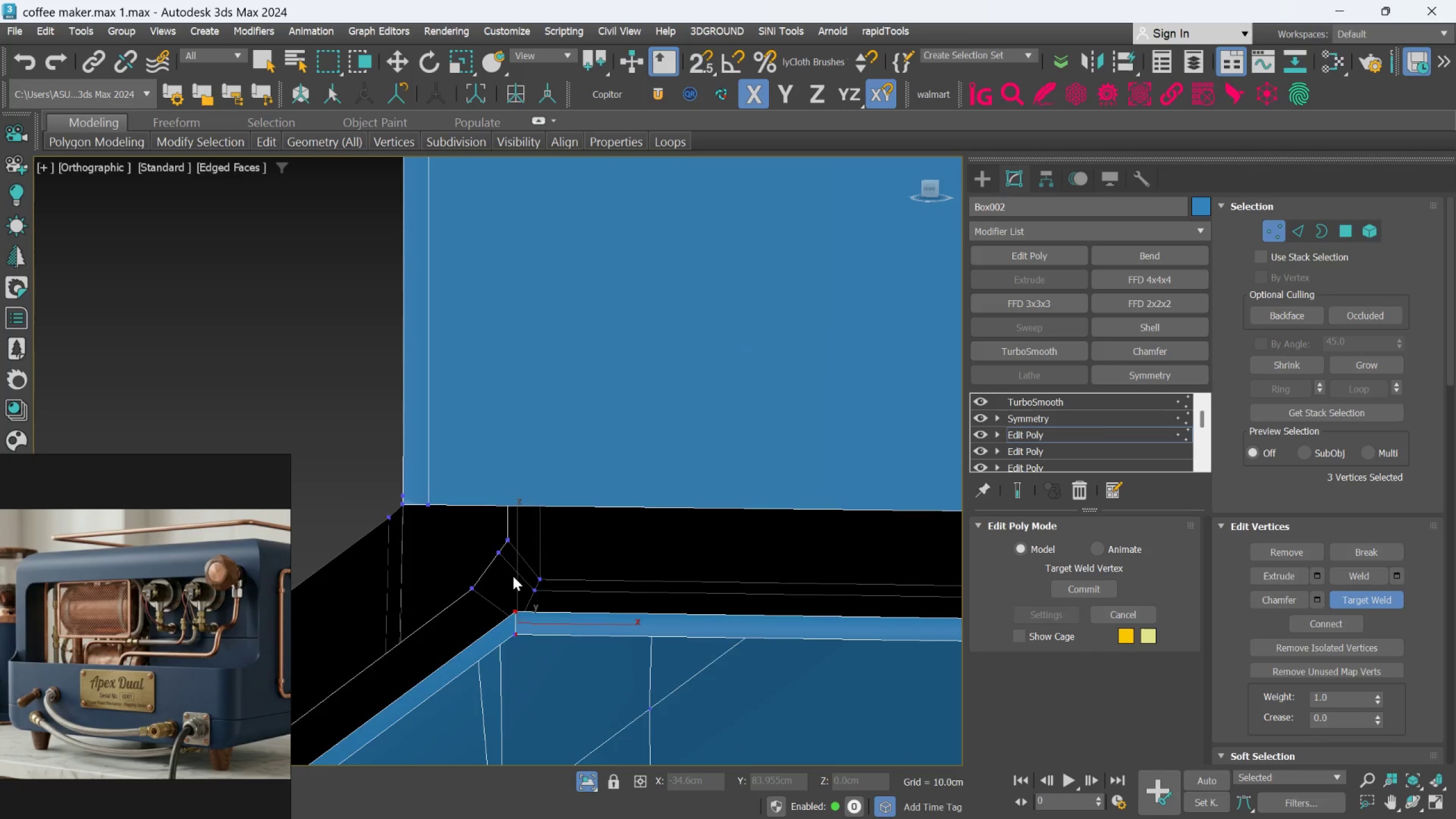 
hold_key(key=AltLeft, duration=0.88)
 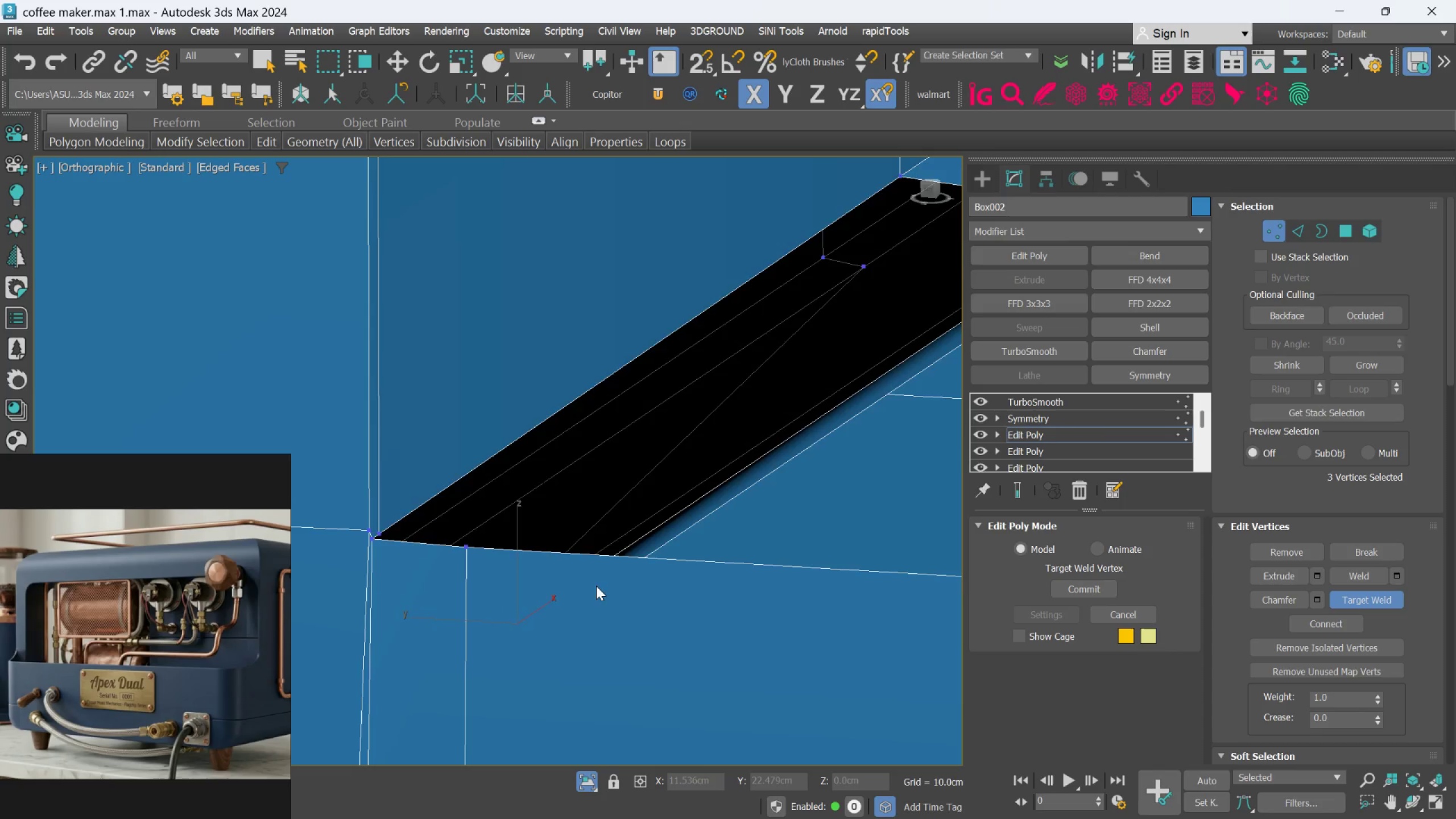 
hold_key(key=AltLeft, duration=1.16)
 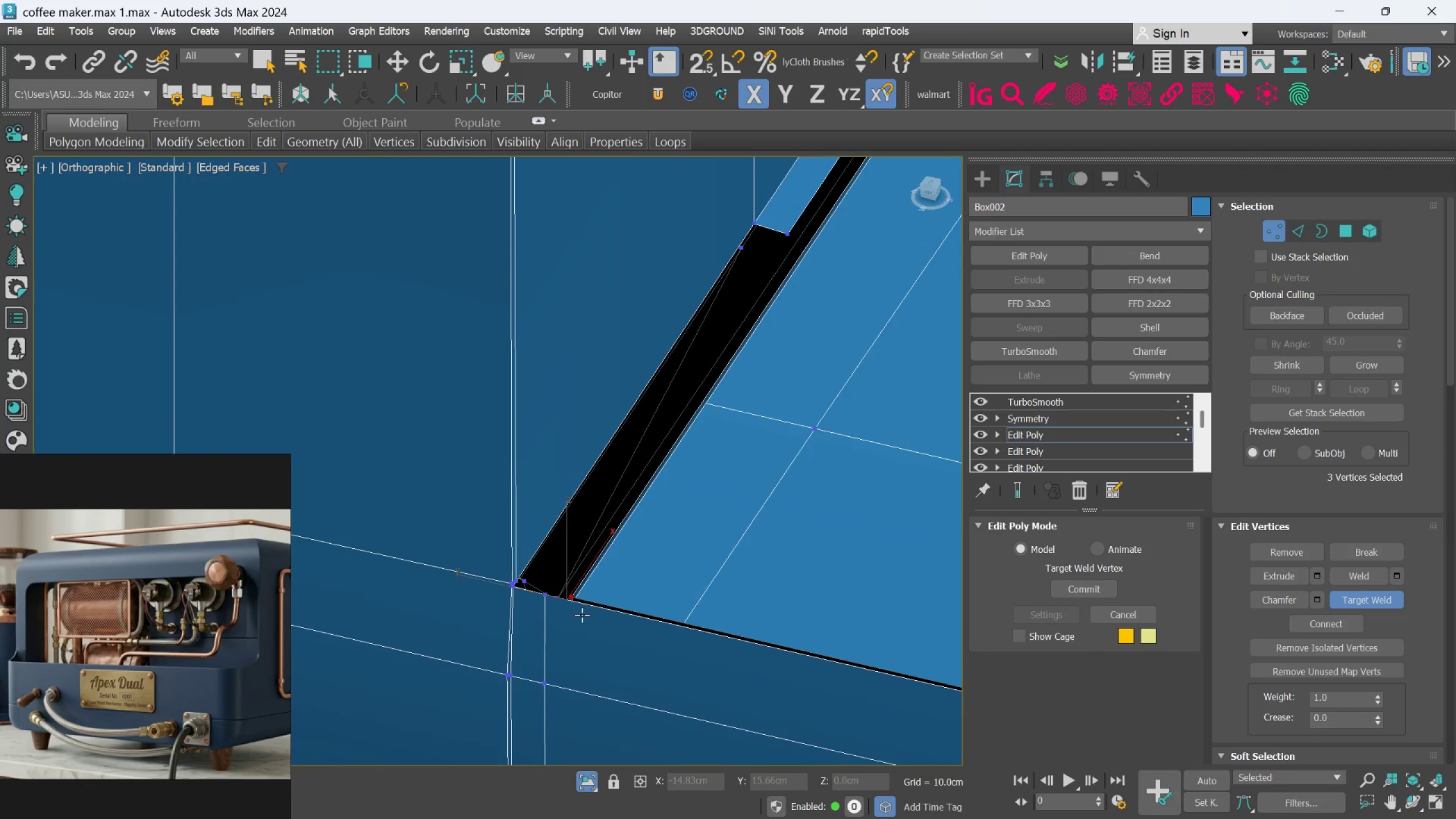 
scroll: coordinate [594, 586], scroll_direction: down, amount: 3.0
 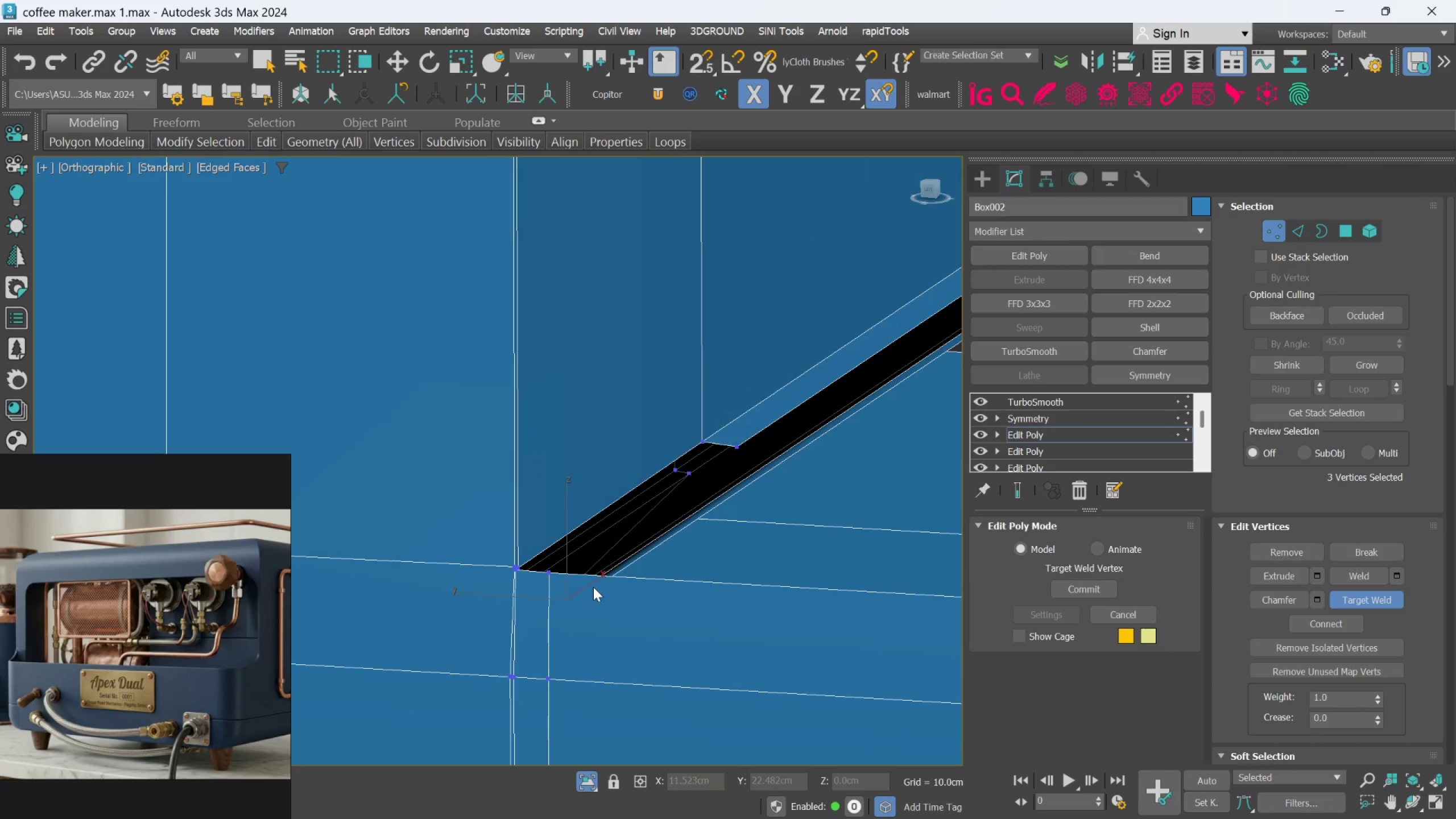 
hold_key(key=AltLeft, duration=0.67)
 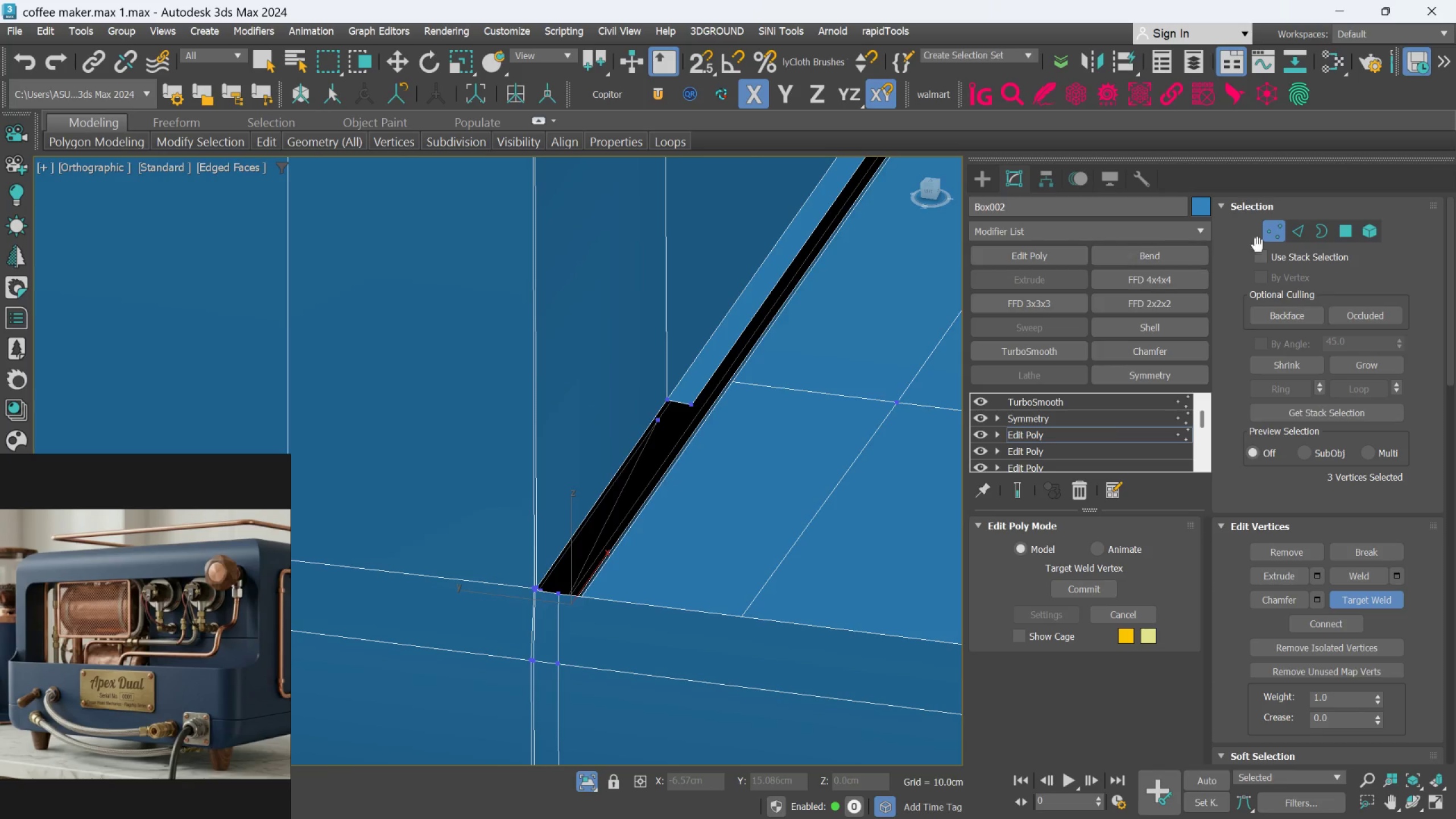 
scroll: coordinate [581, 615], scroll_direction: down, amount: 1.0
 